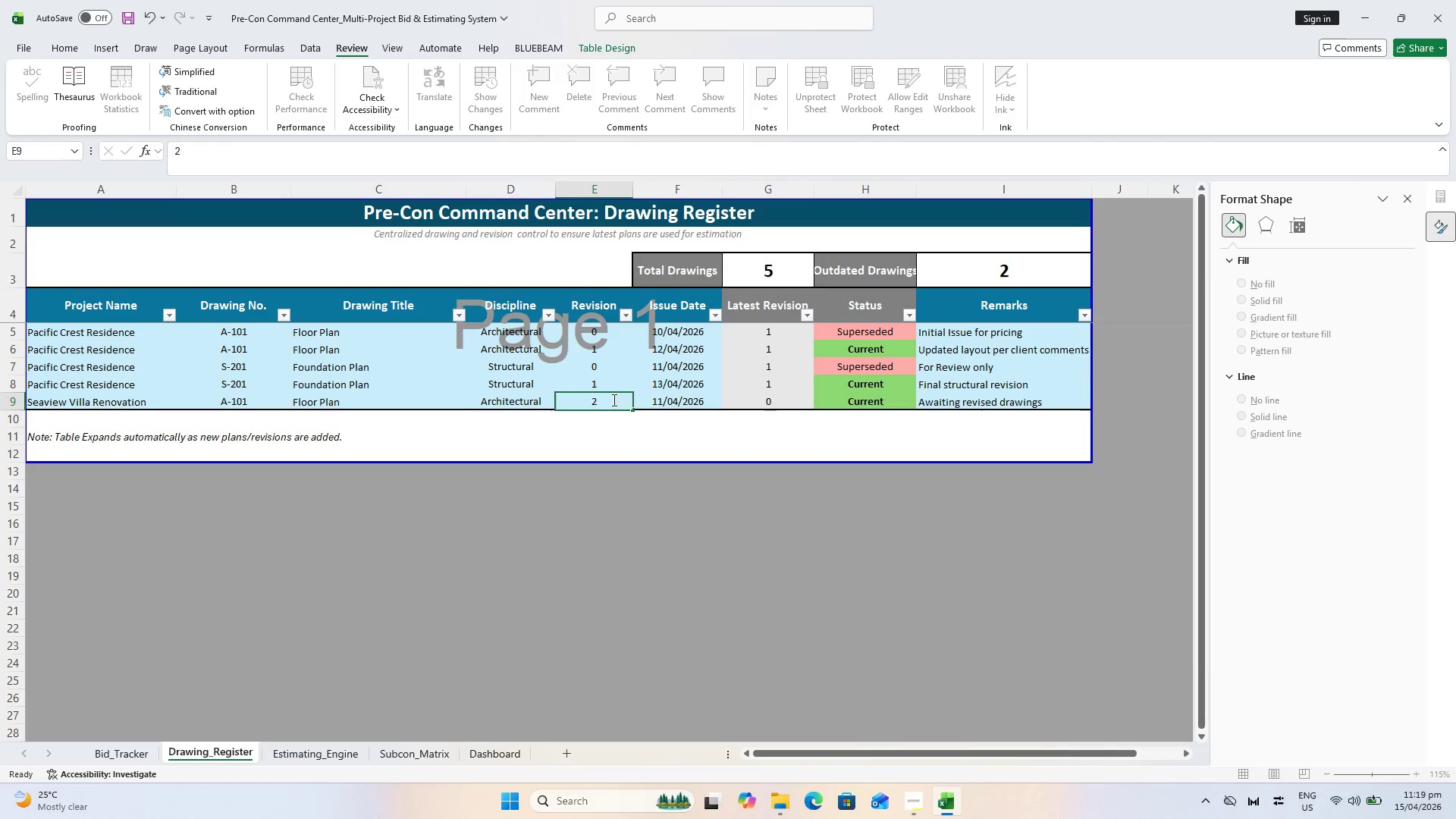 
key(Enter)
 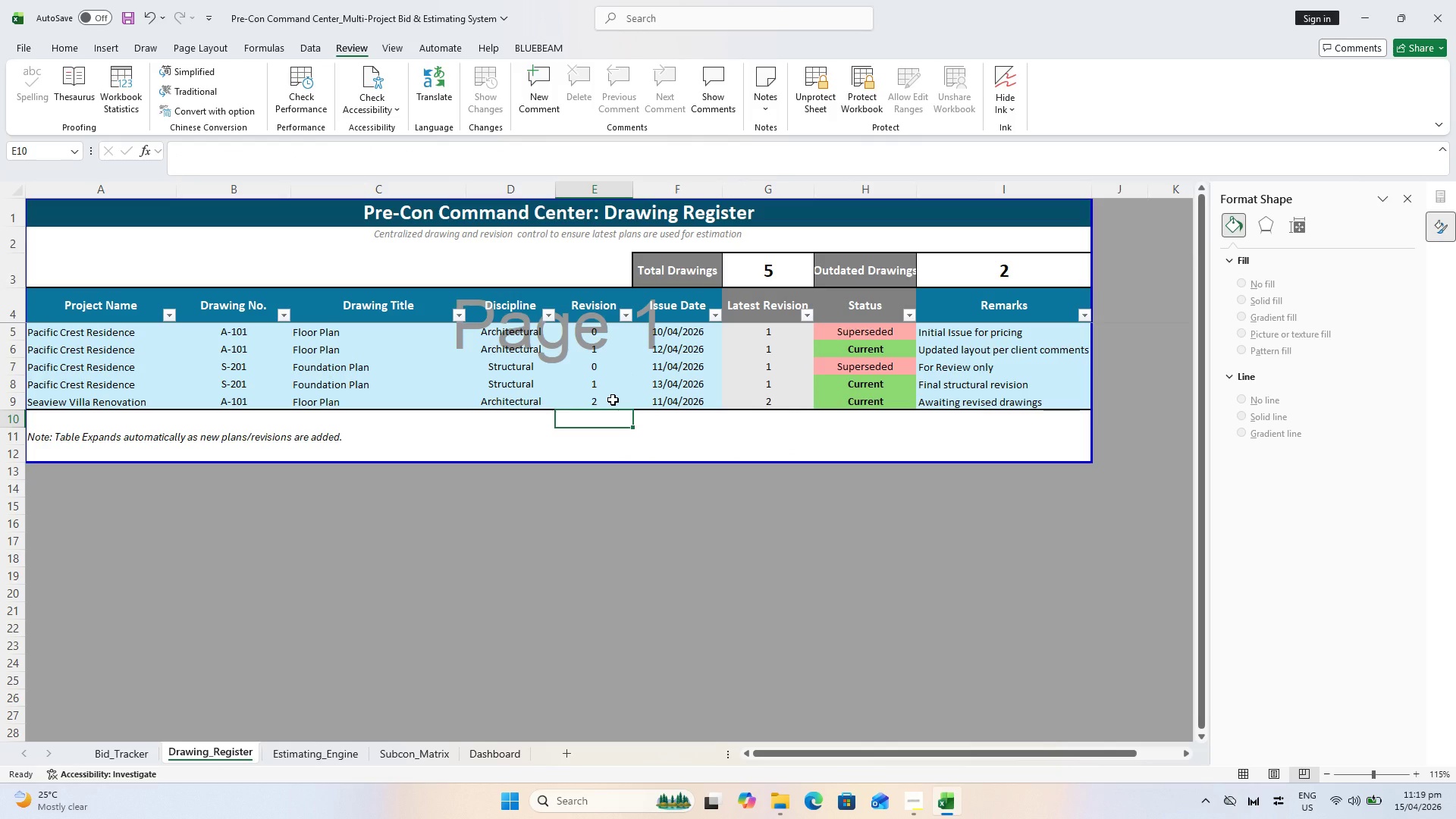 
key(Control+Z)
 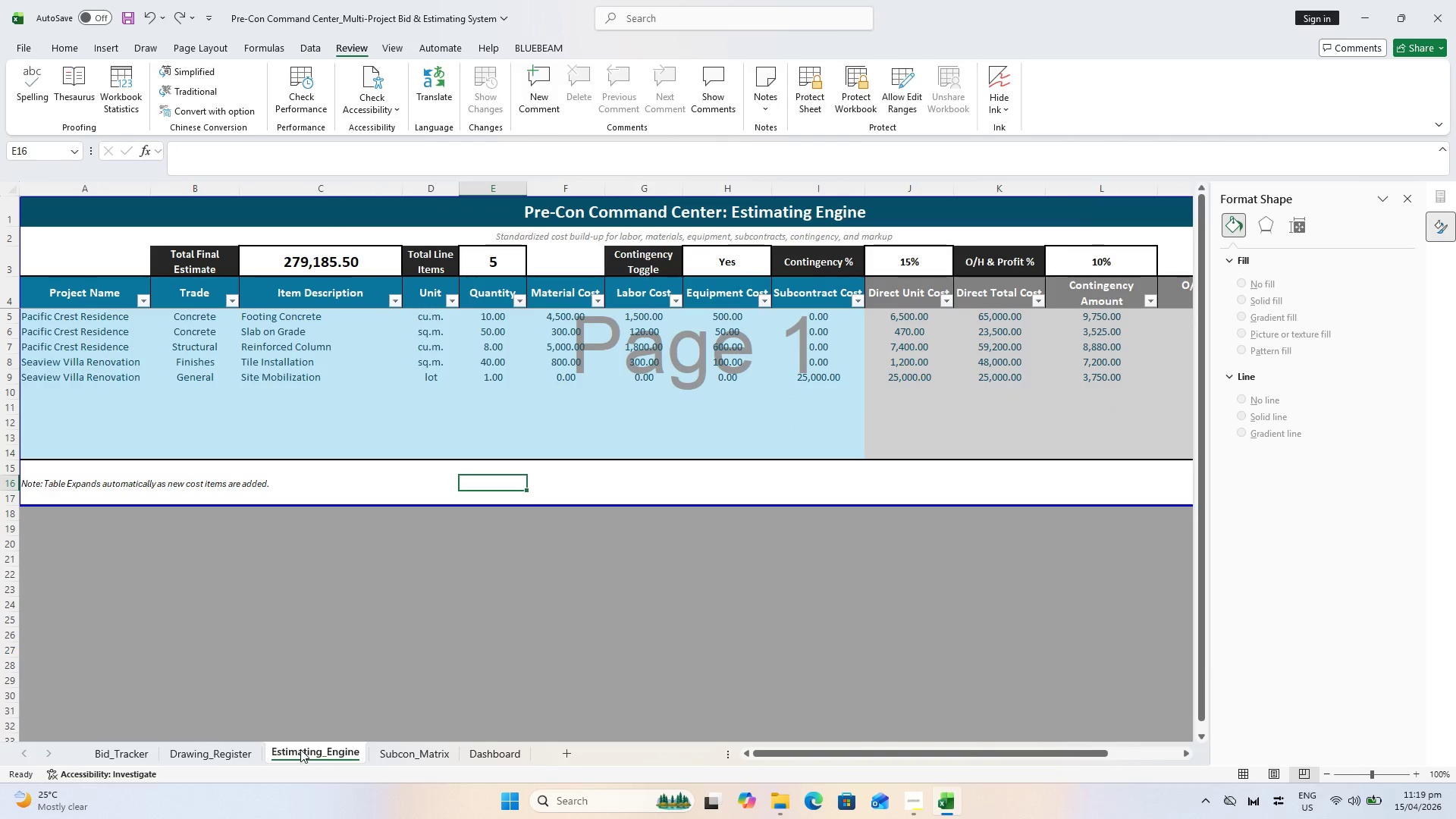 
key(Control+S)
 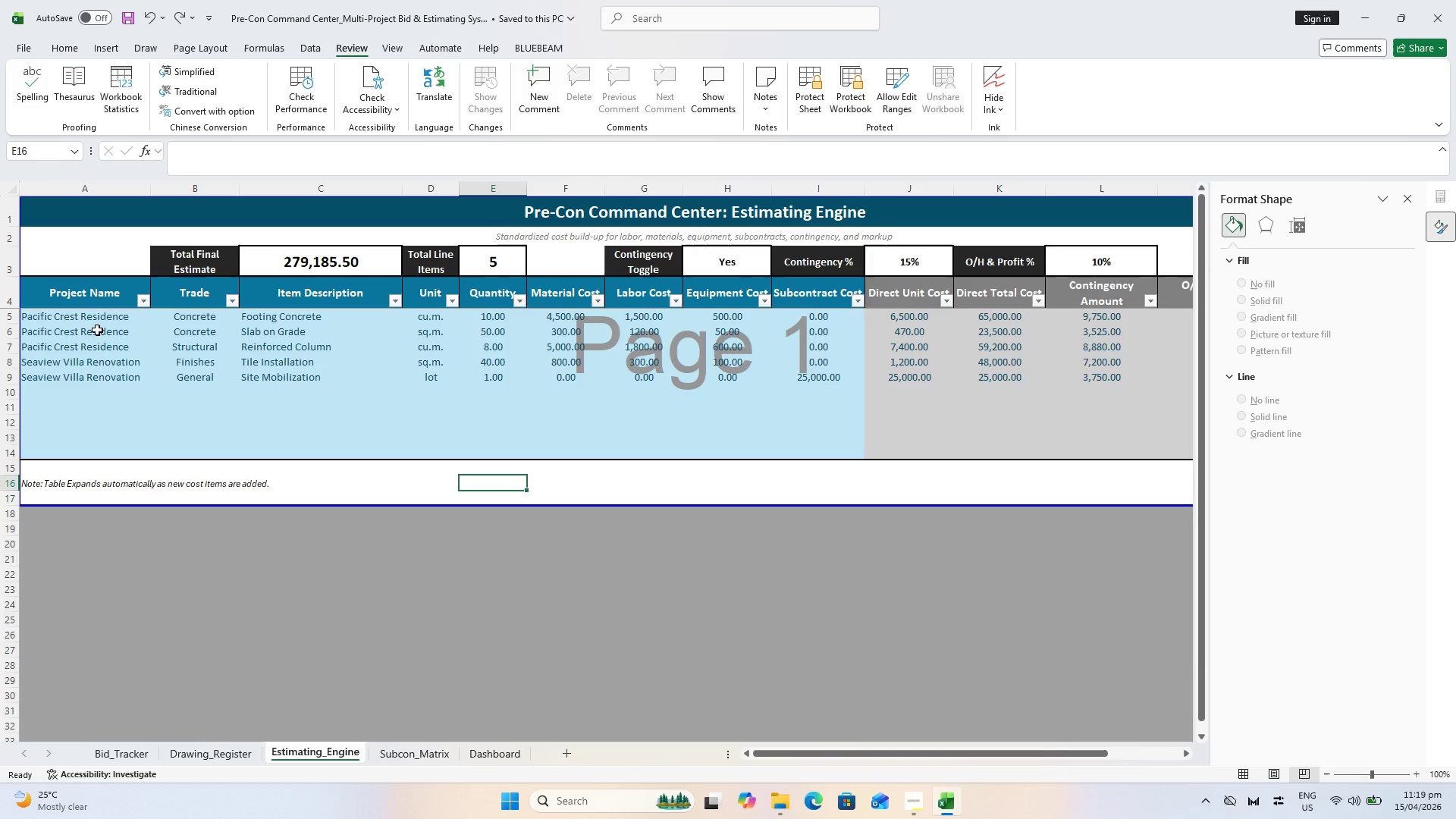 
hold_key(key=ShiftLeft, duration=0.33)
 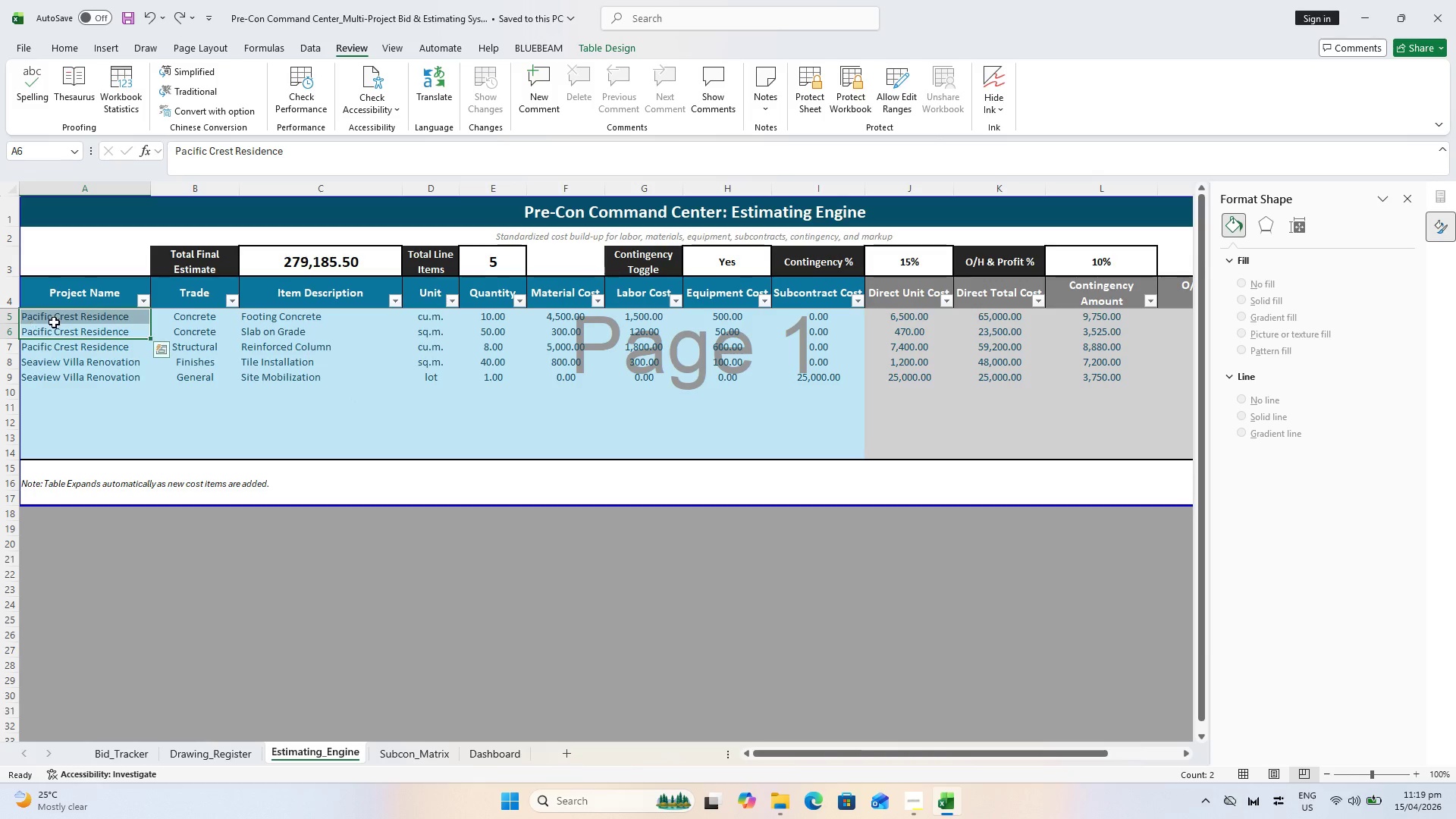 
left_click([58, 322])
 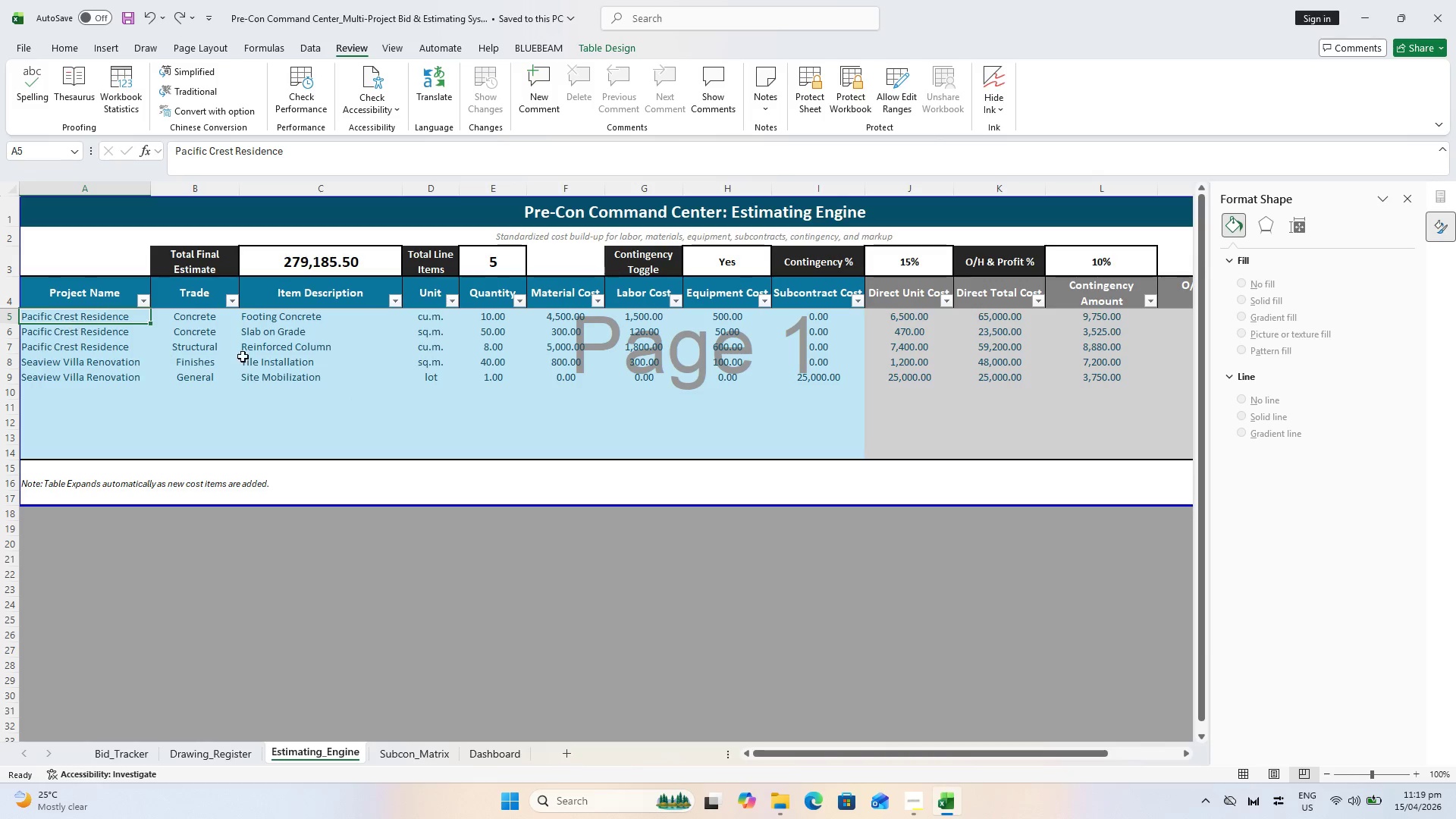 
hold_key(key=ShiftLeft, duration=1.16)
double_click([836, 454])
 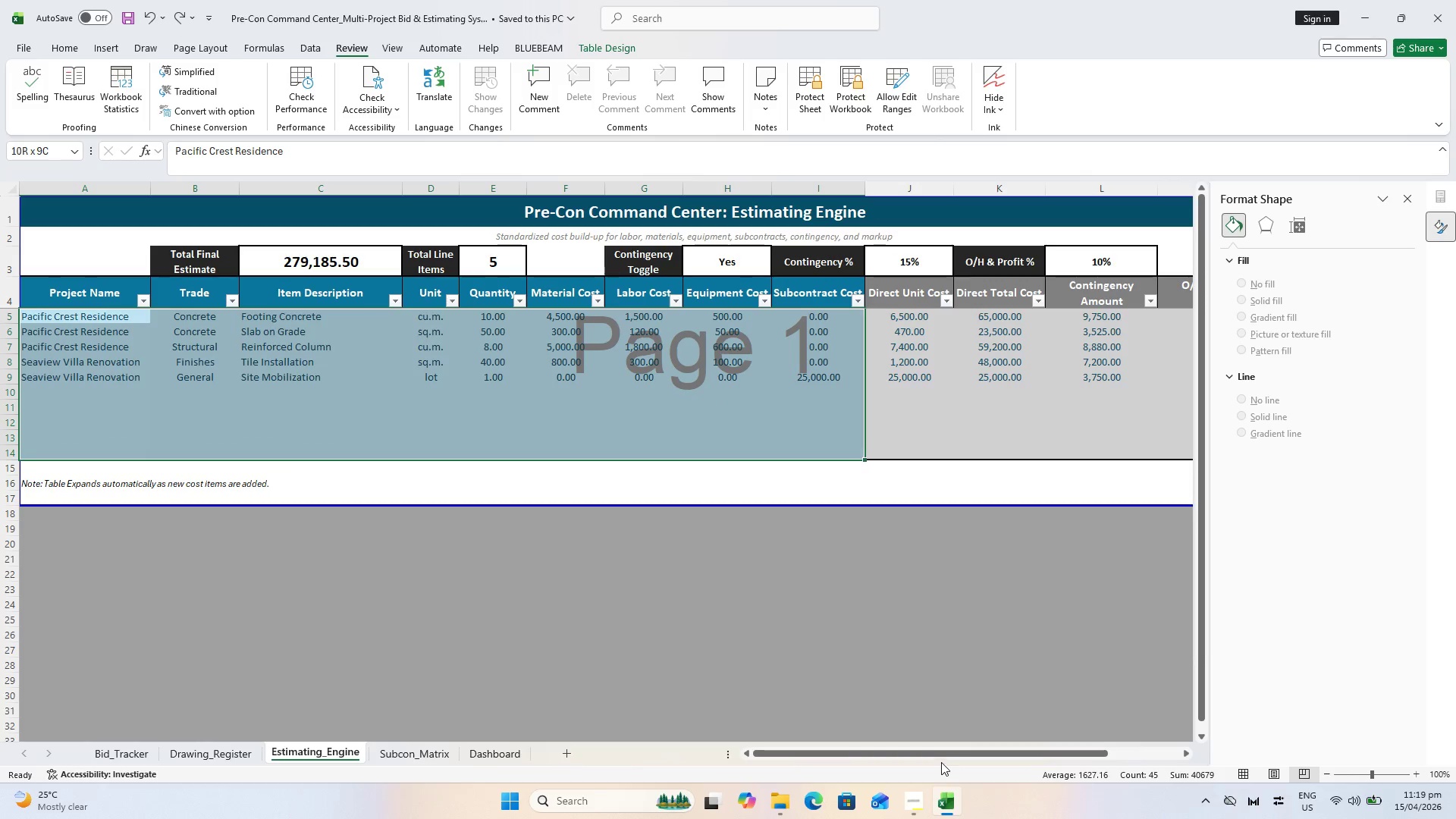 
left_click_drag(start_coordinate=[940, 752], to_coordinate=[1021, 738])
 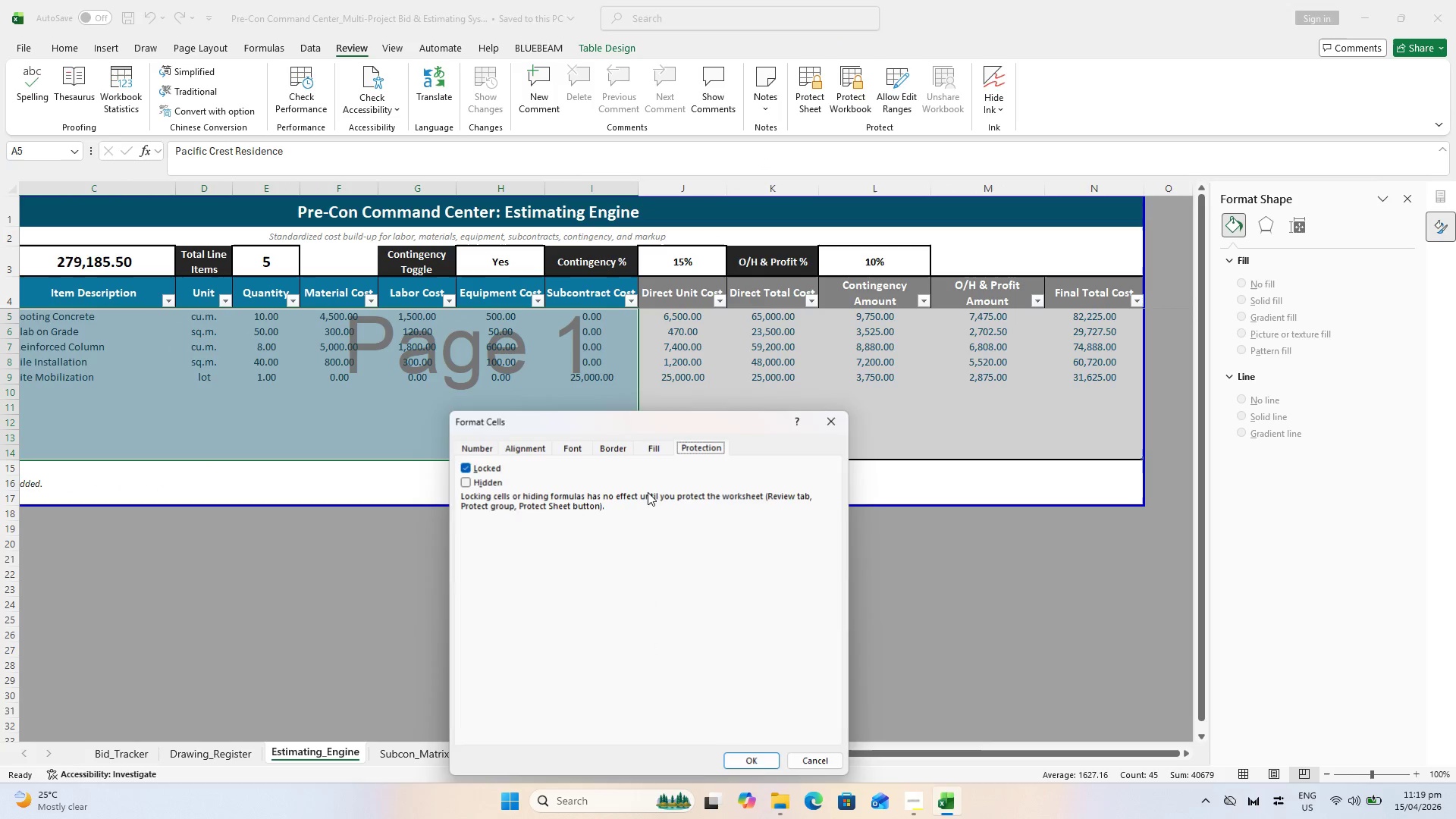 
left_click([465, 467])
 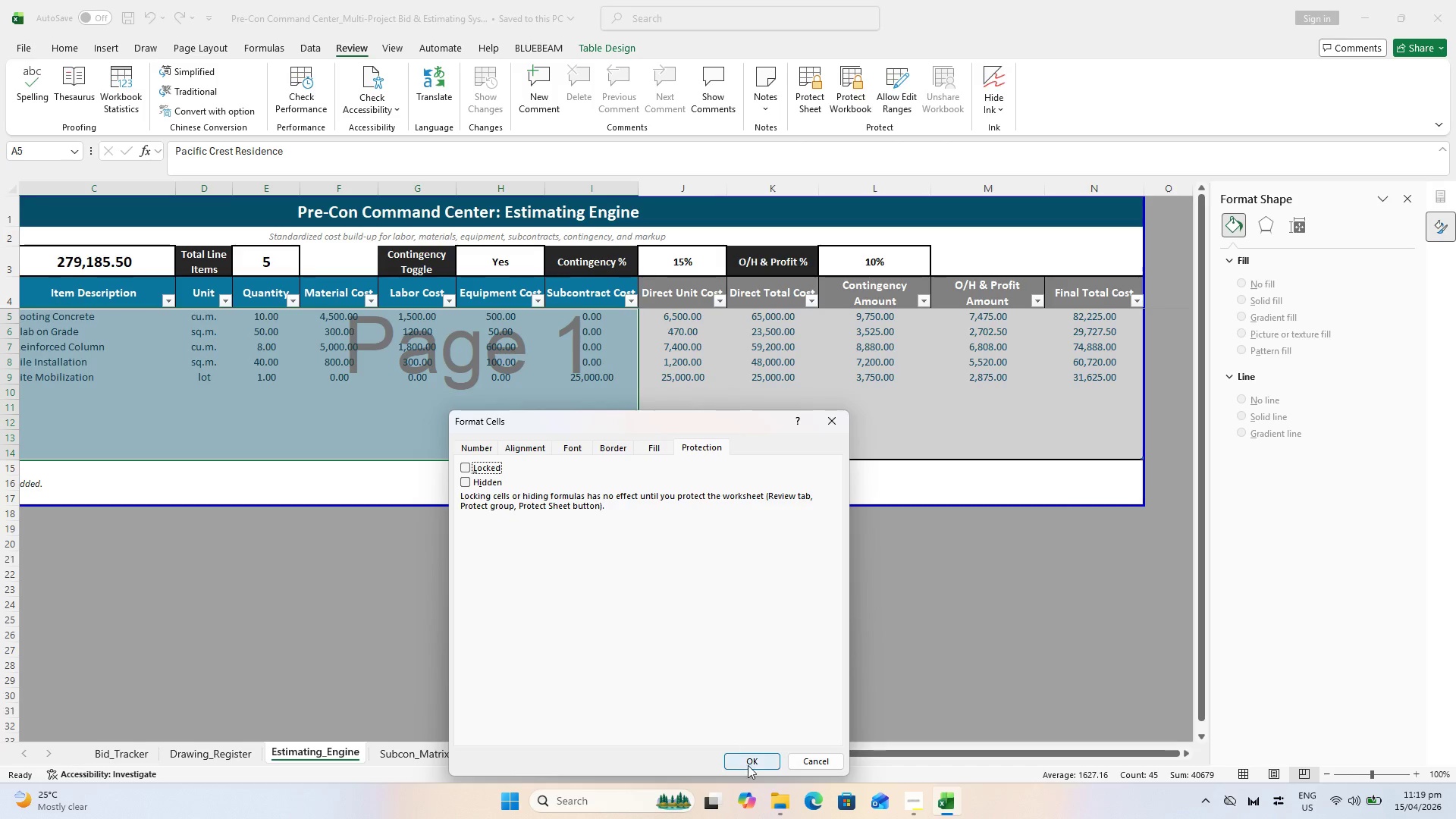 
left_click([748, 767])
 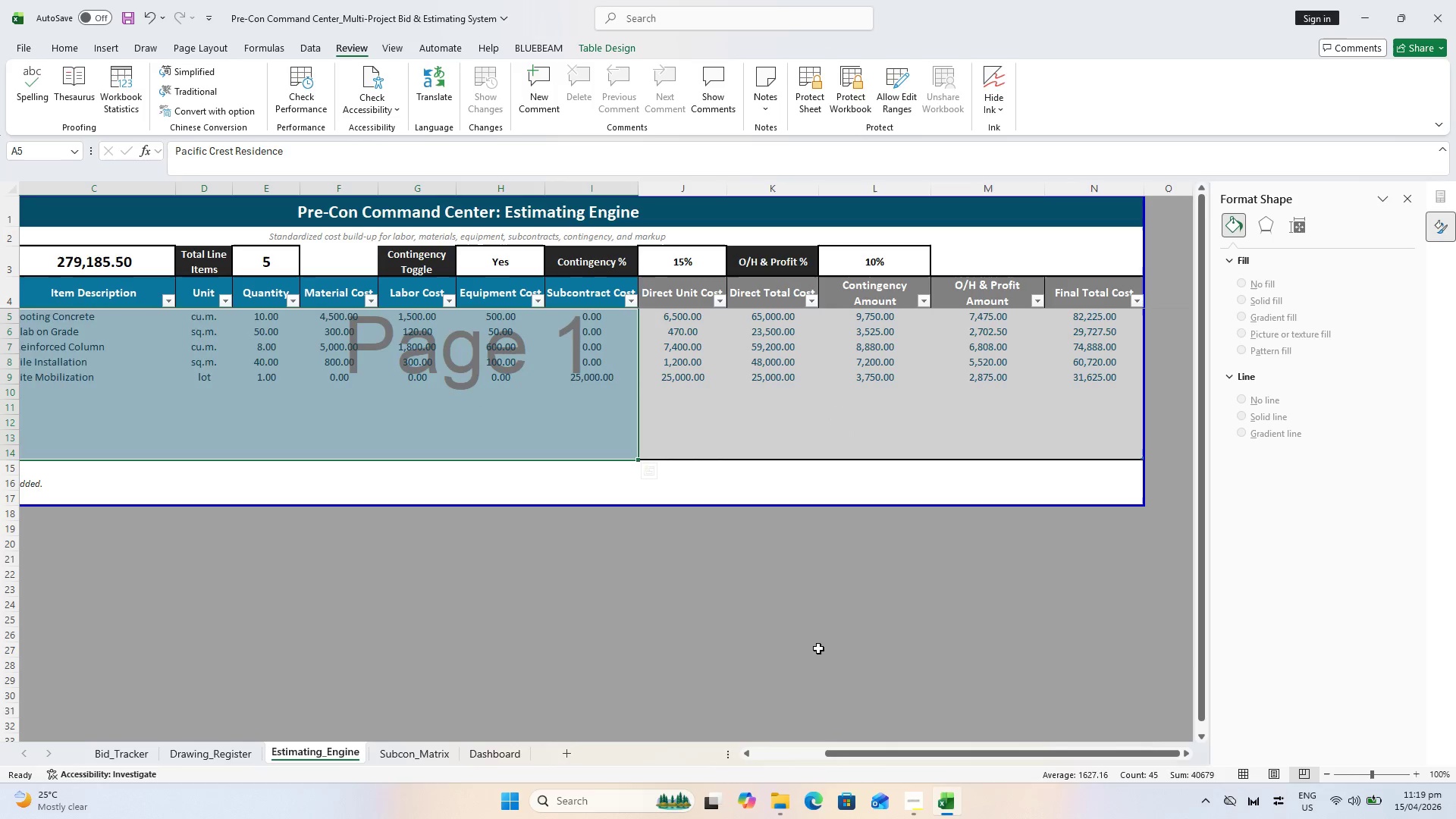 
left_click_drag(start_coordinate=[825, 638], to_coordinate=[825, 633])
 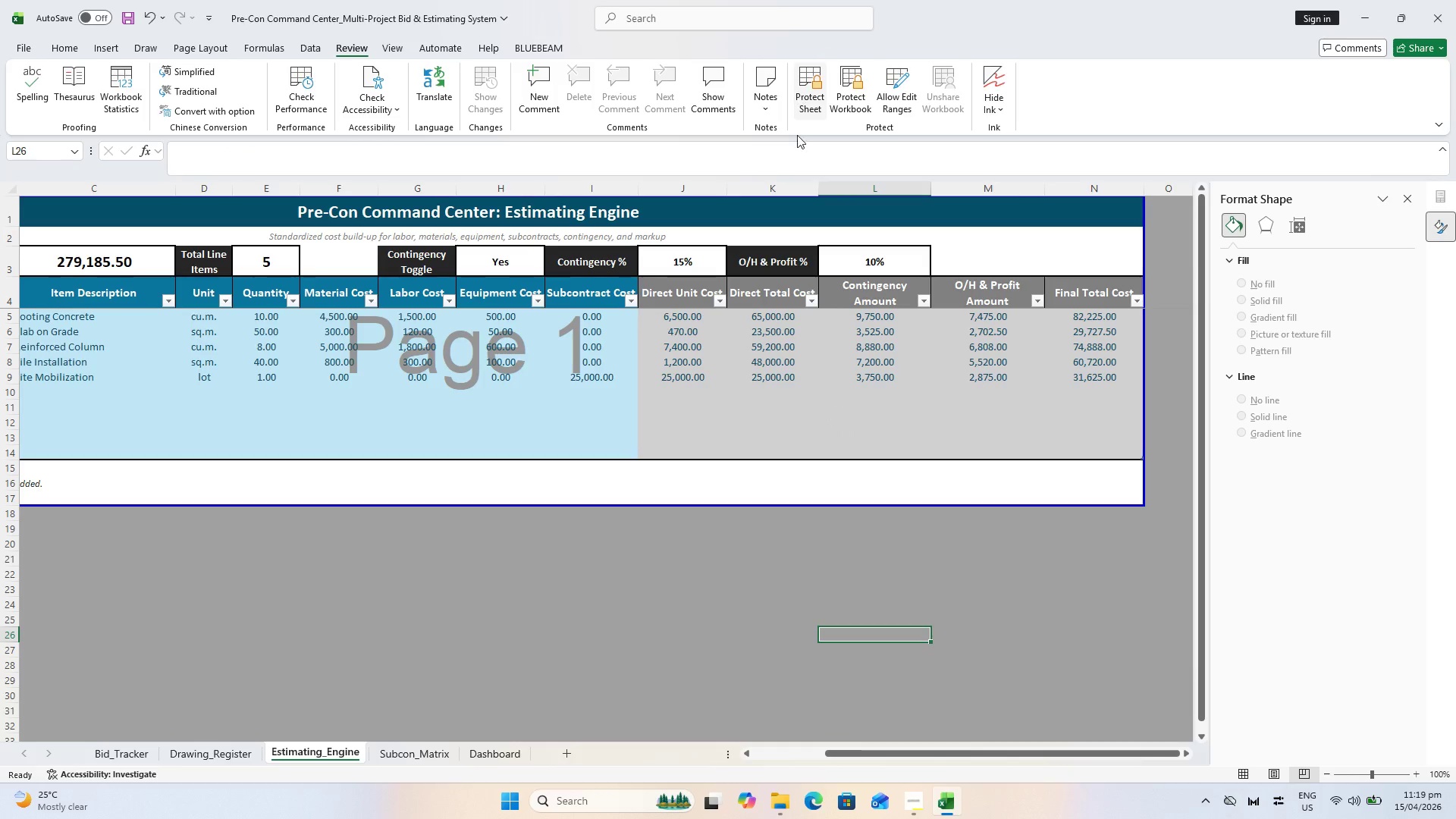 
left_click([770, 391])
 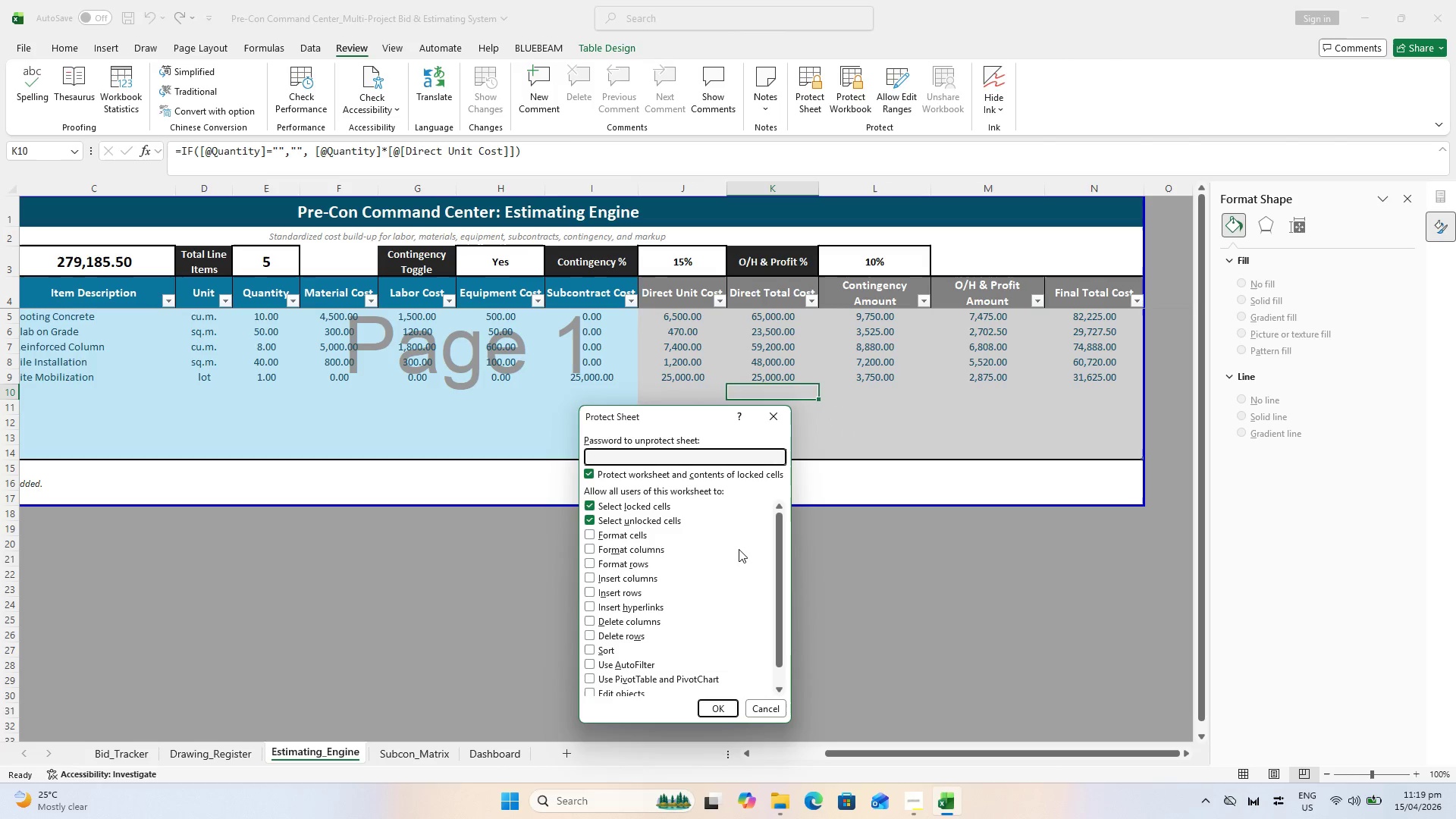 
left_click([724, 706])
 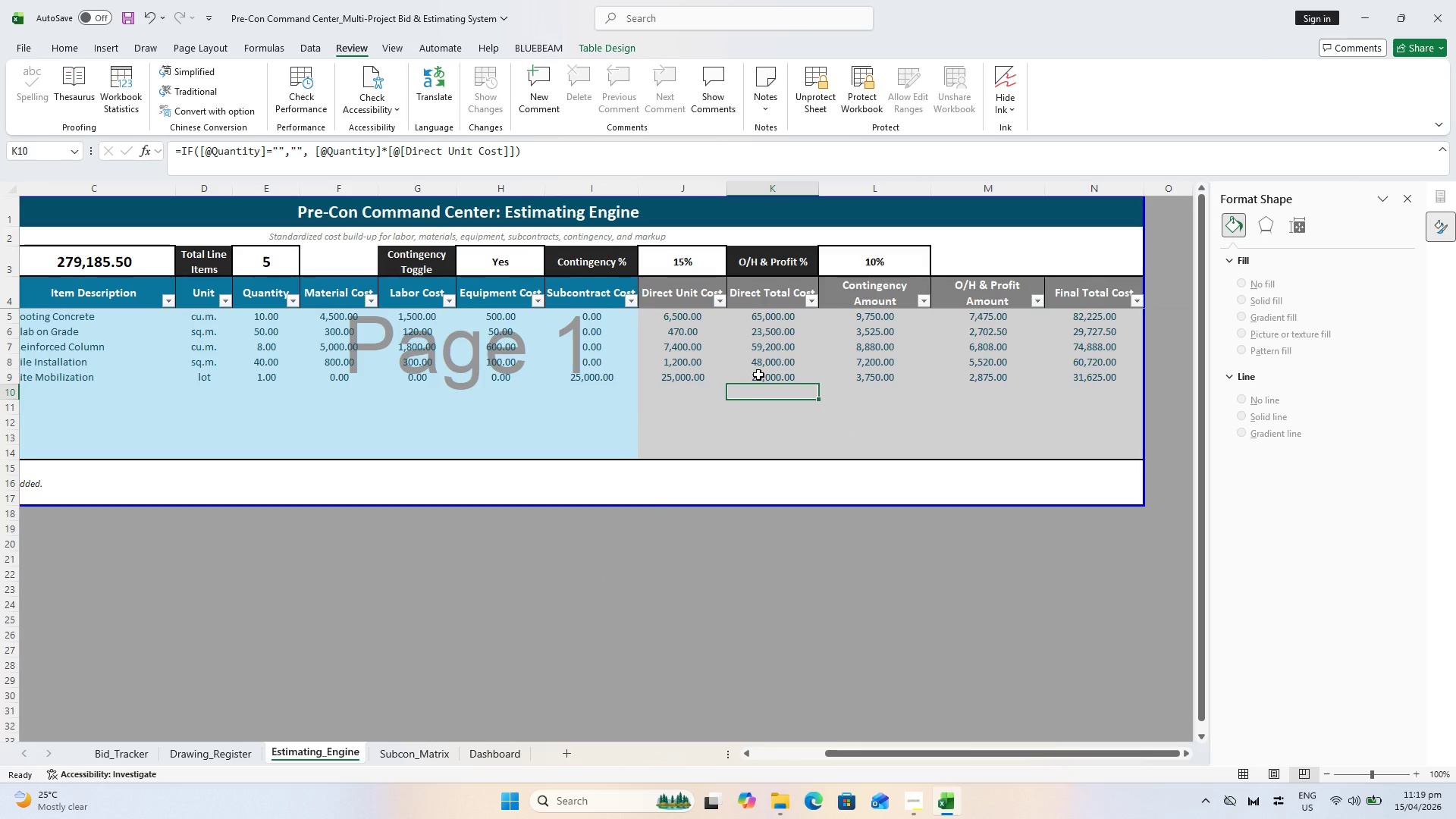 
double_click([758, 375])
 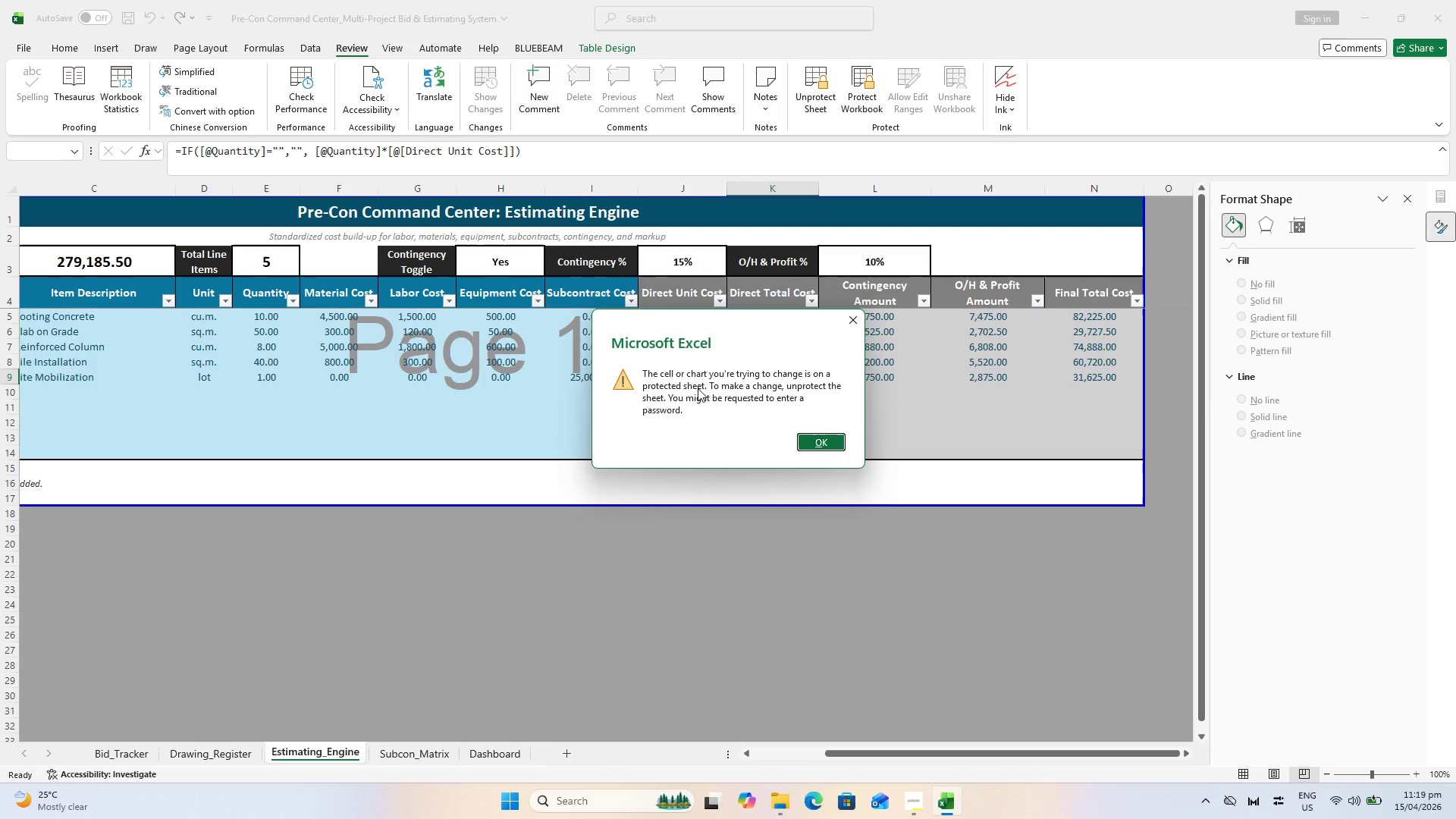 
key(Escape)
 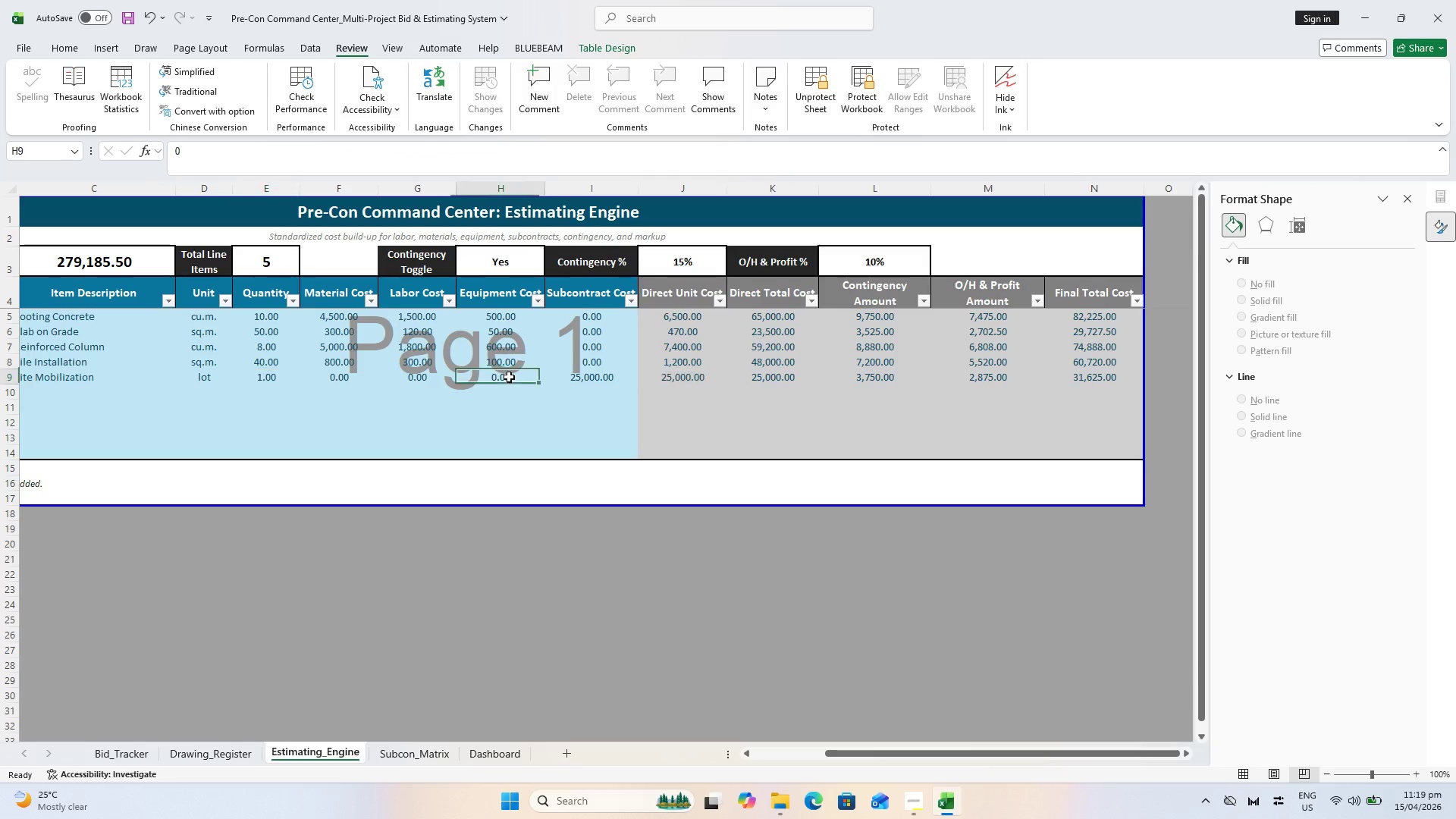 
double_click([509, 377])
 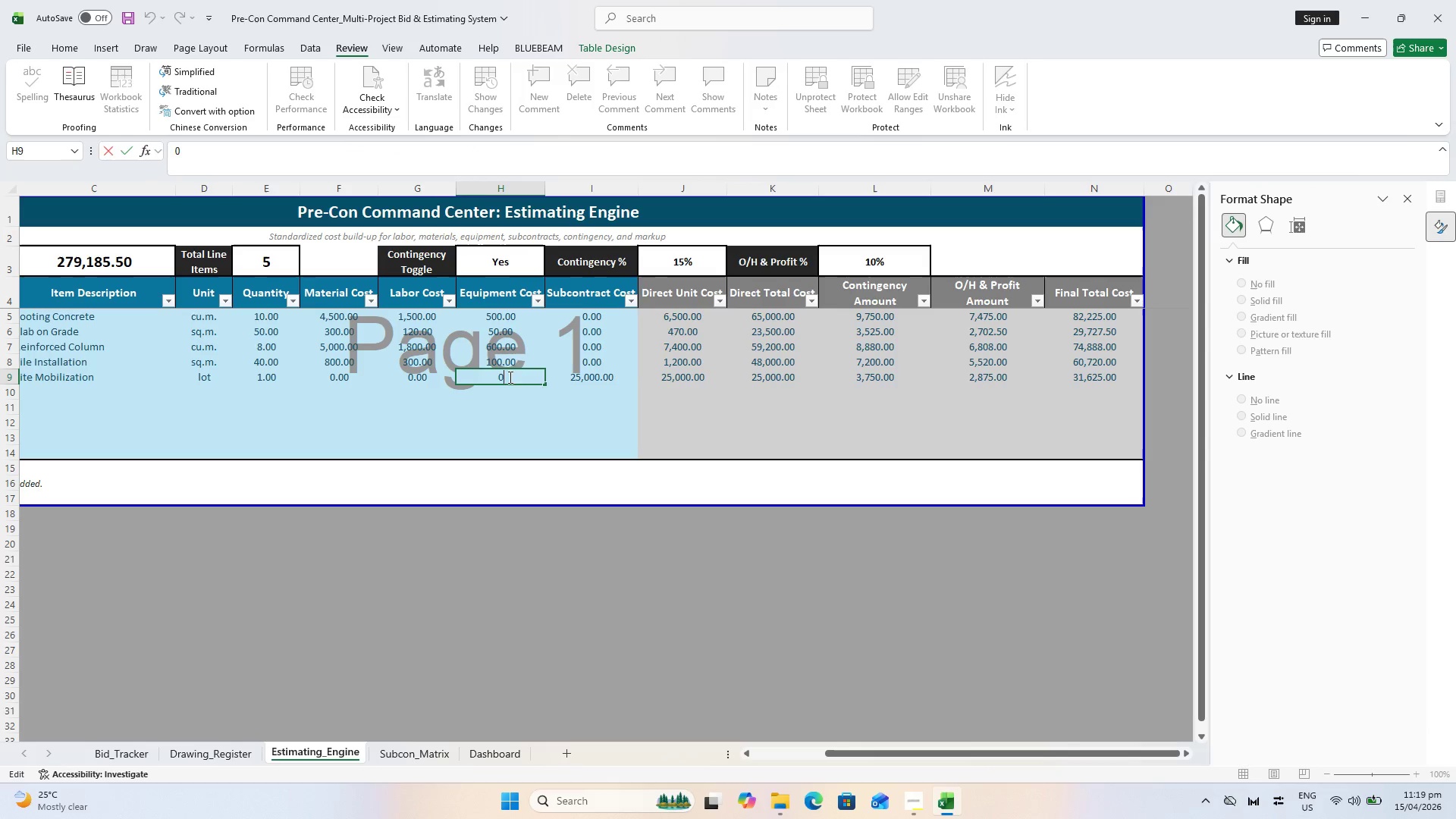 
key(Escape)
 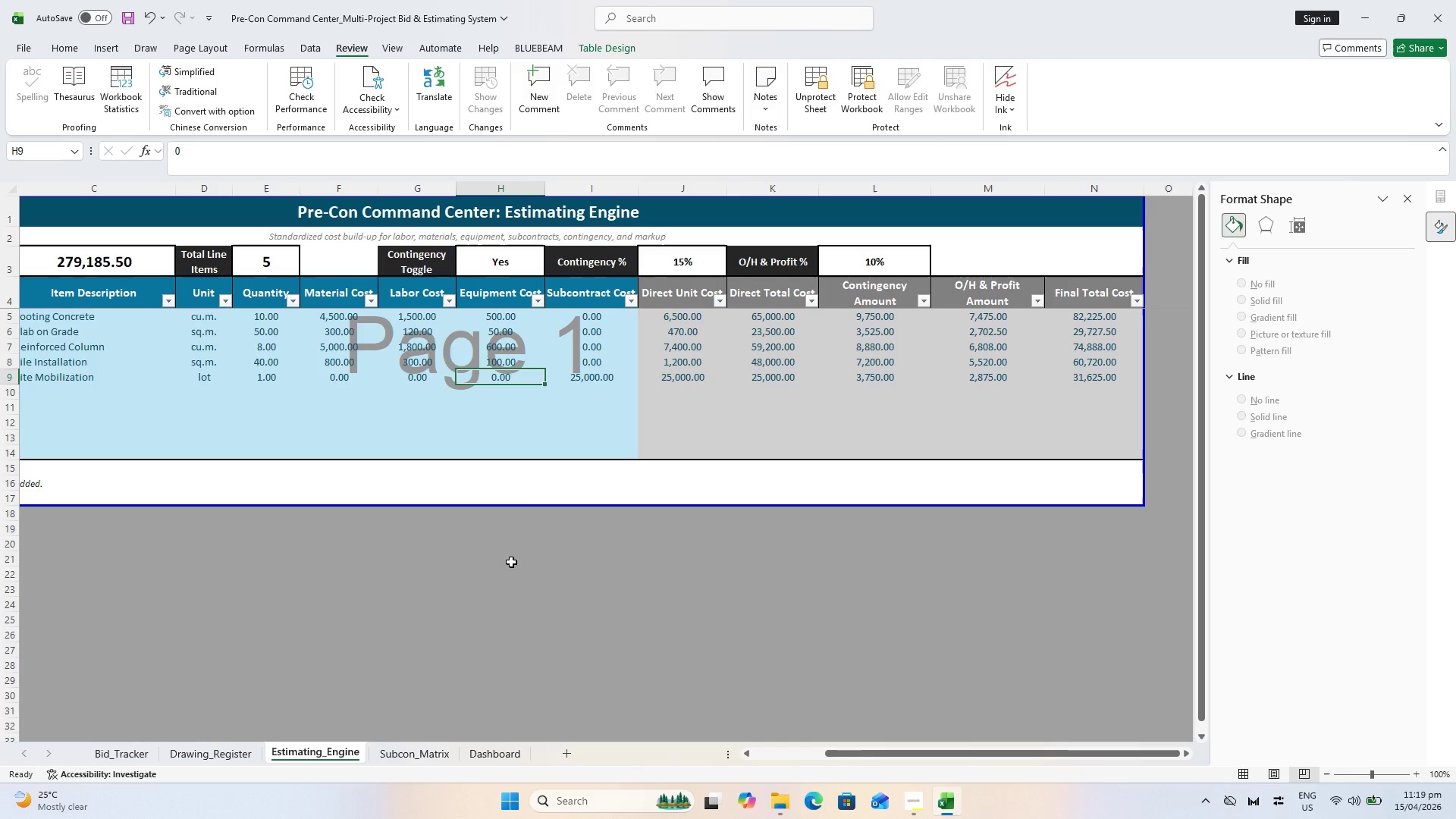 
key(Control+S)
 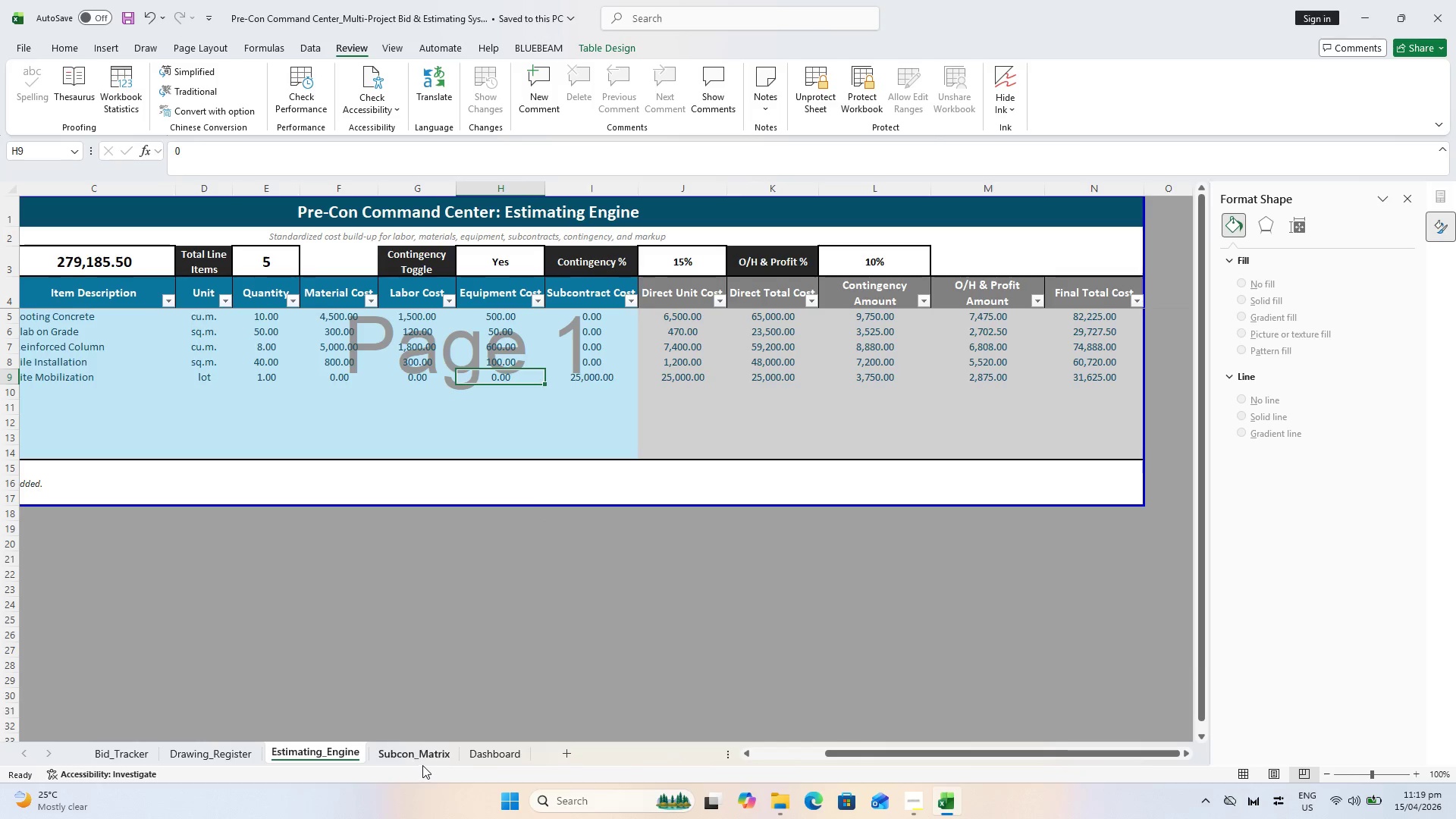 
left_click([422, 764])
 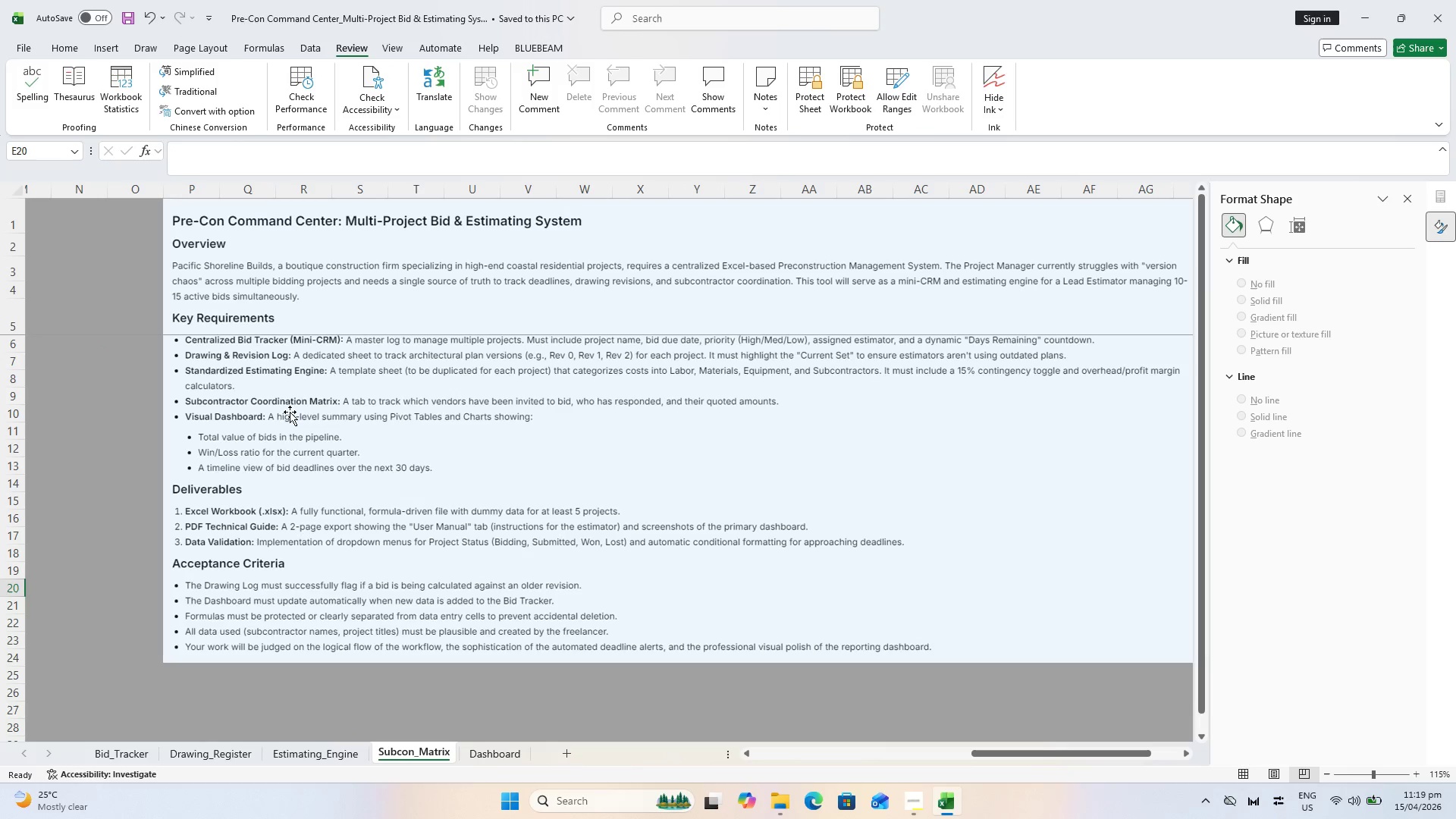 
scroll: coordinate [290, 410], scroll_direction: up, amount: 2.0
 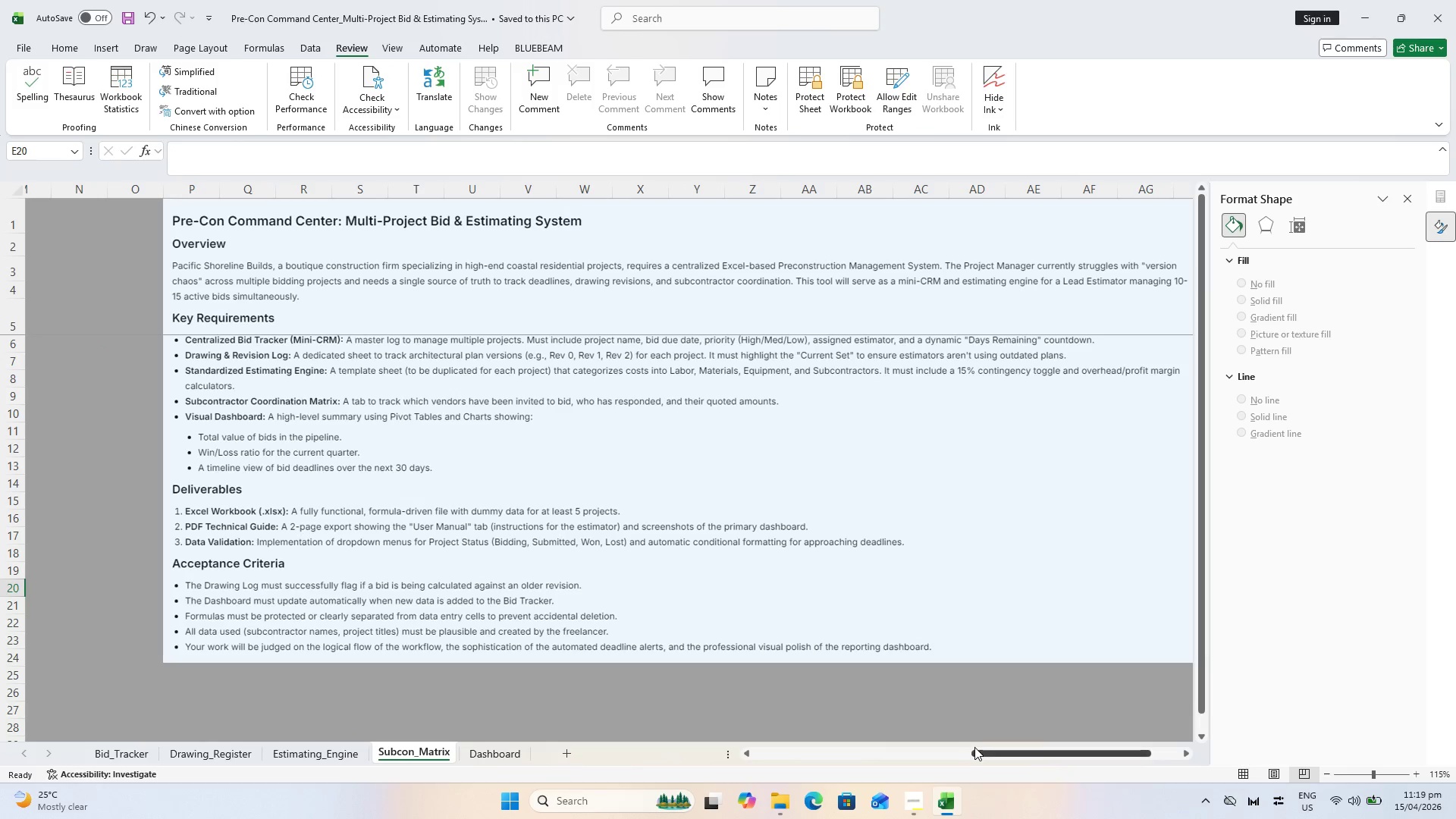 
left_click_drag(start_coordinate=[977, 749], to_coordinate=[579, 767])
 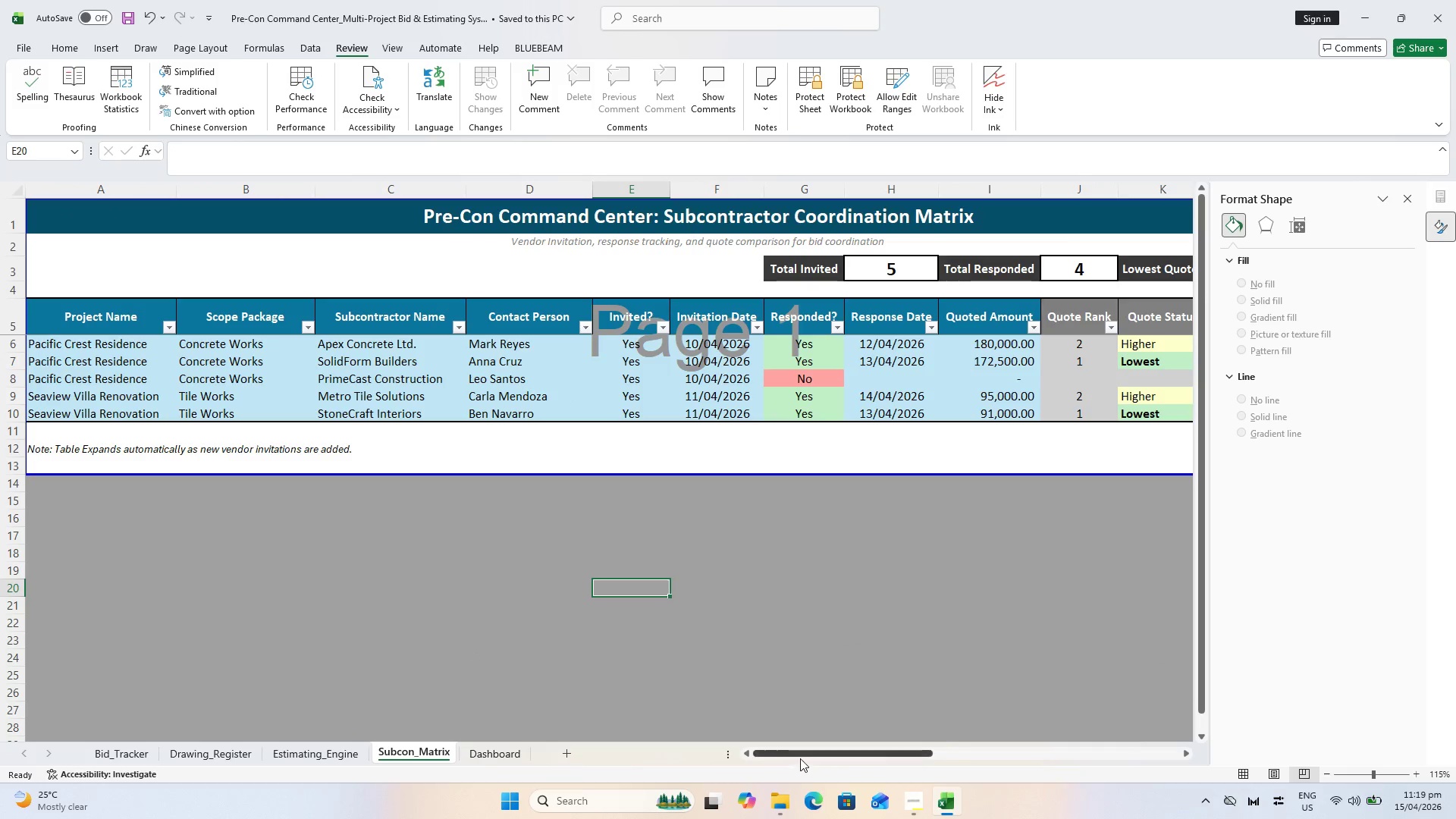 
hold_key(key=ControlLeft, duration=0.52)
scroll: coordinate [607, 598], scroll_direction: down, amount: 1.0
 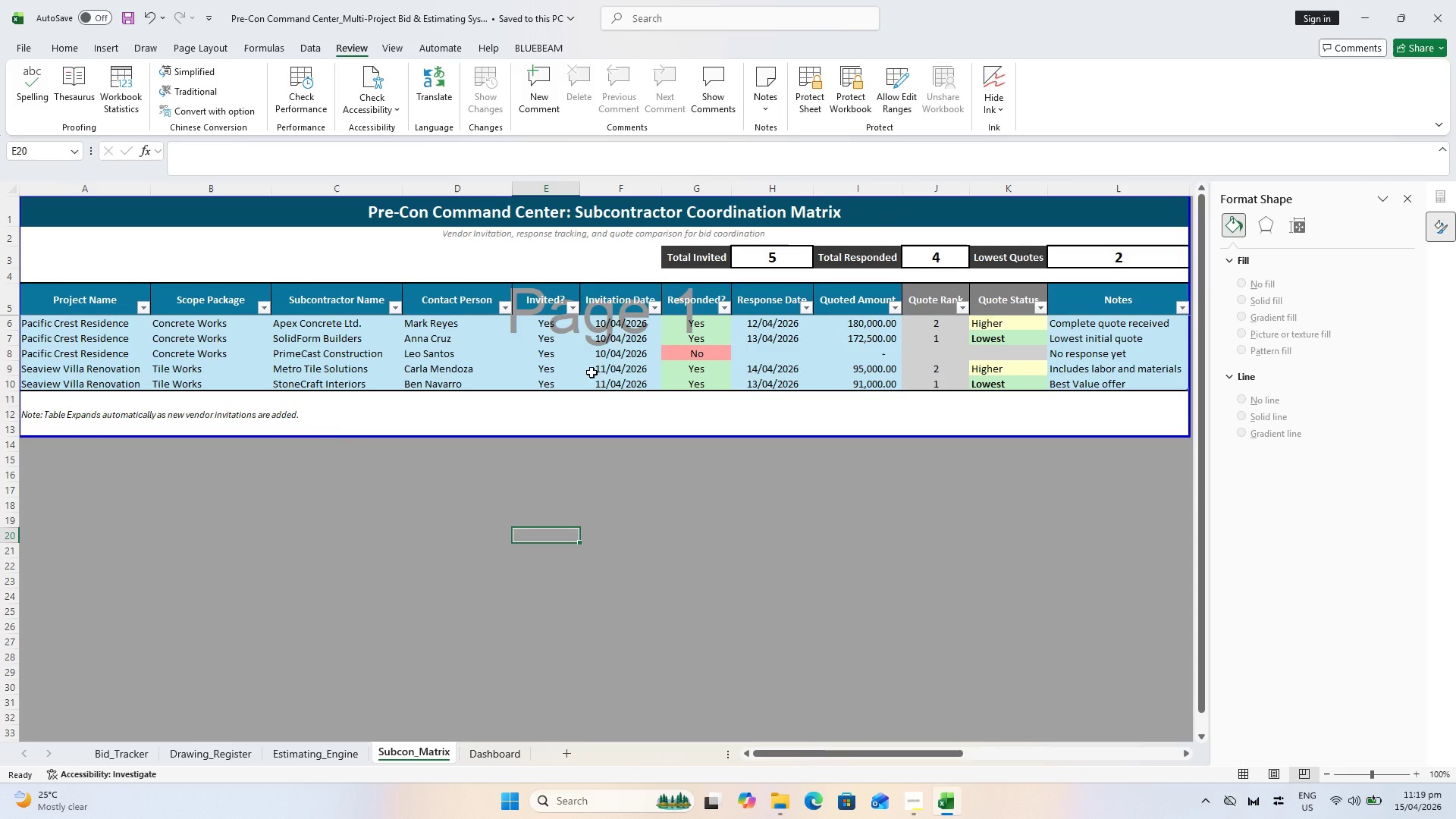 
mouse_move([663, 349])
 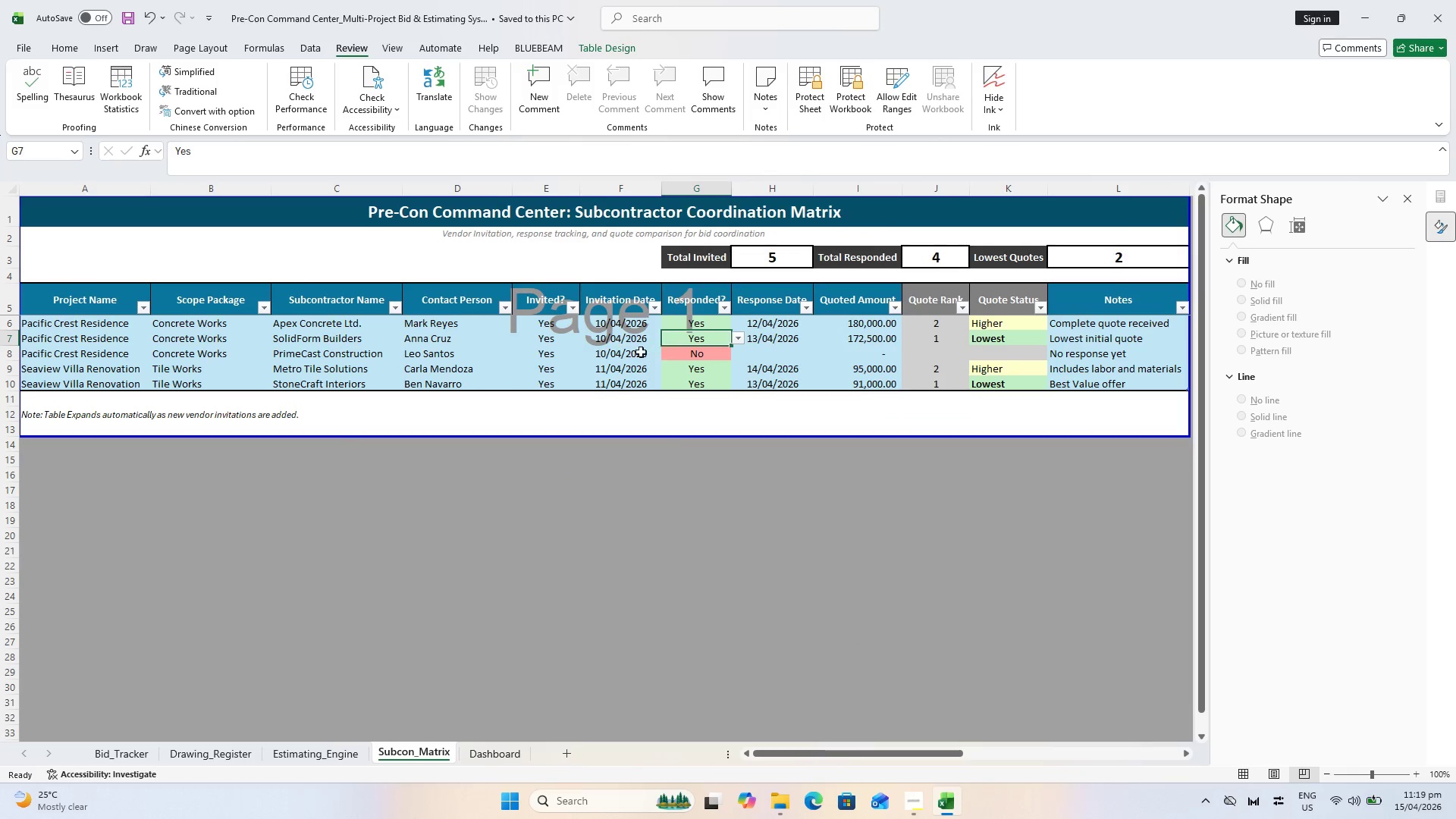 
key(Escape)
 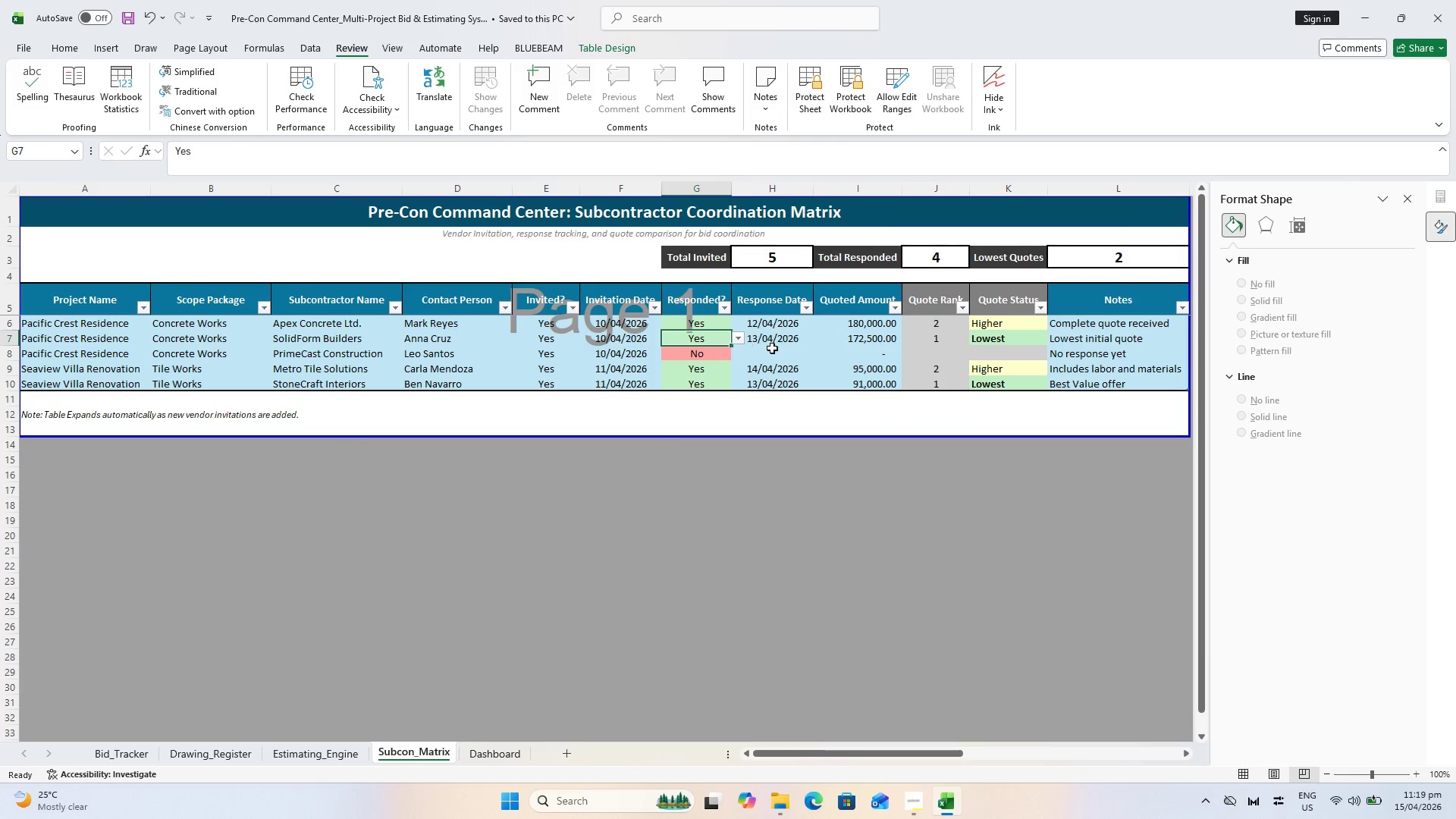 
left_click([773, 348])
 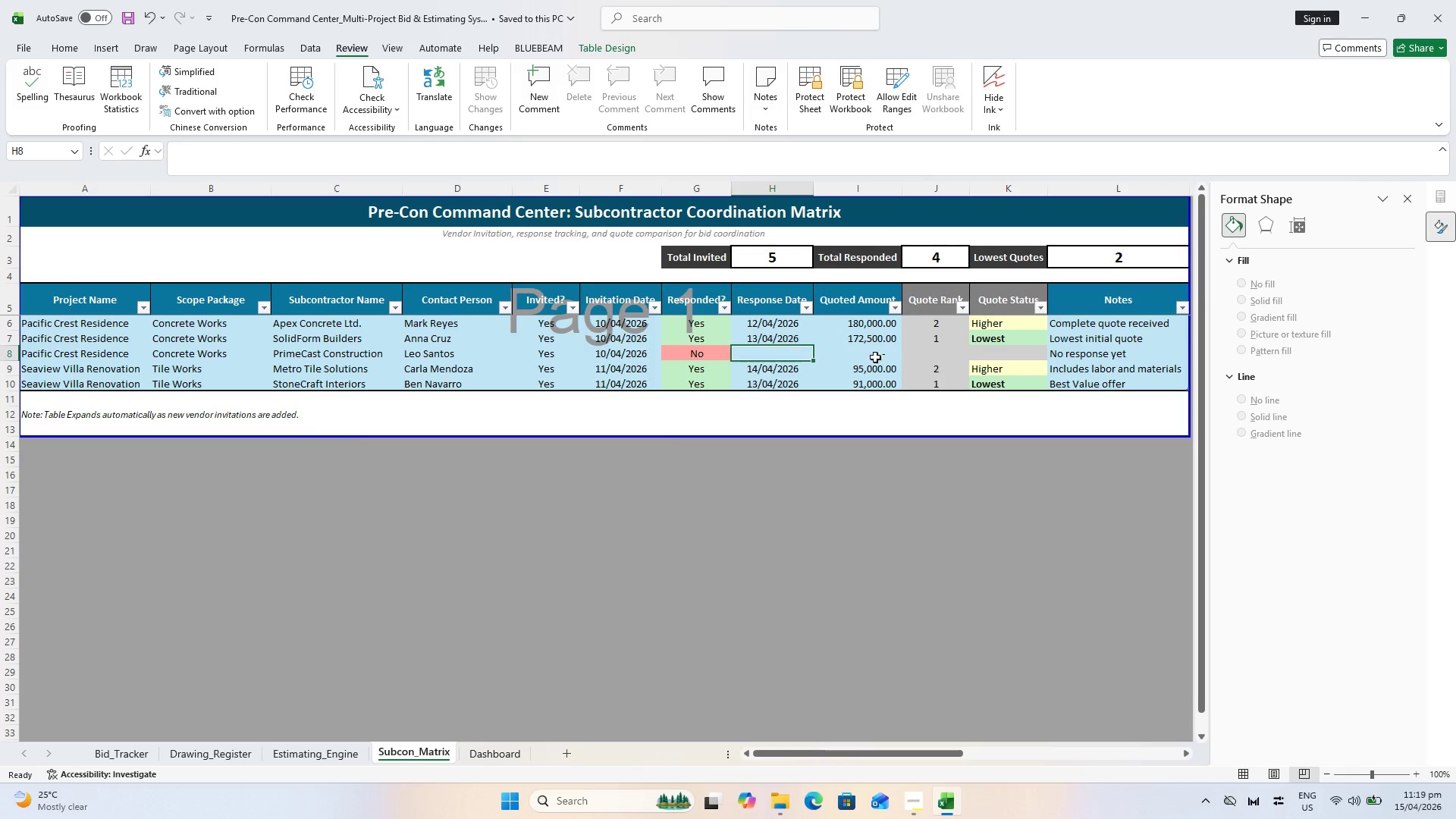 
key(Escape)
 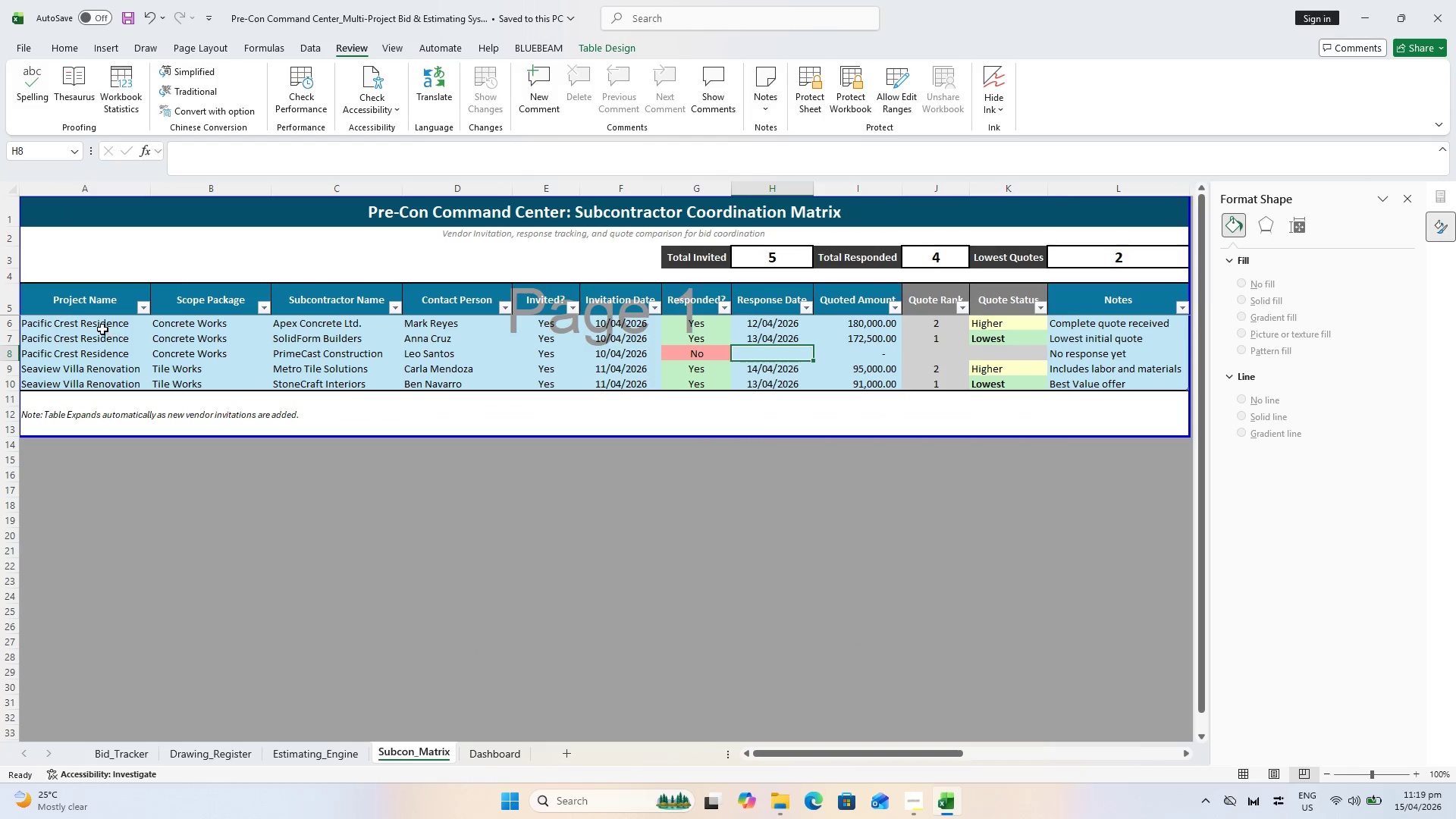 
left_click([102, 328])
 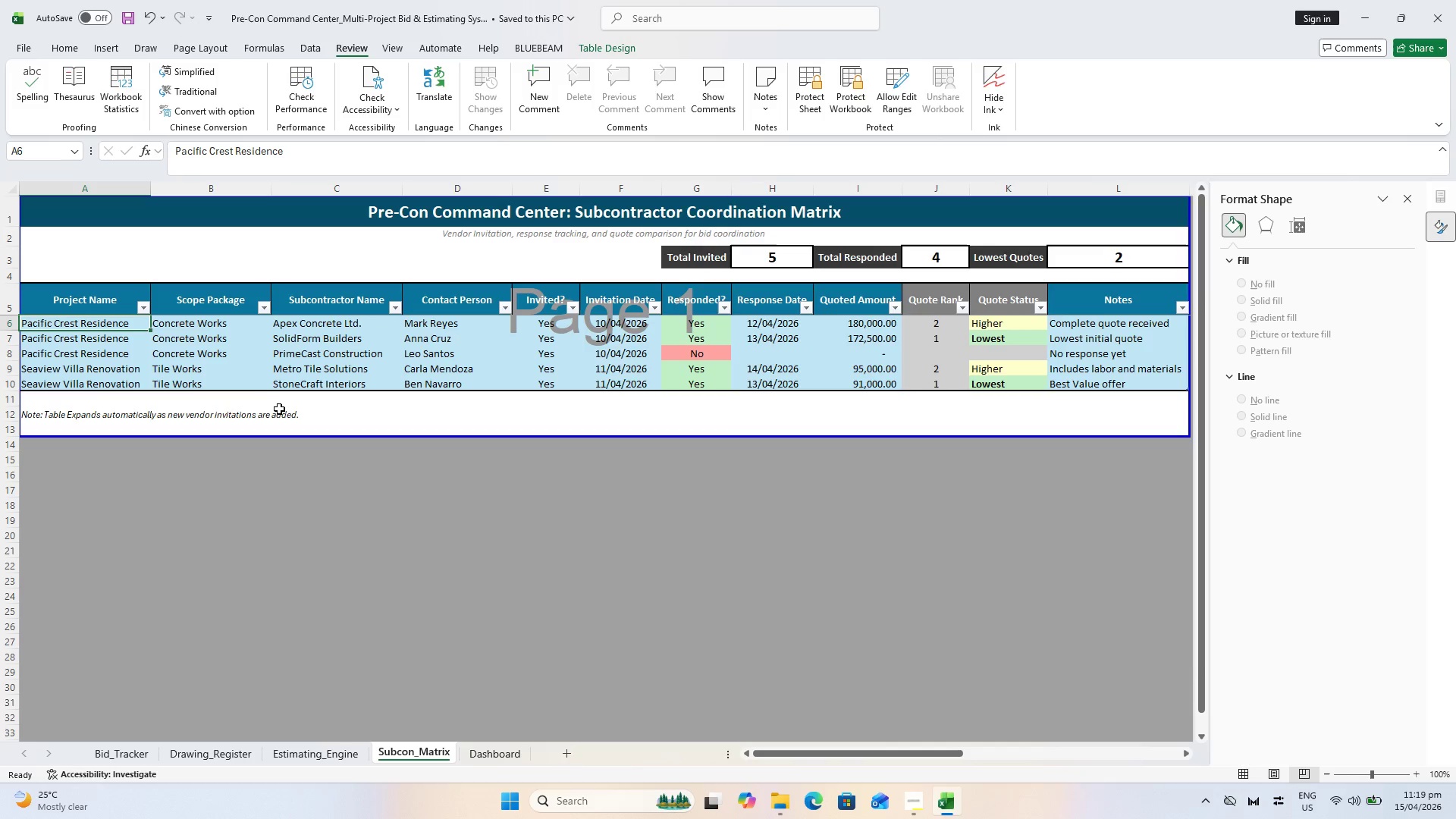 
scroll: coordinate [282, 412], scroll_direction: up, amount: 3.0
 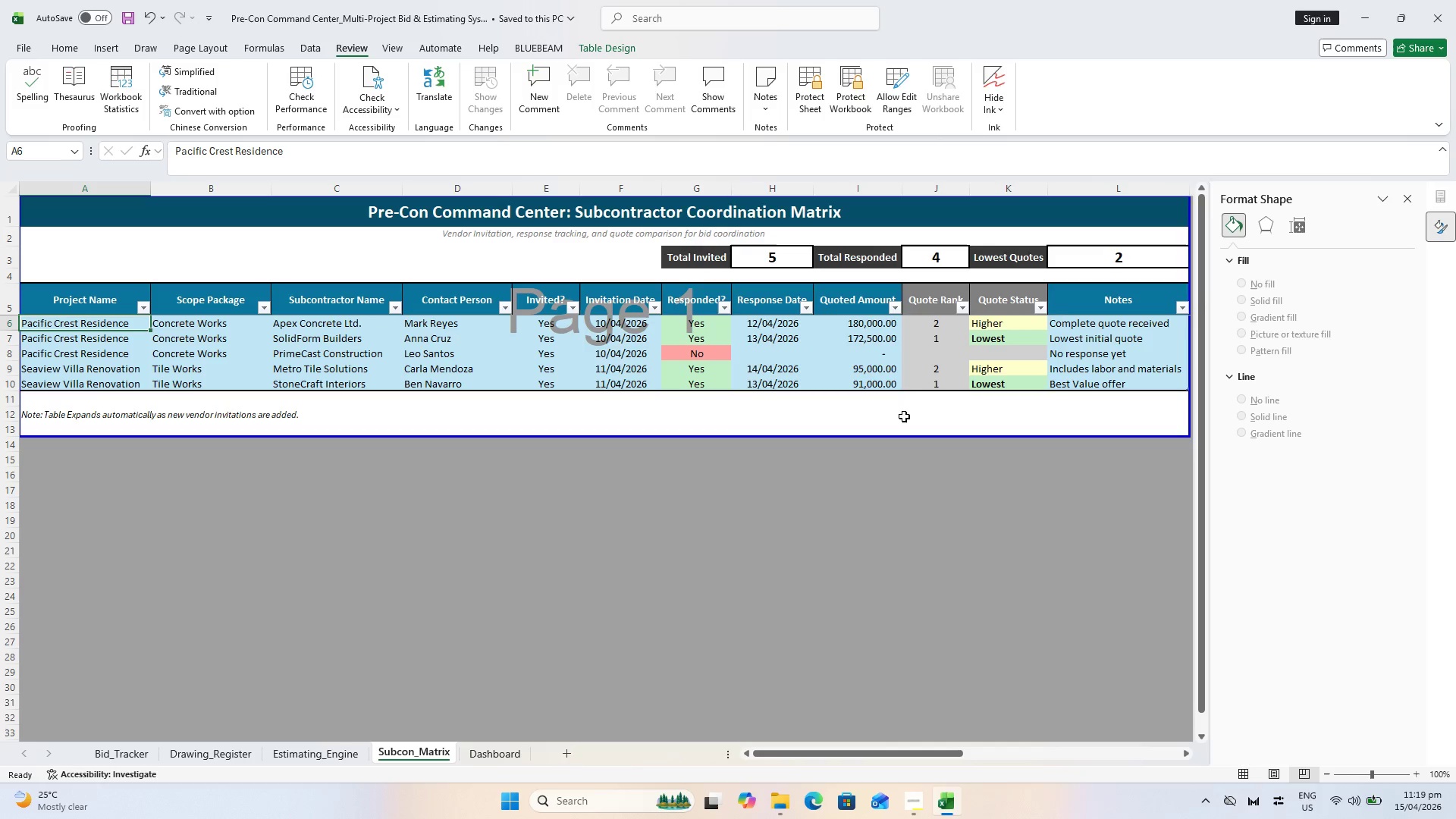 
hold_key(key=ShiftLeft, duration=0.84)
 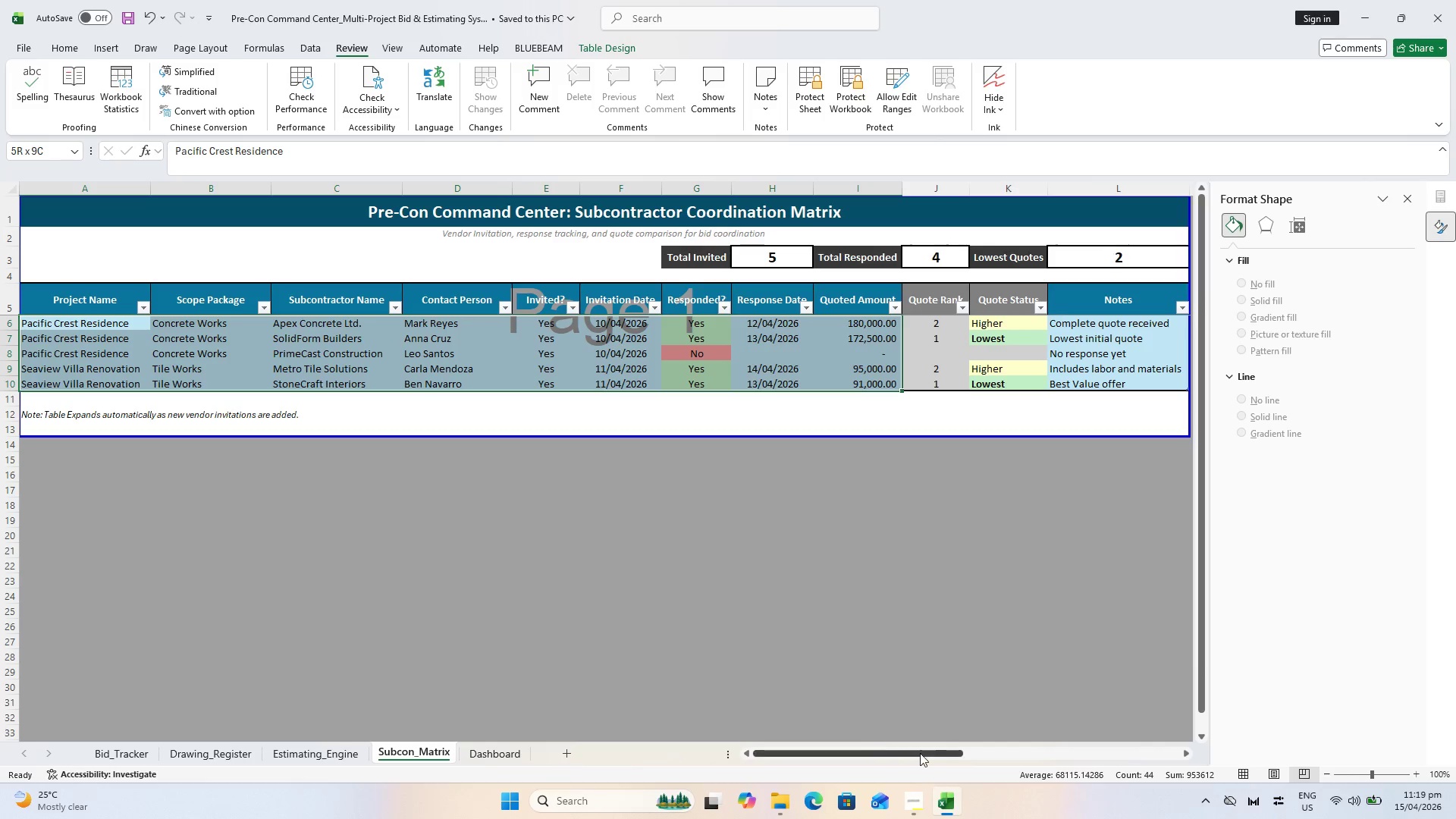 
left_click_drag(start_coordinate=[919, 752], to_coordinate=[945, 755])
 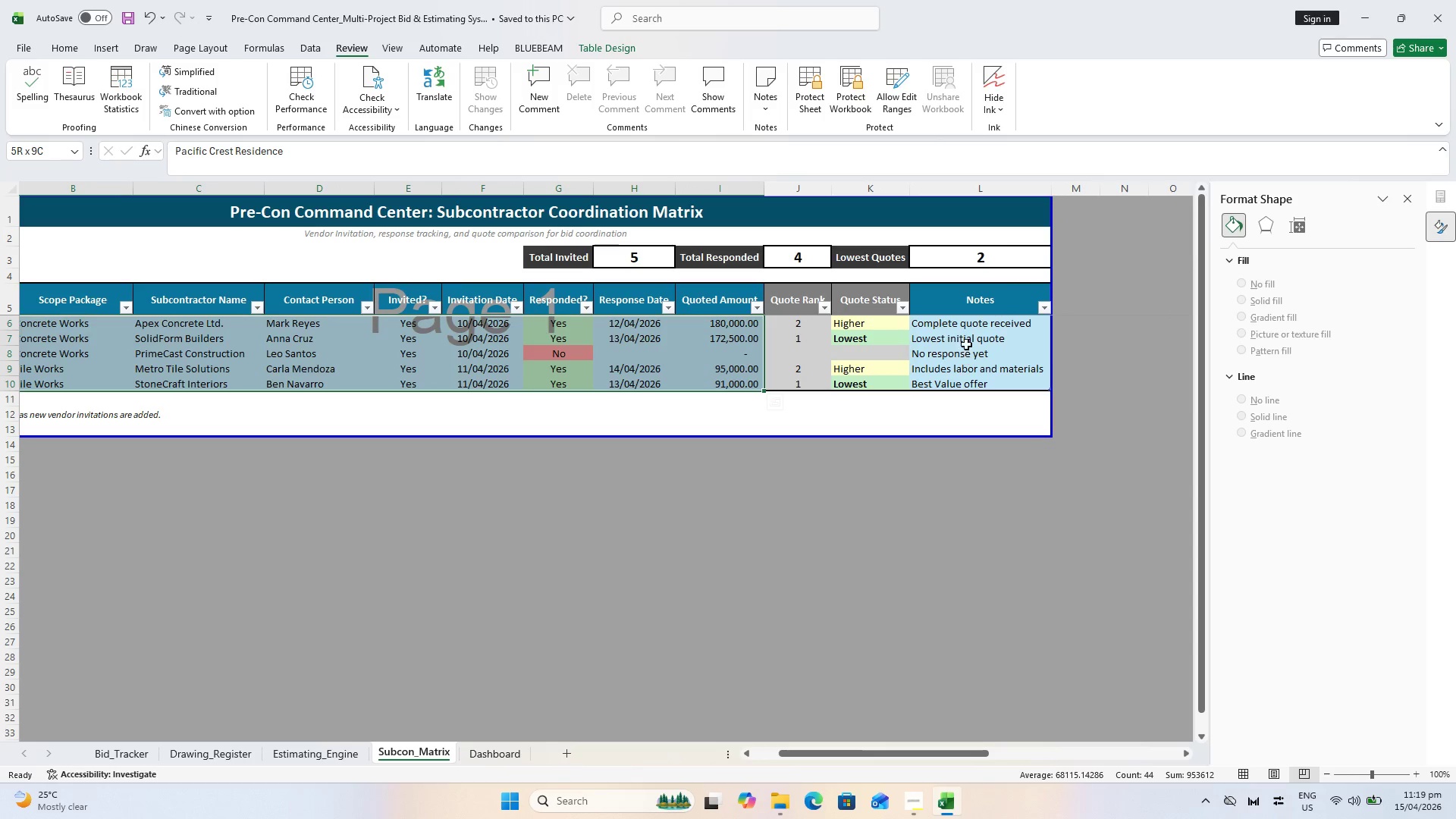 
hold_key(key=ControlLeft, duration=1.64)
left_click_drag(start_coordinate=[965, 325], to_coordinate=[959, 390])
 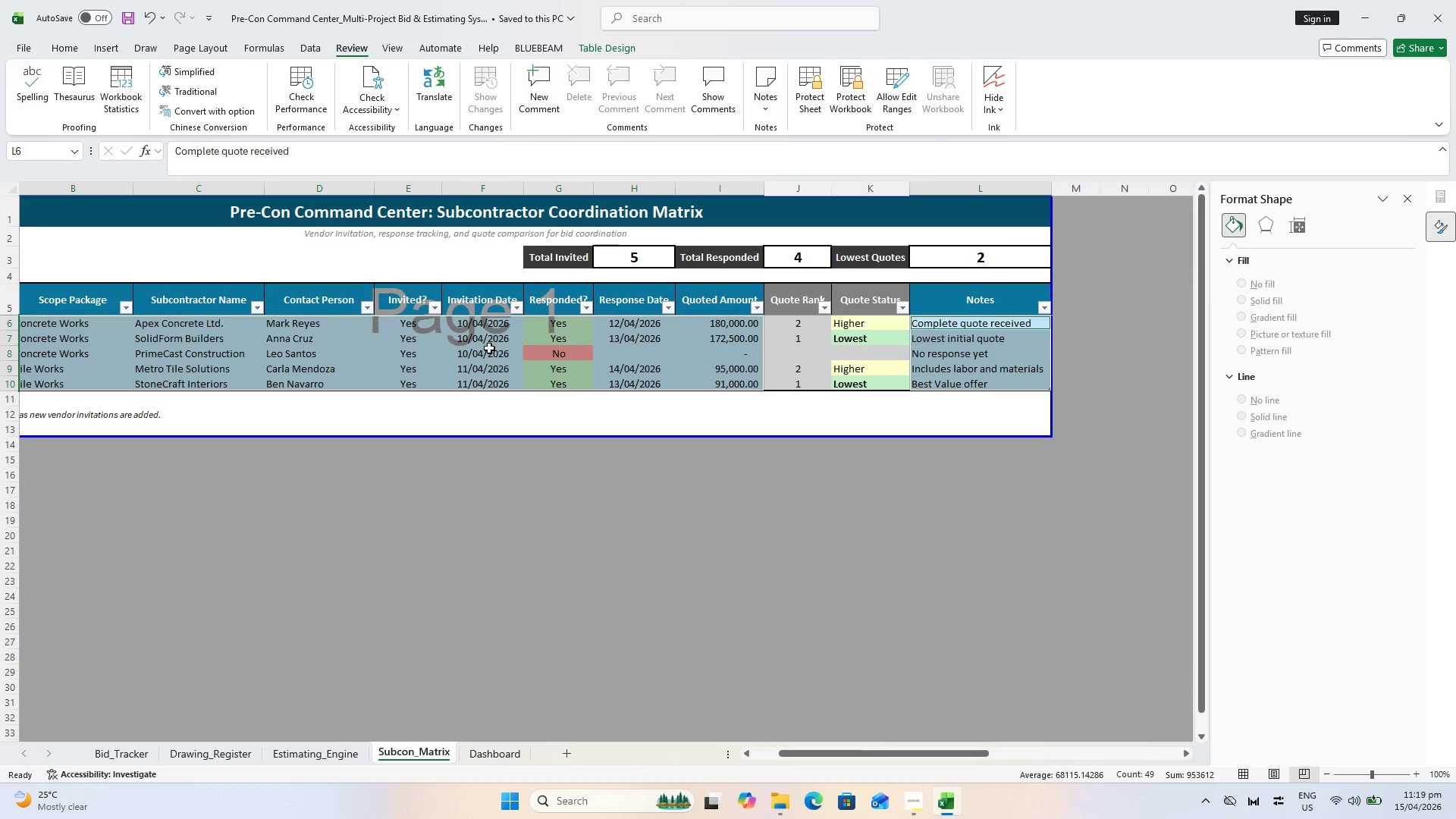 
right_click([433, 344])
 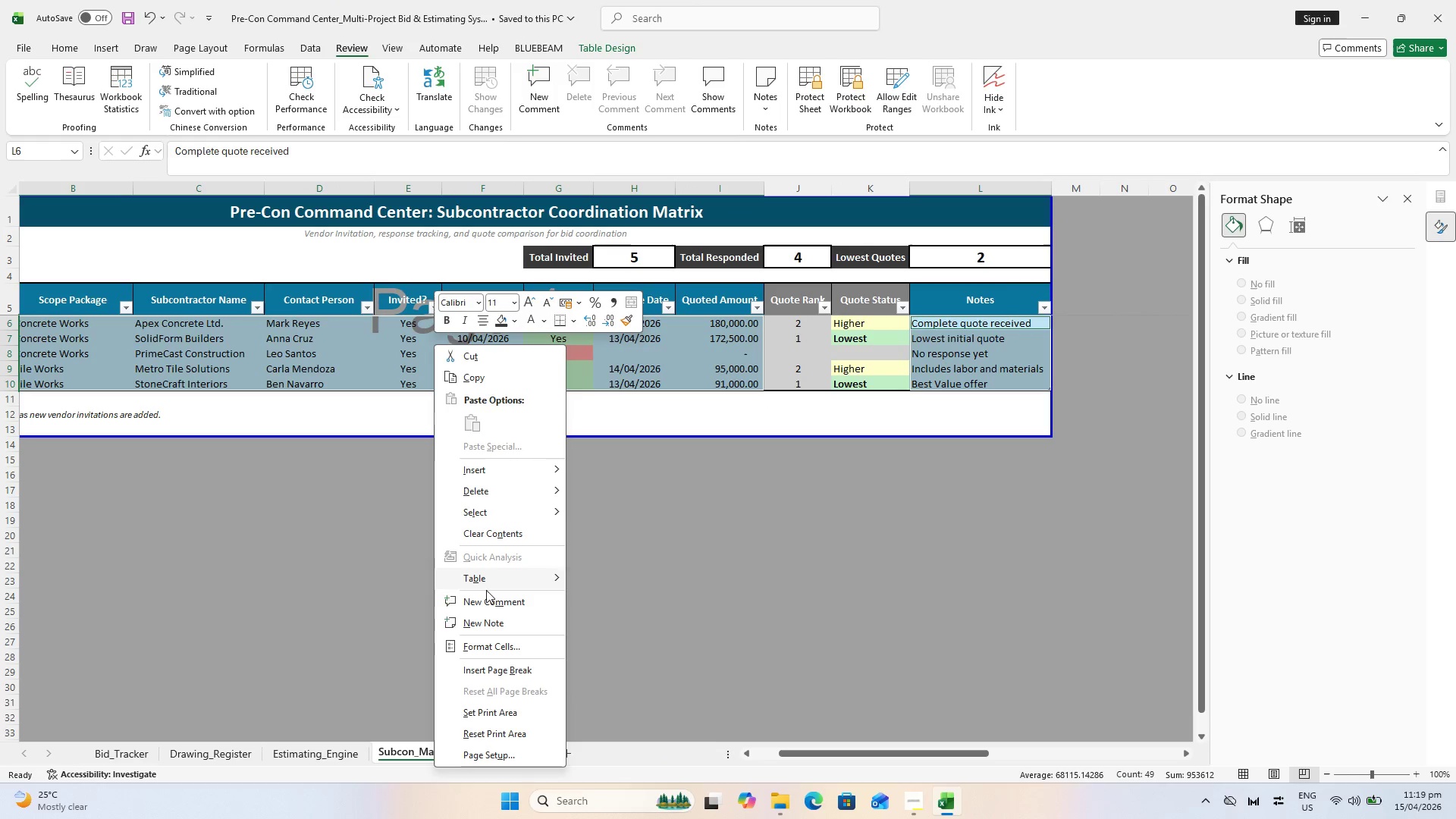 
left_click([490, 643])
 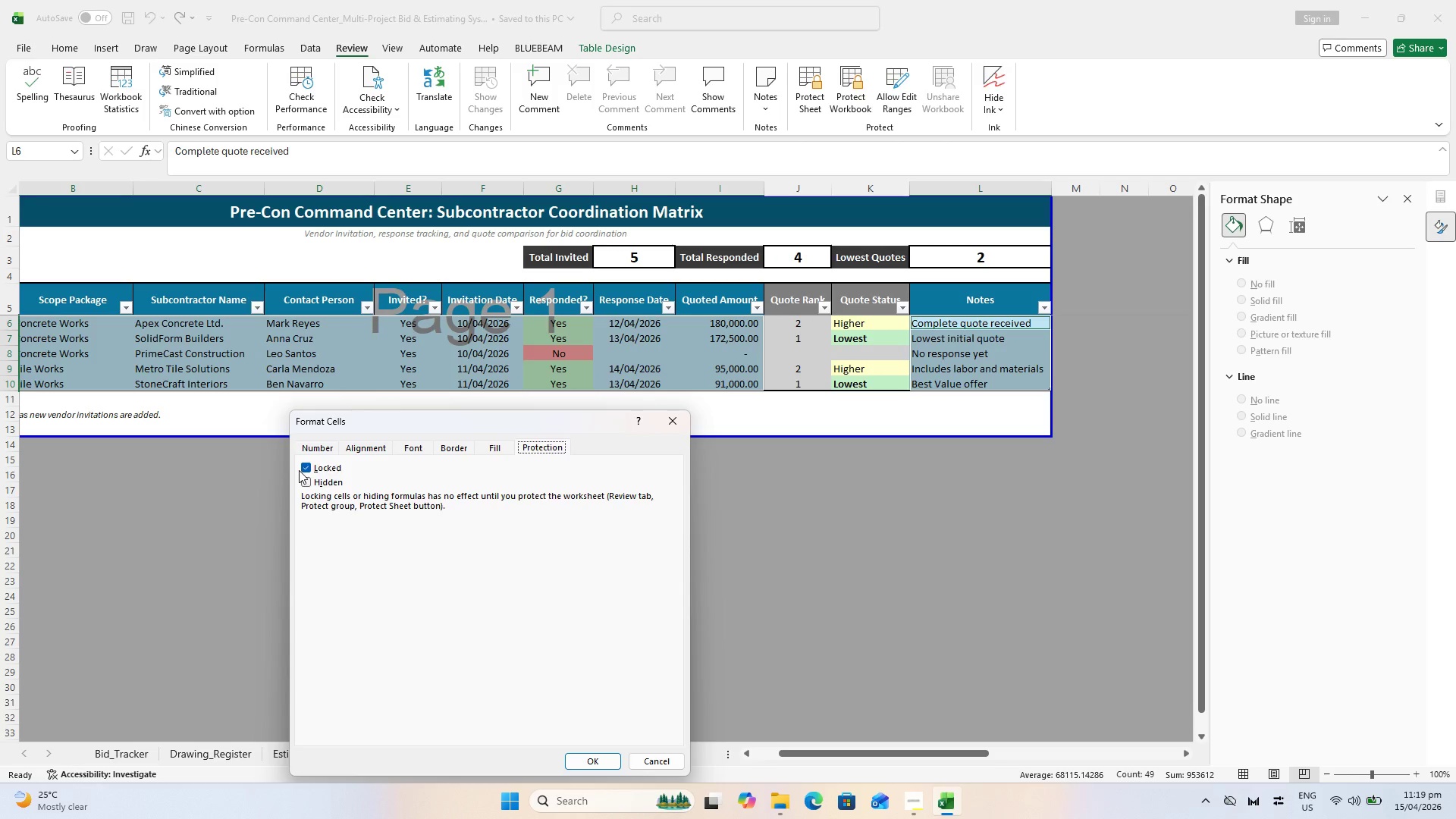 
double_click([309, 469])
 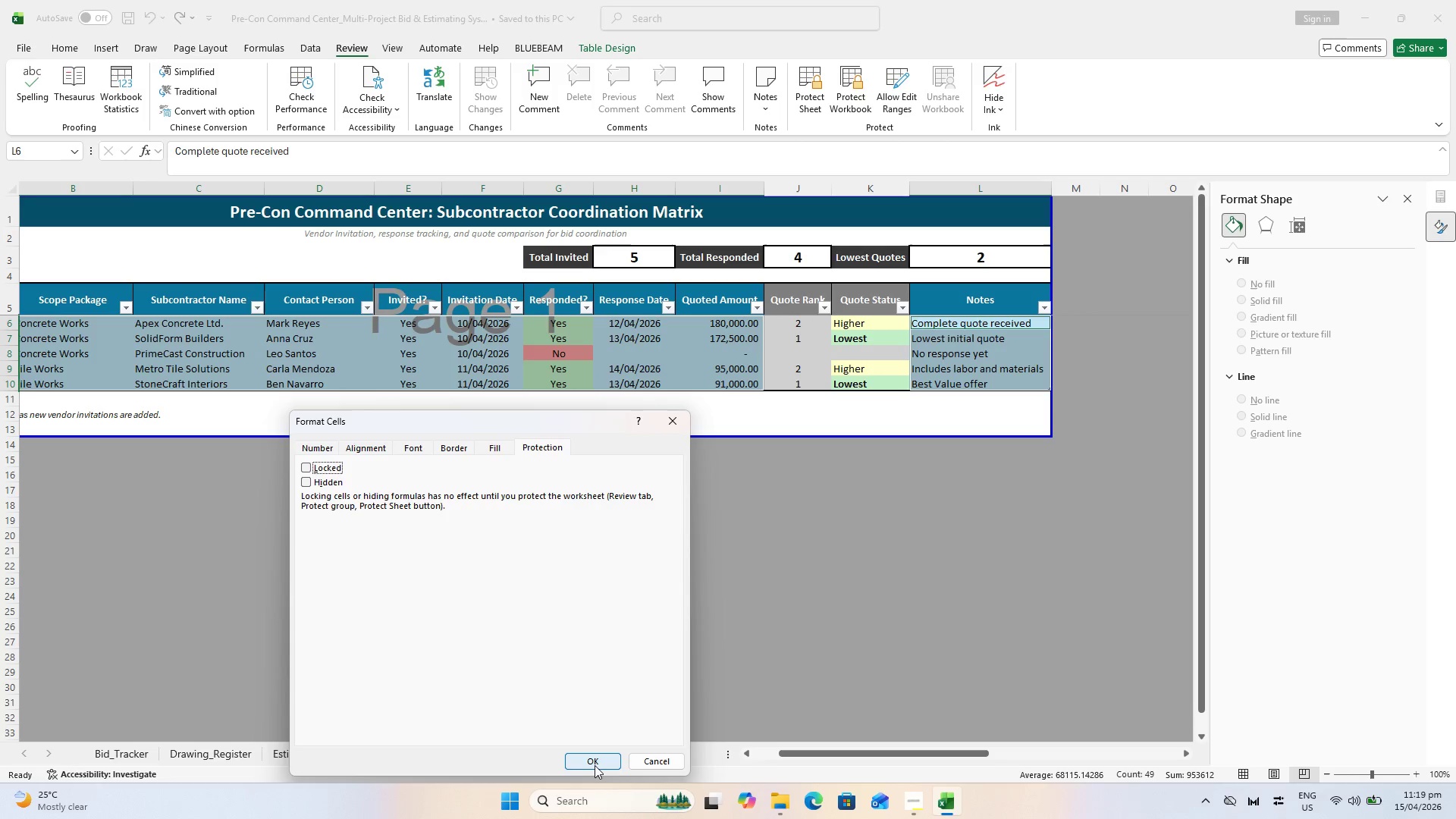 
left_click([595, 764])
 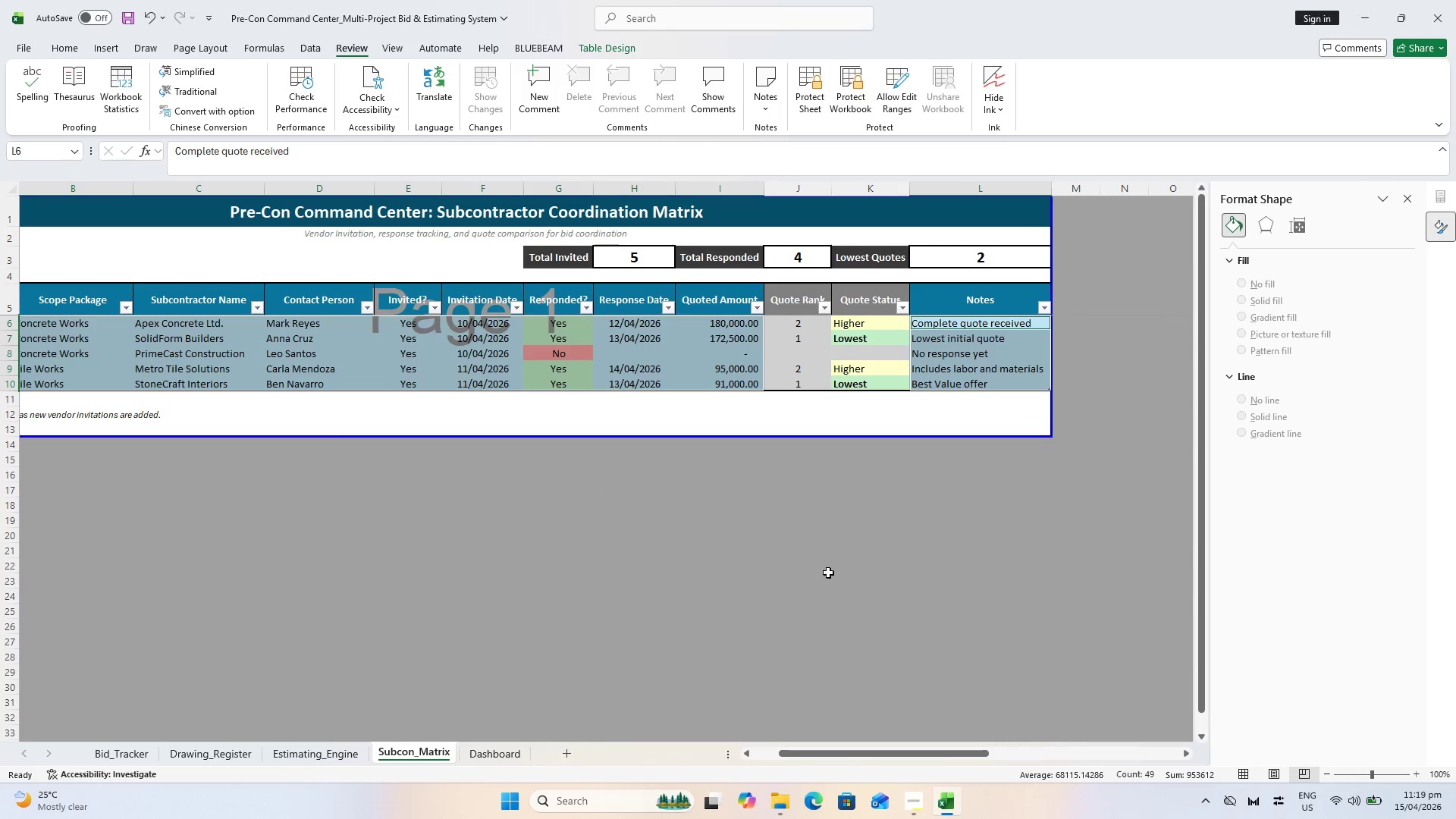 
left_click_drag(start_coordinate=[829, 570], to_coordinate=[831, 563])
 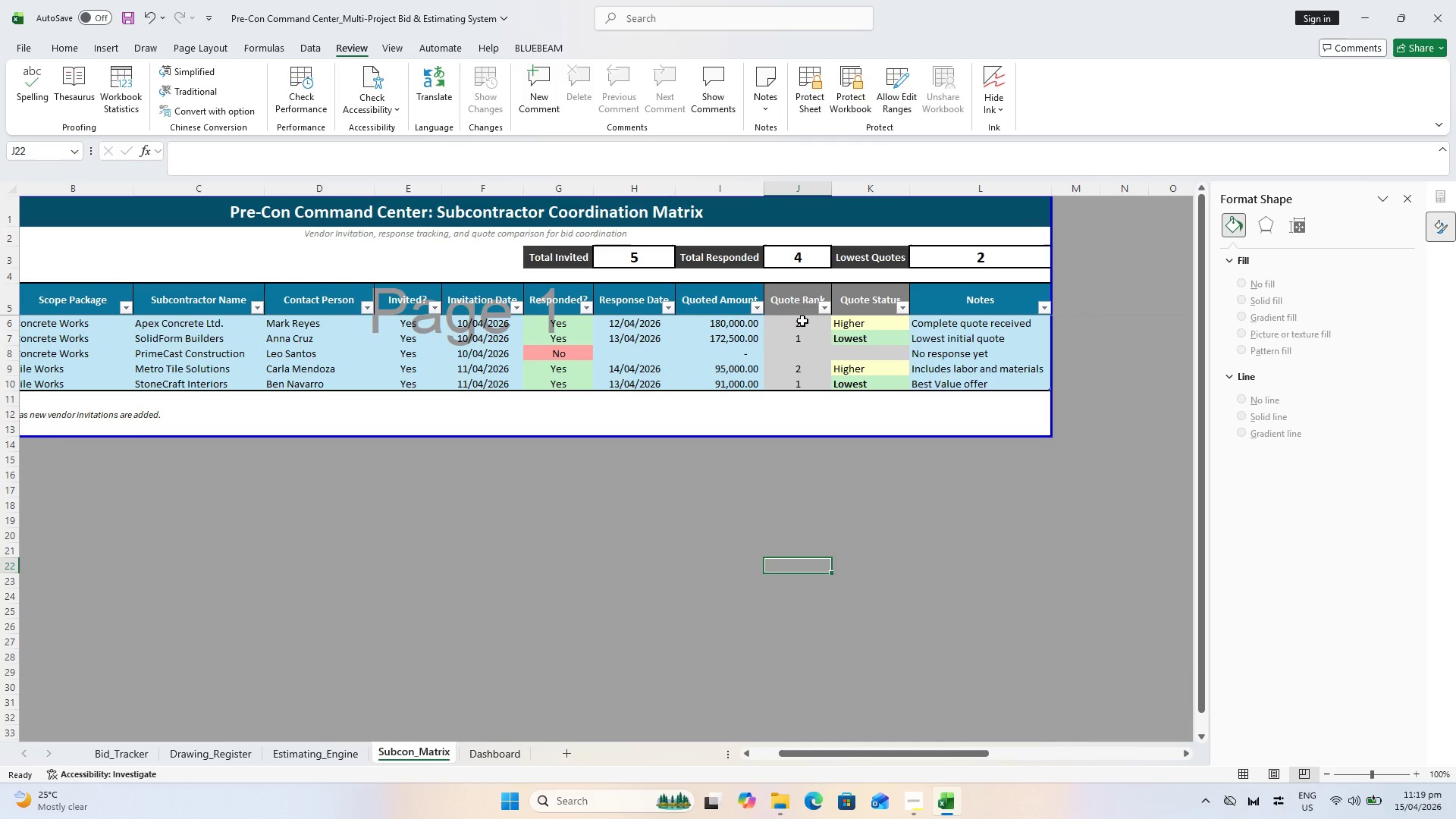 
left_click([802, 321])
 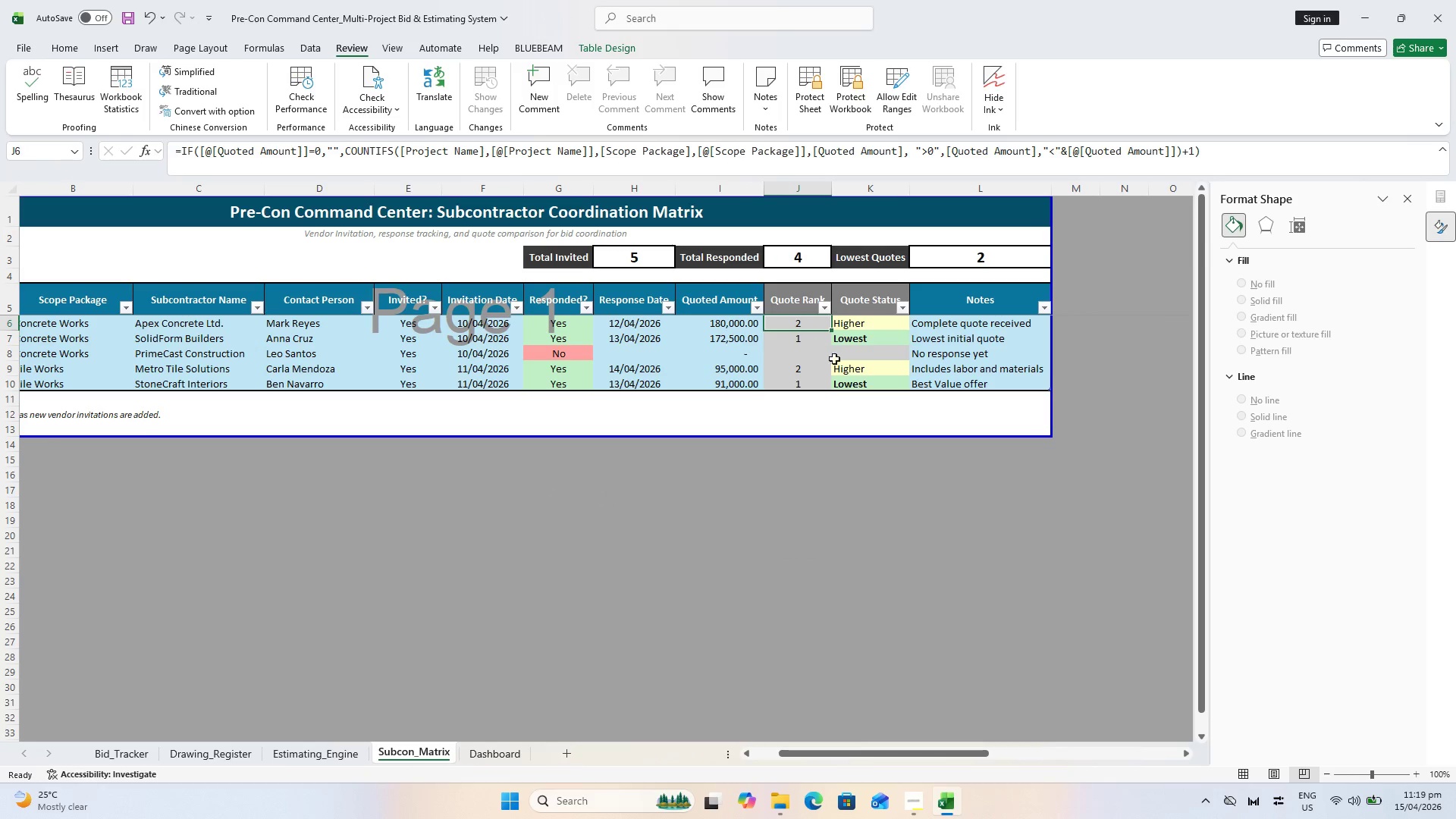 
hold_key(key=ShiftLeft, duration=0.69)
left_click([865, 381])
 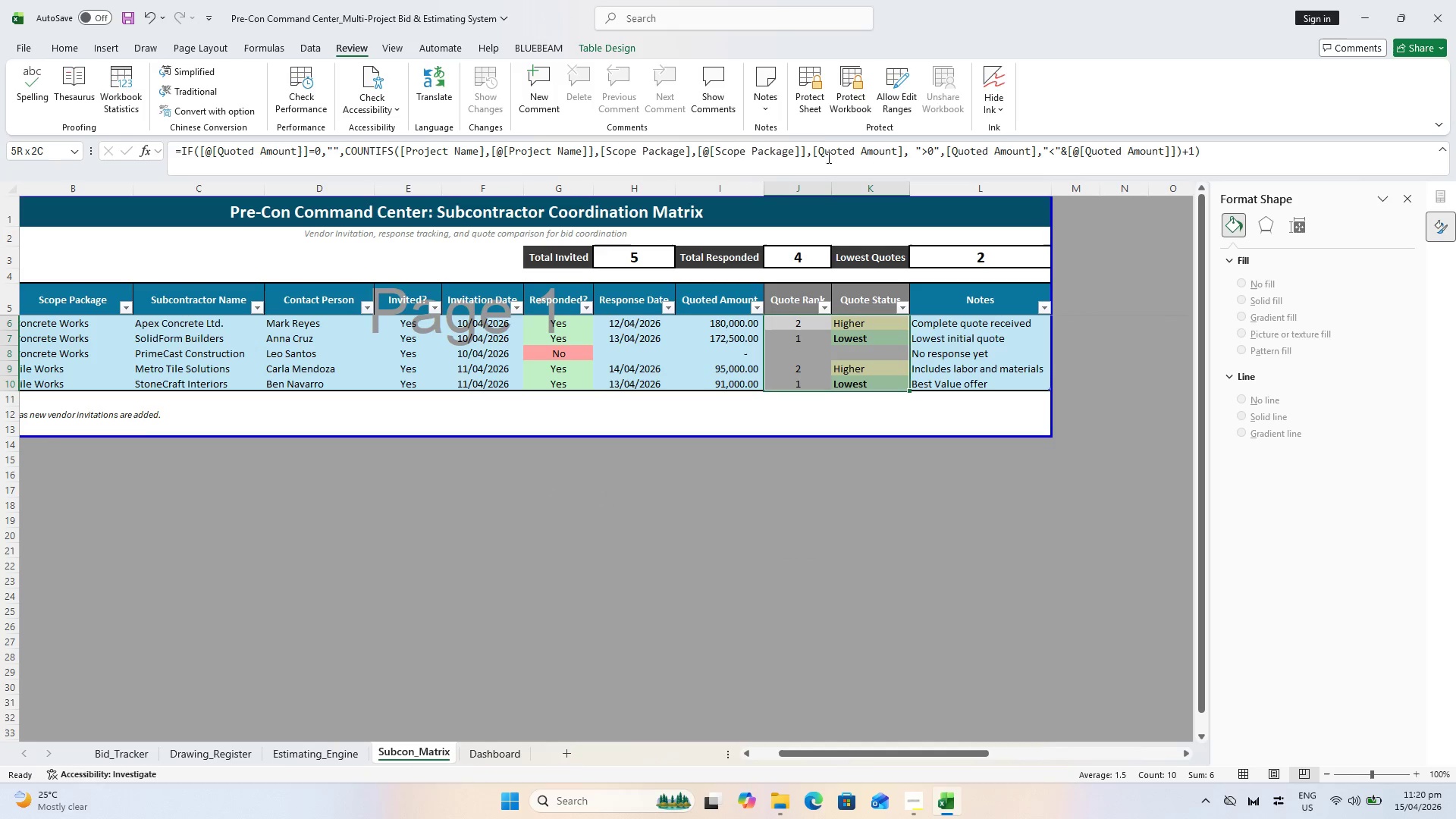 
key(Escape)
 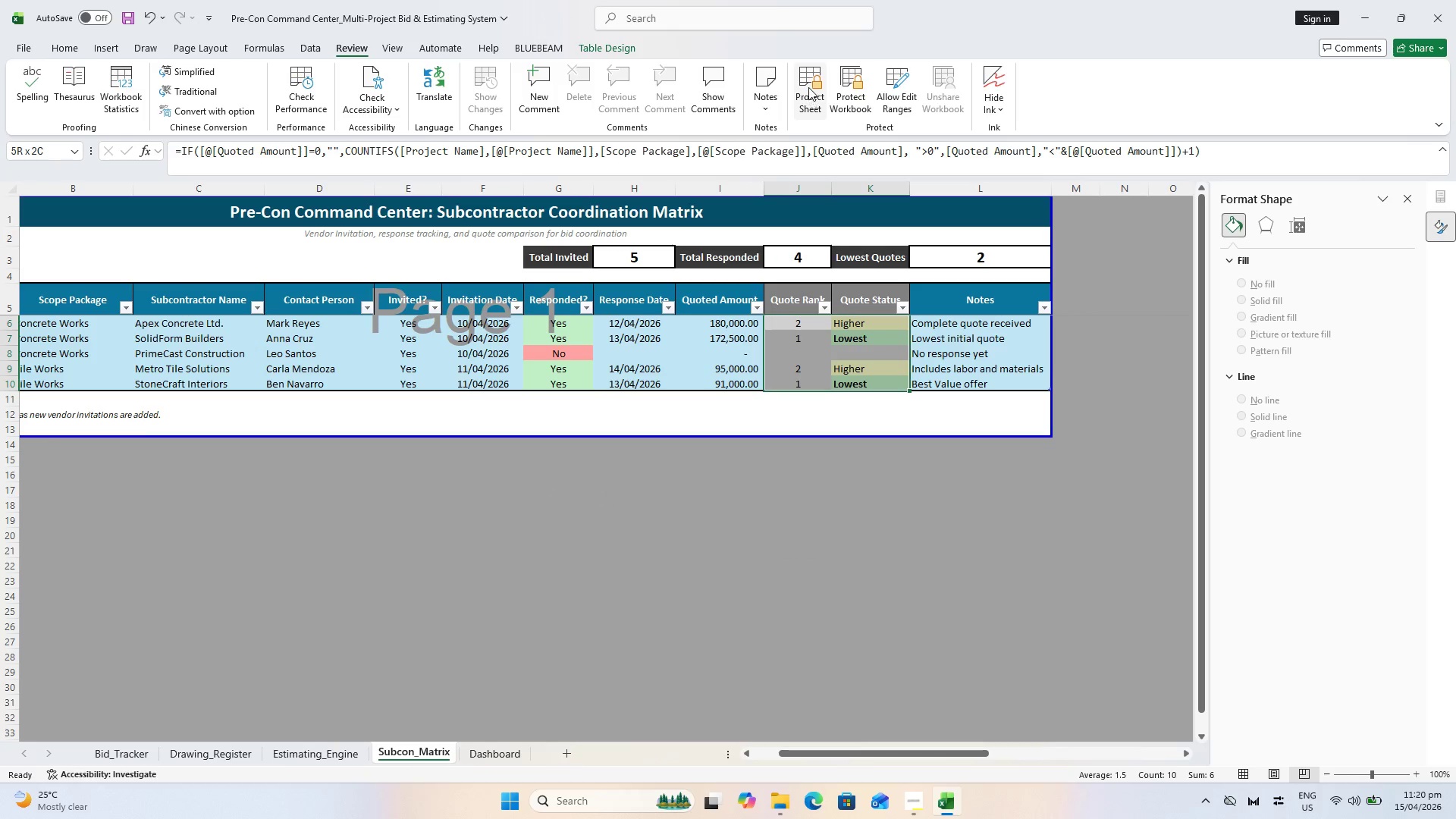 
left_click([808, 87])
 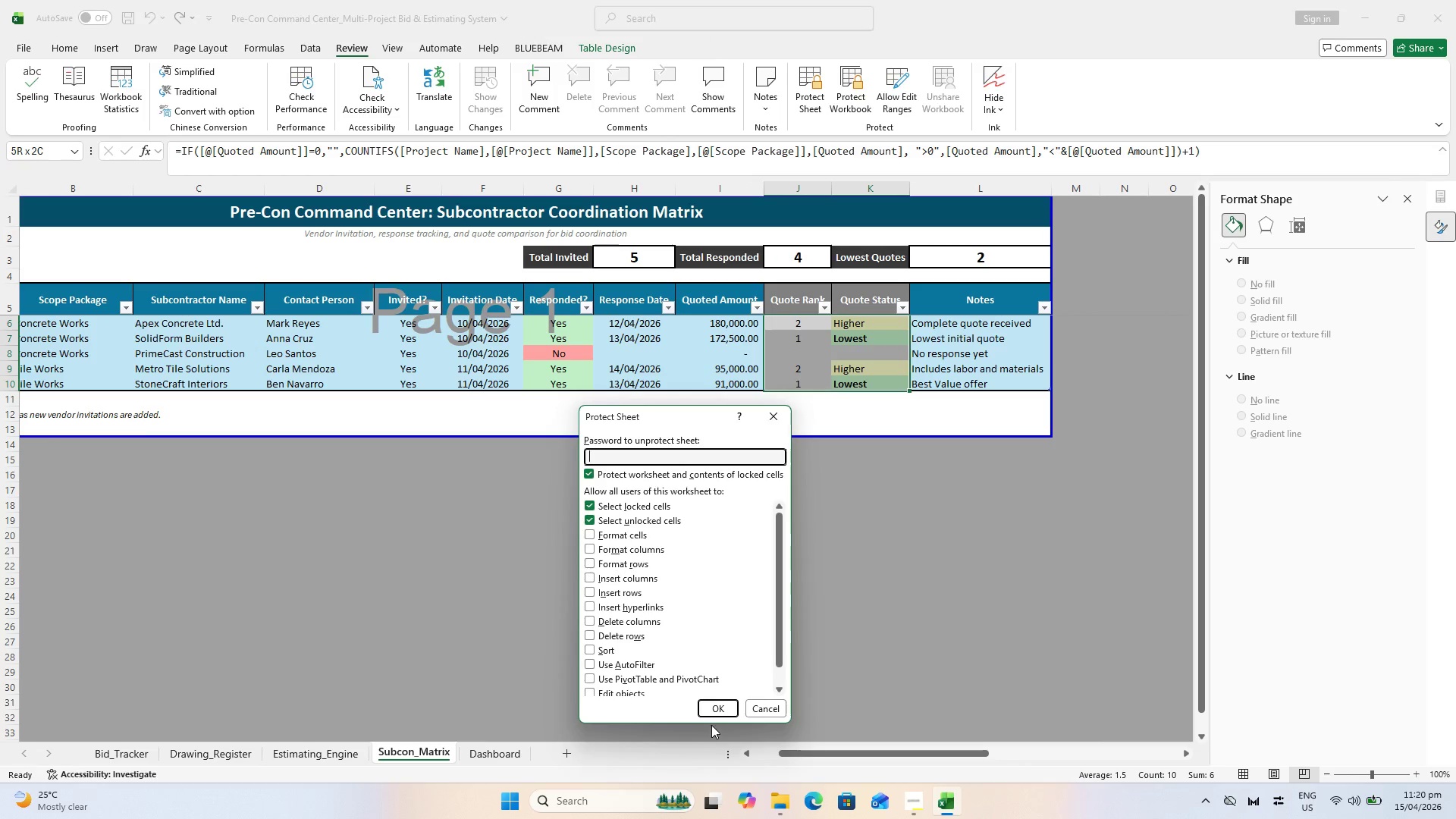 
left_click([711, 708])
 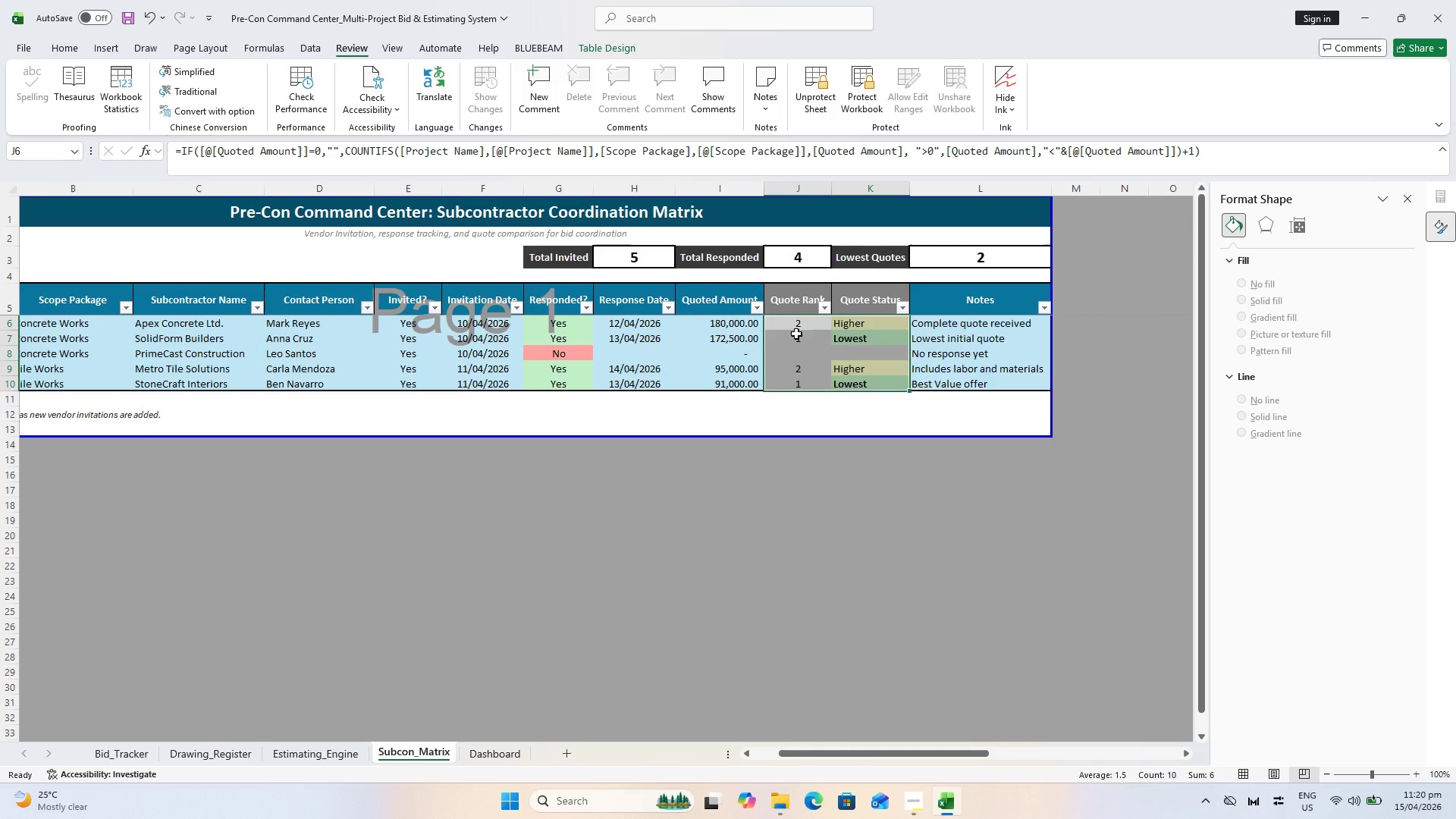 
double_click([791, 330])
 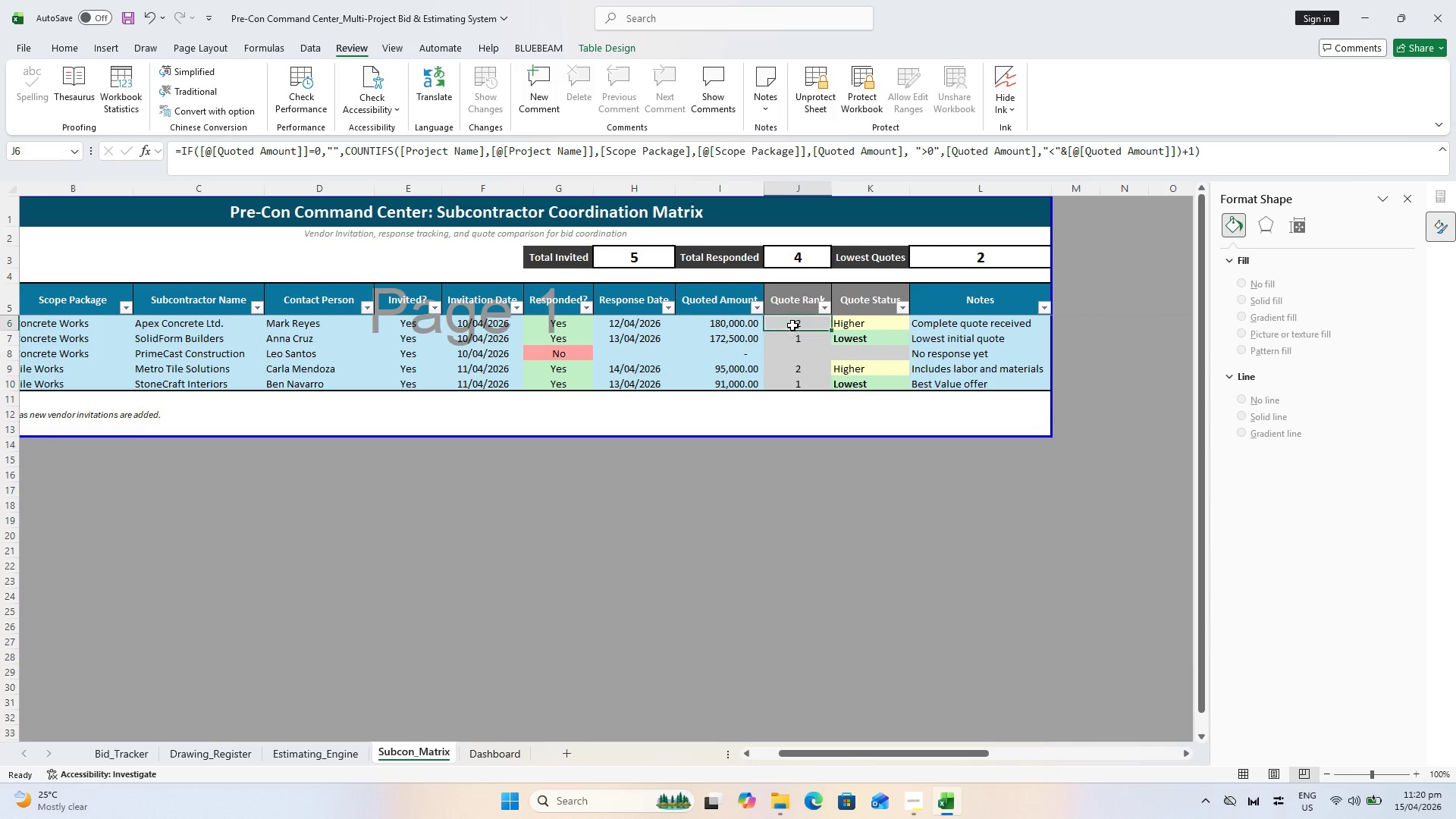 
double_click([792, 325])
 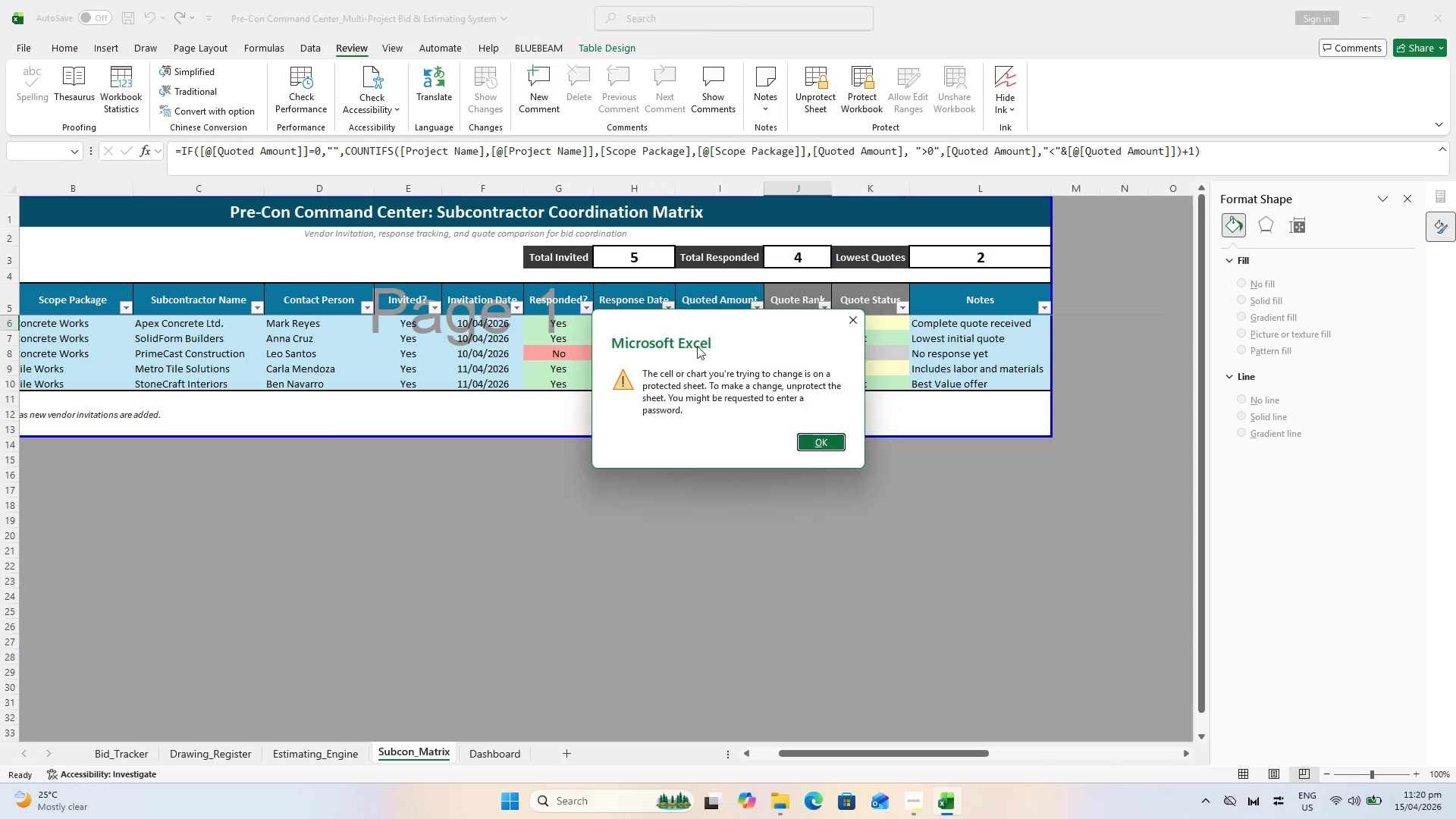 
key(Escape)
 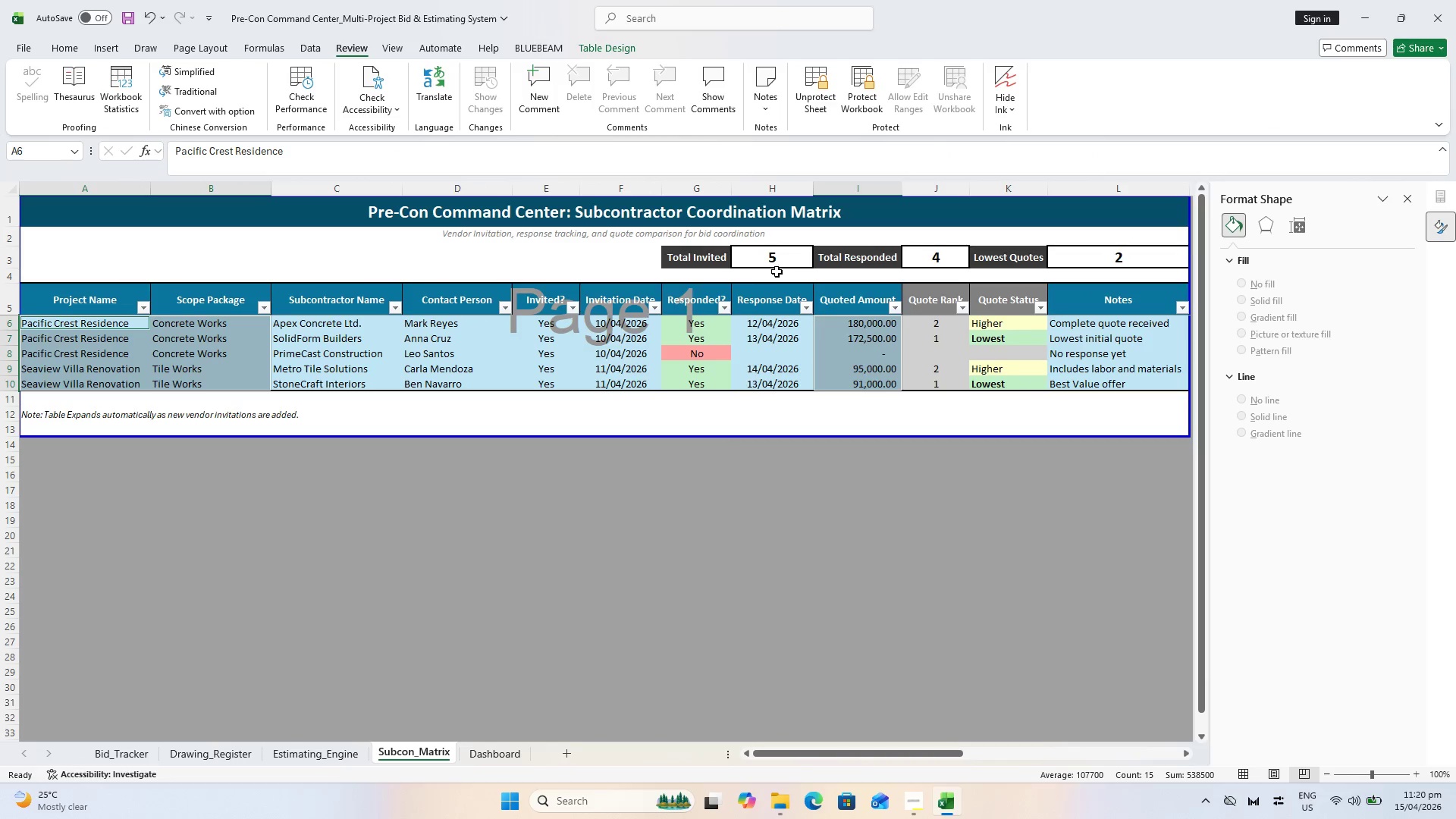 
left_click([776, 264])
 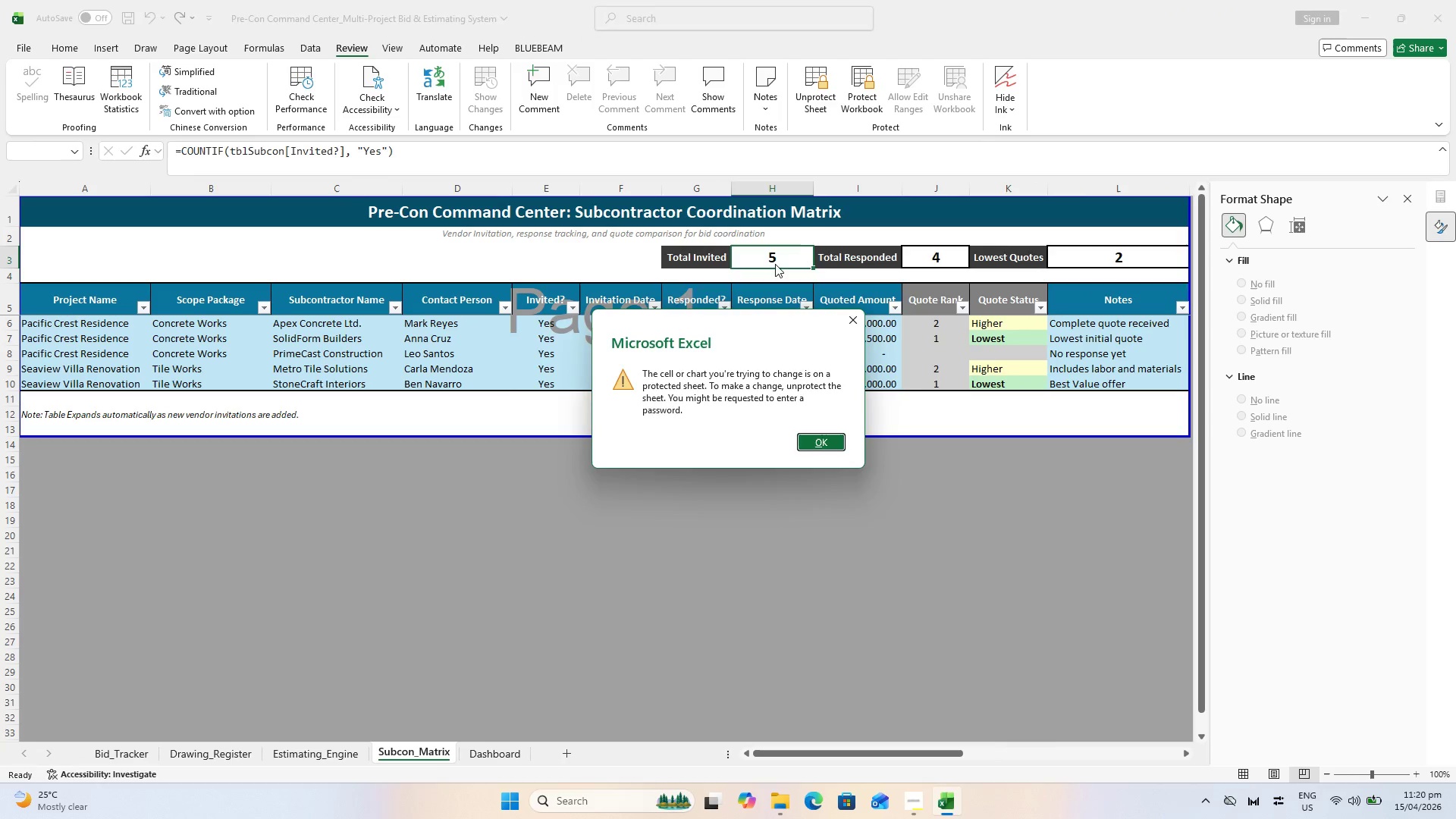 
key(Escape)
 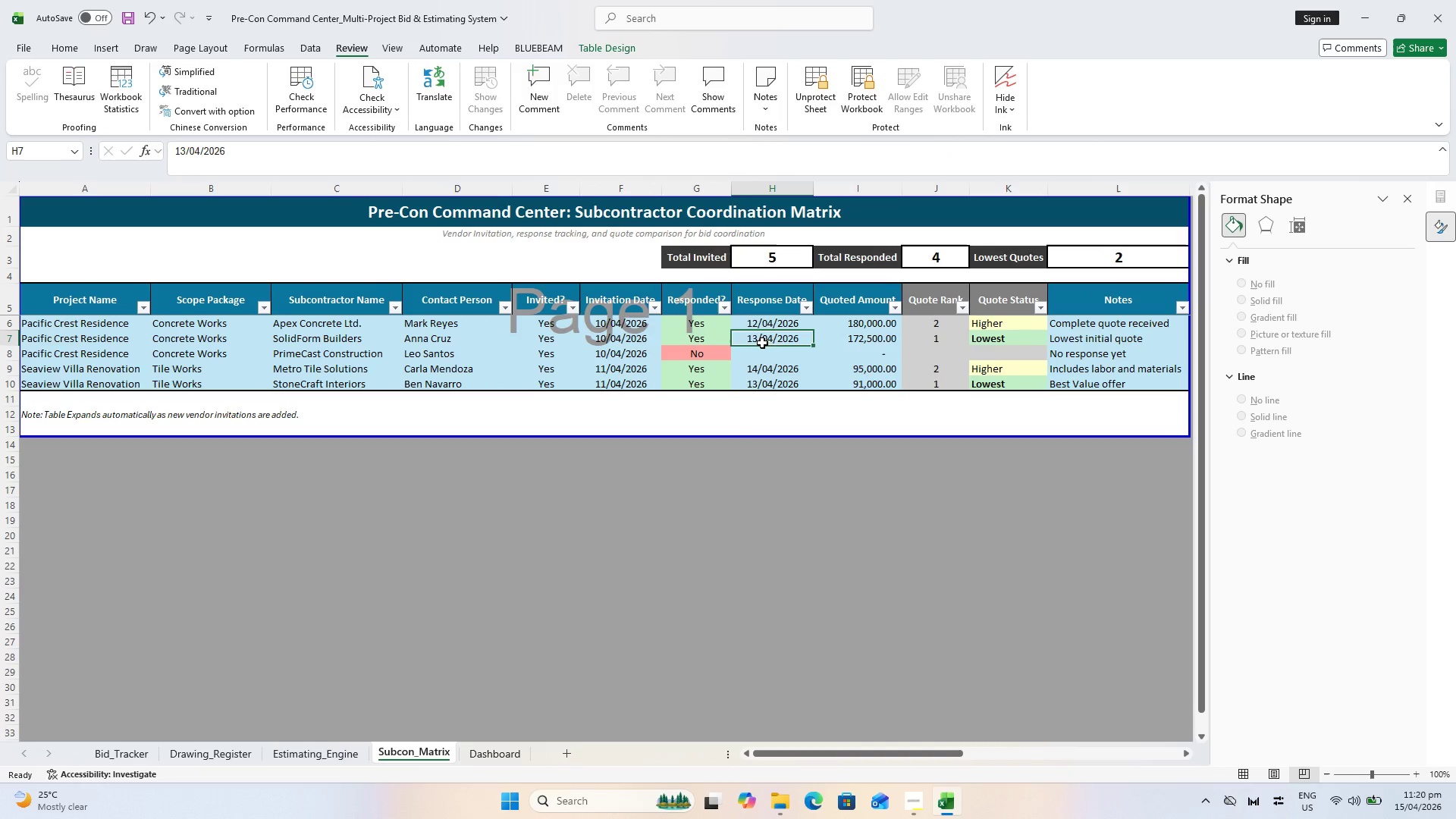 
double_click([762, 343])
 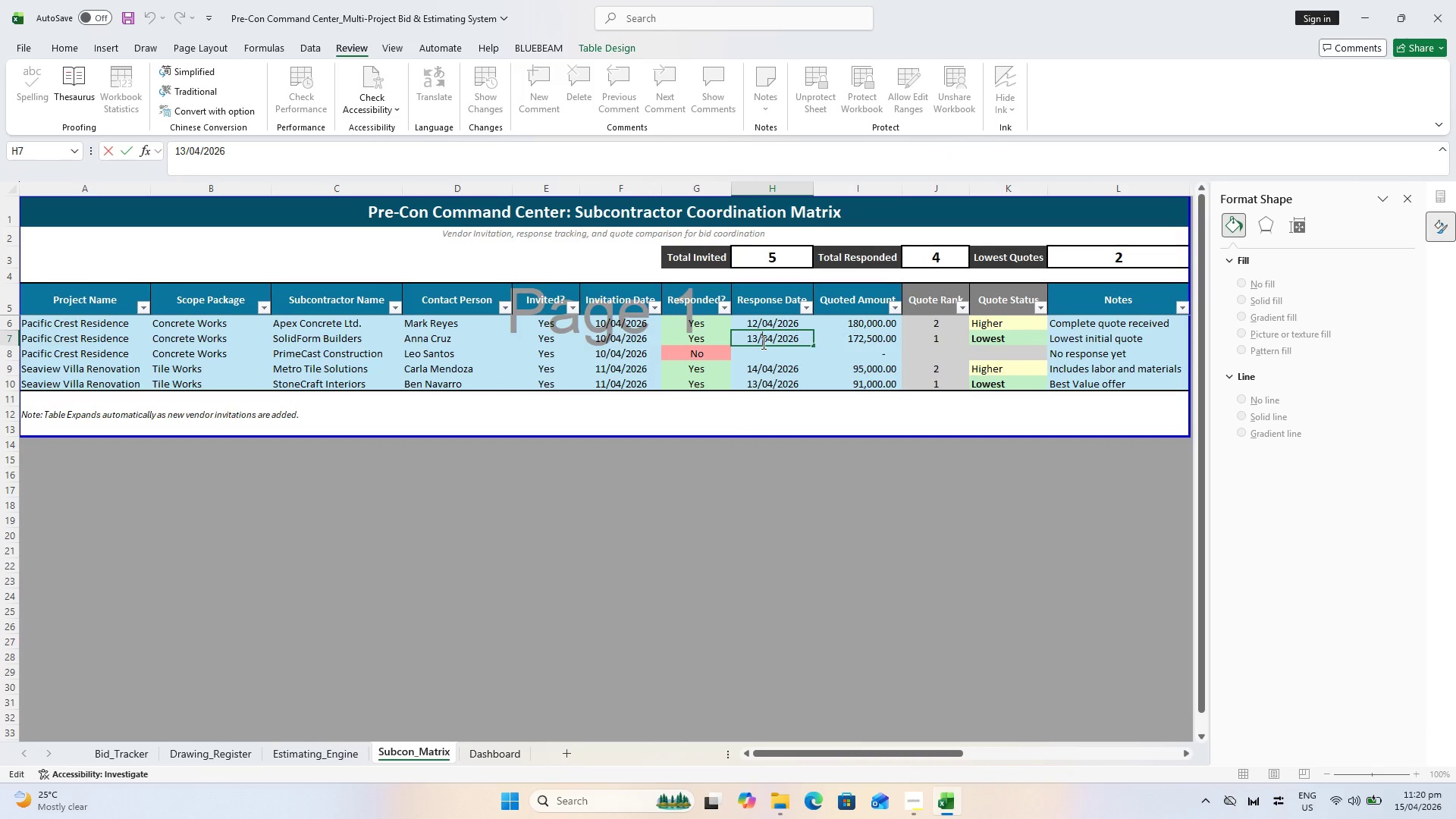 
key(Escape)
 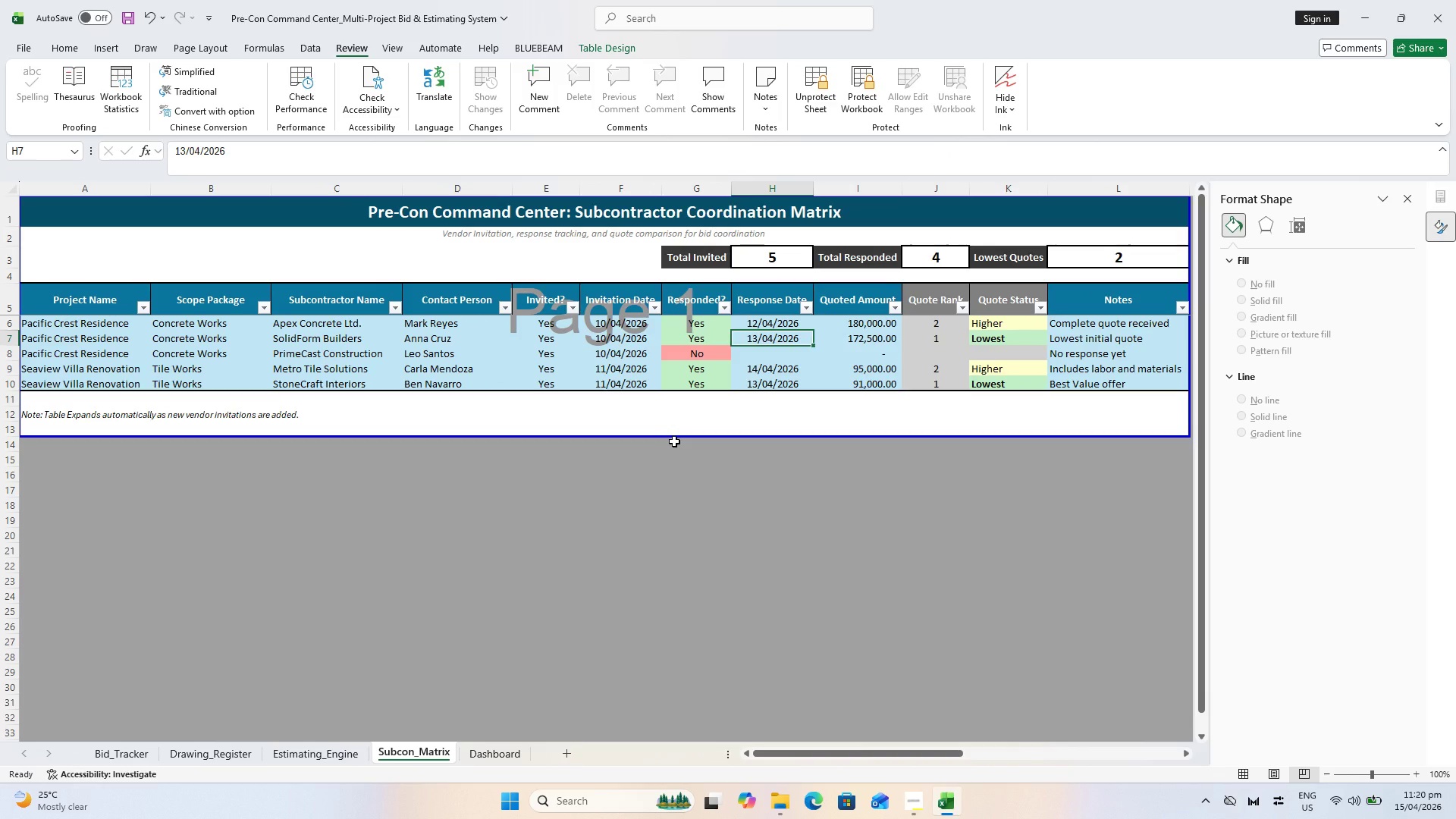 
key(Control+S)
 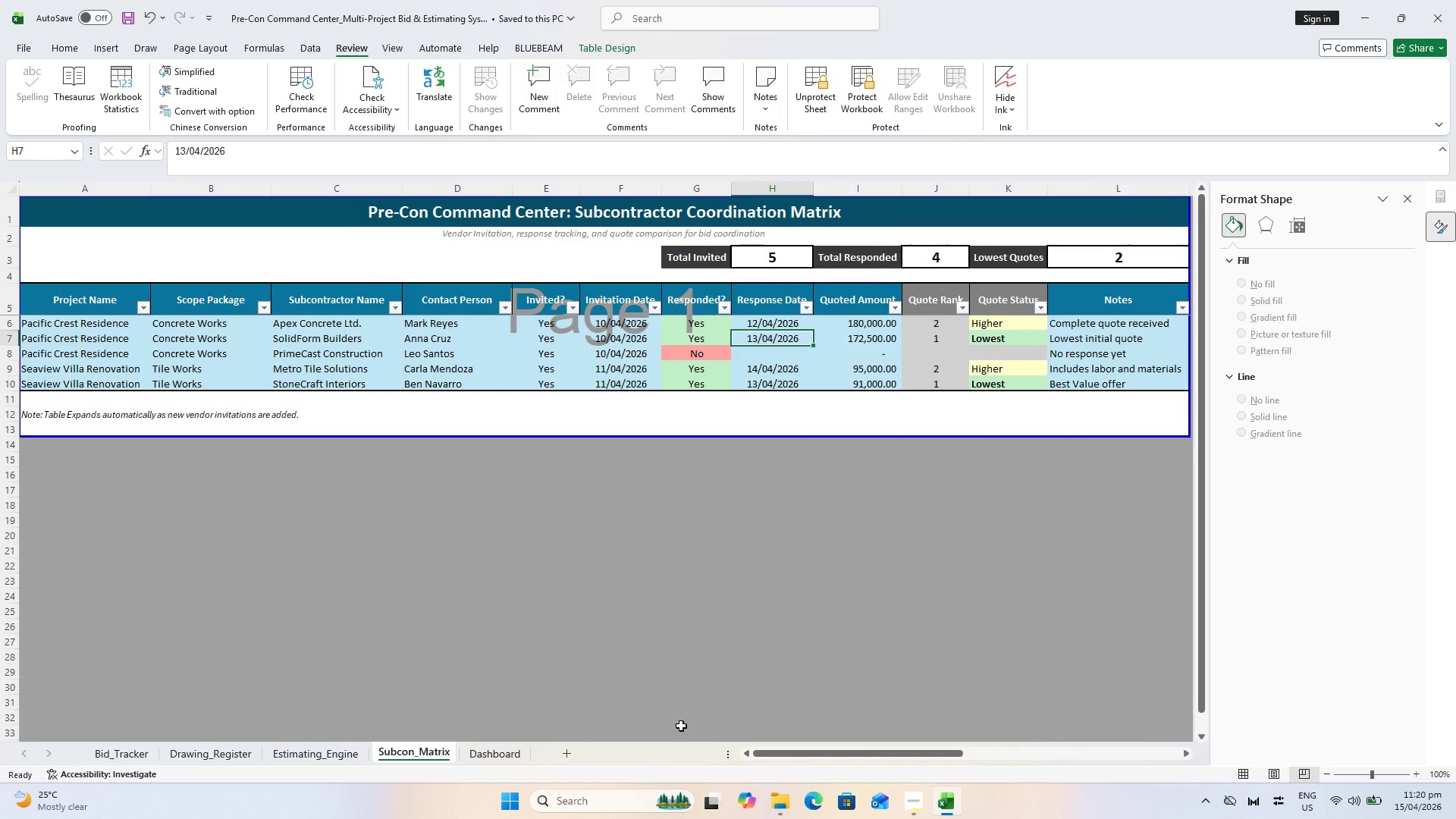 
left_click([496, 759])
 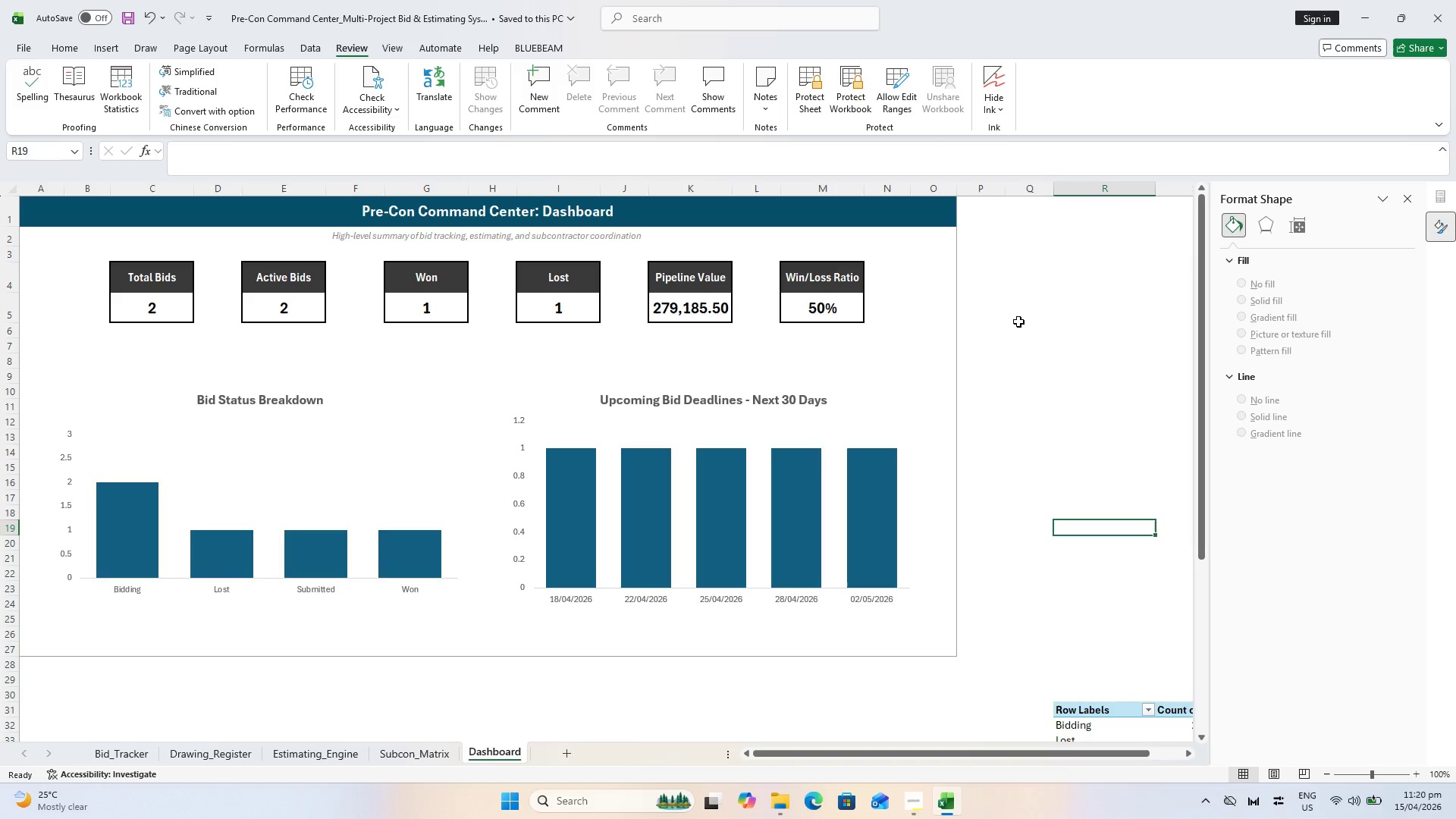 
wait(5.01)
 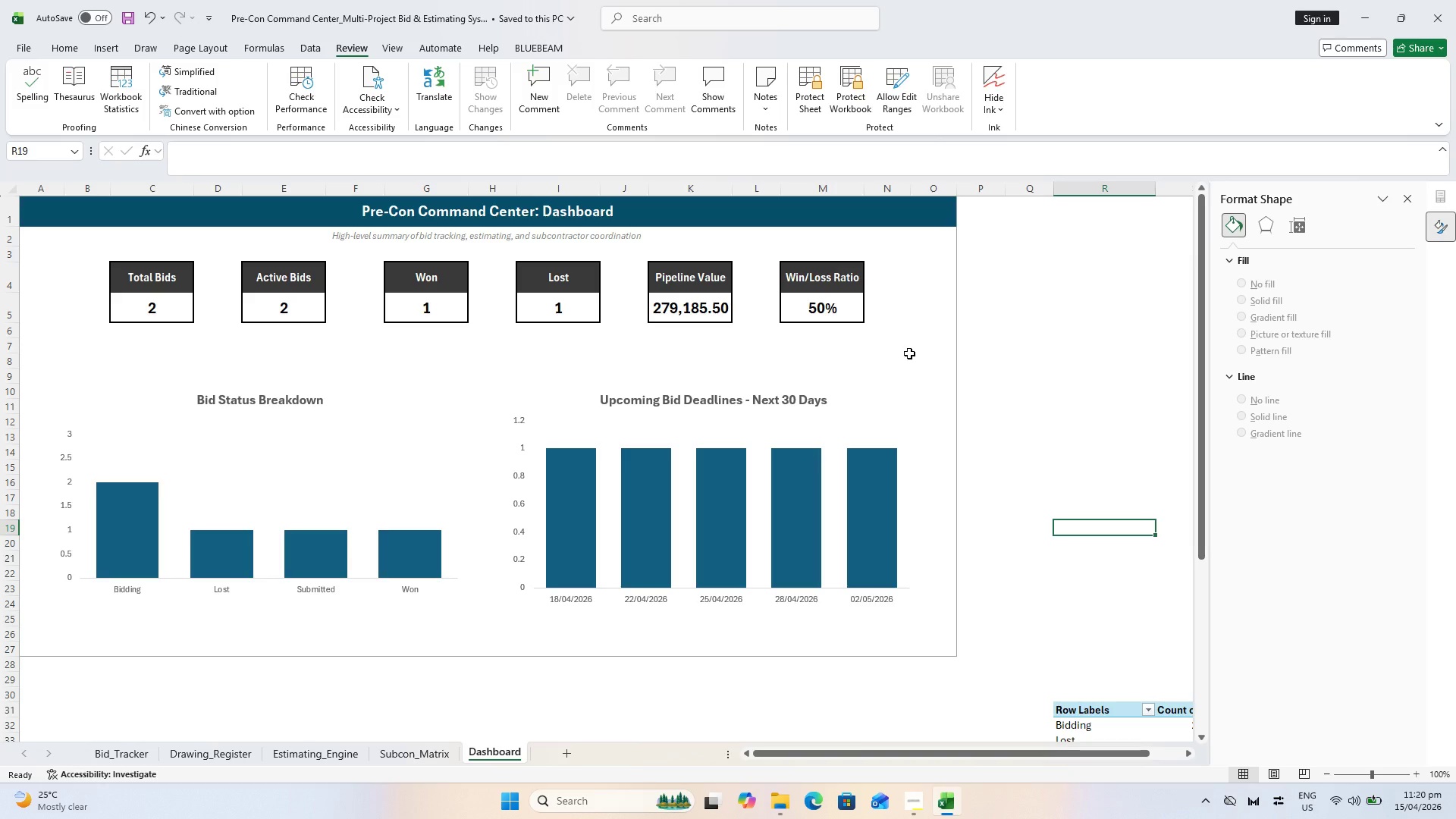 
left_click([799, 88])
 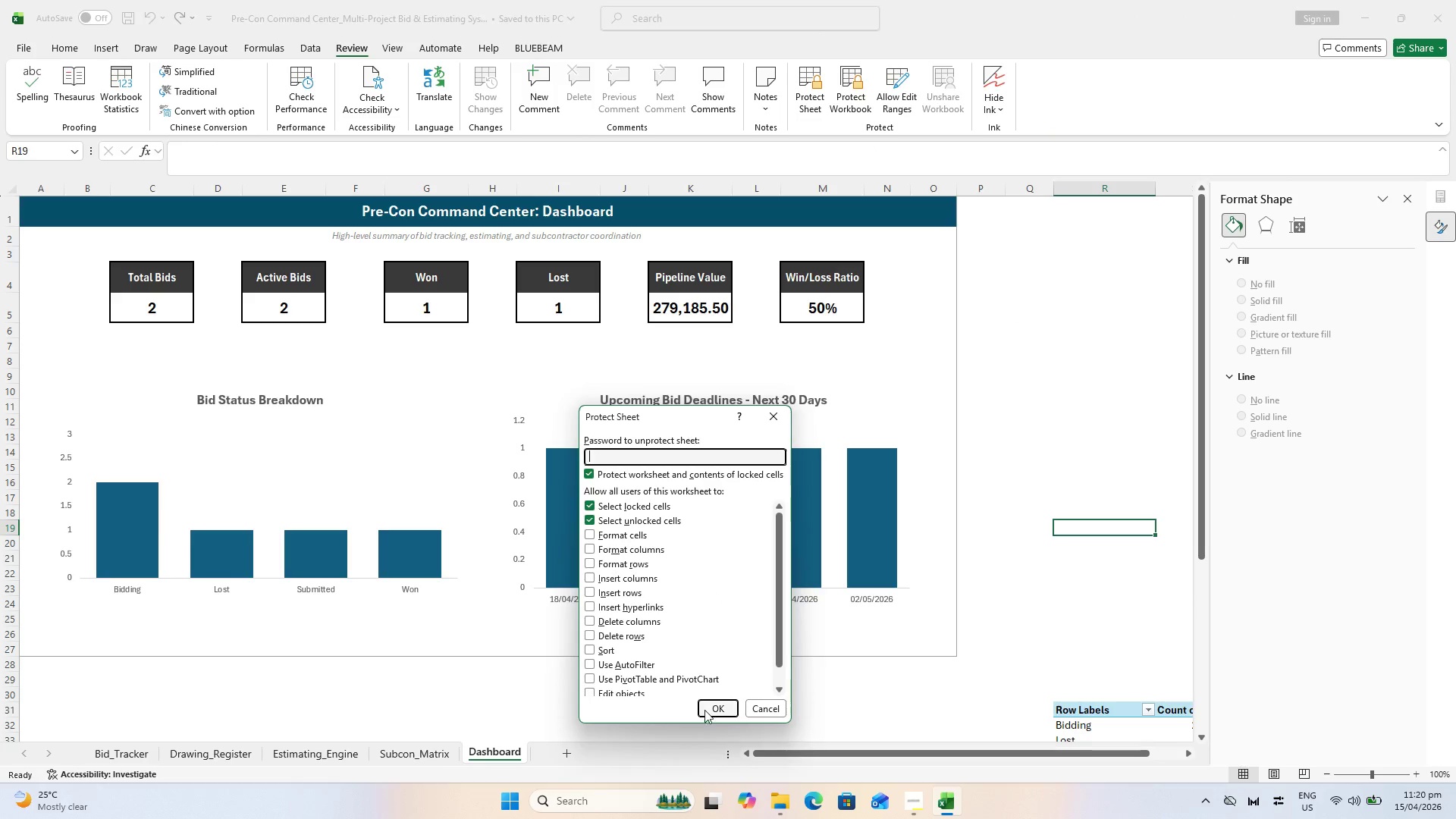 
left_click([715, 709])
 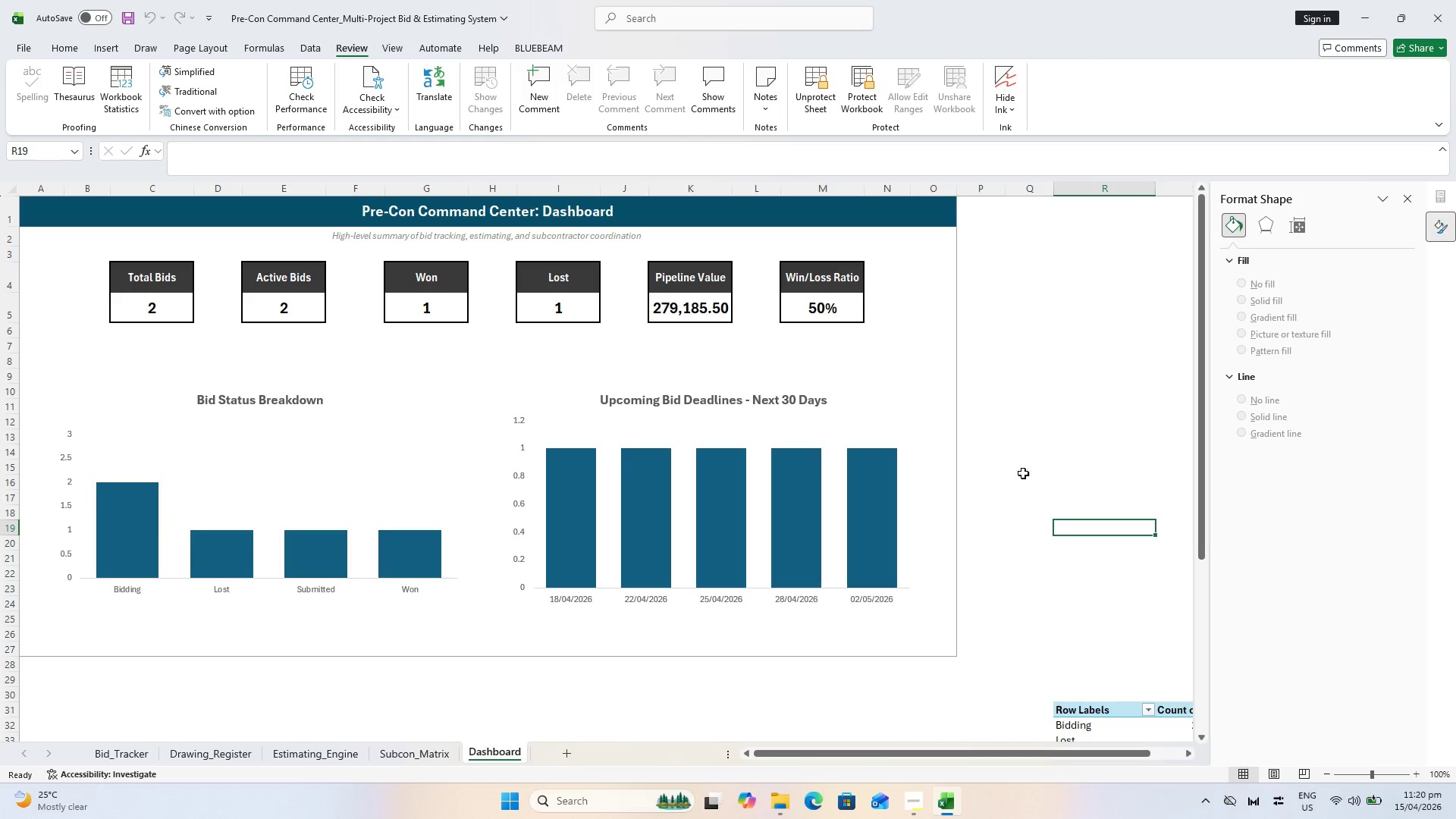 
left_click([859, 384])
 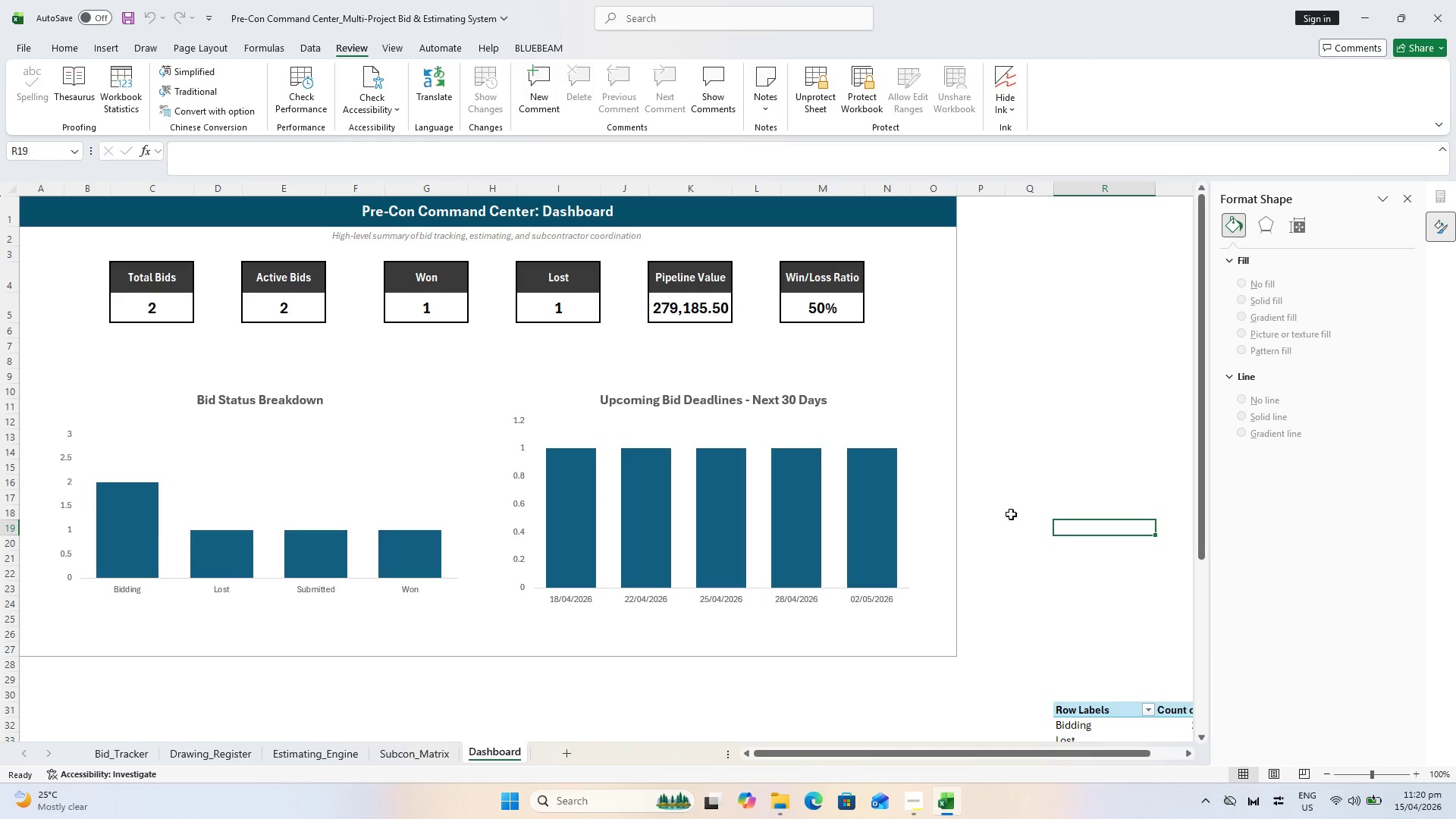 
key(Escape)
 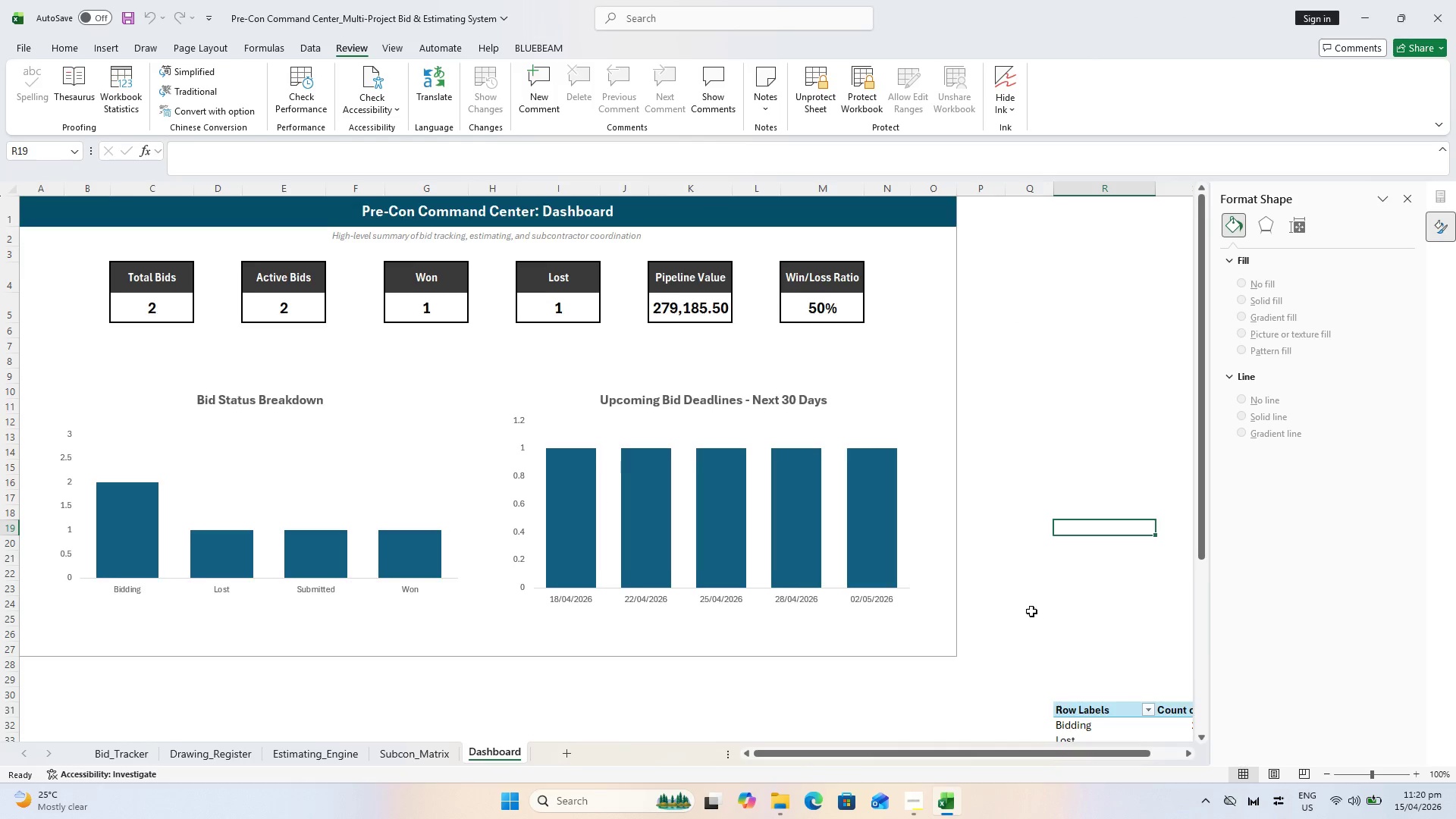 
hold_key(key=ControlLeft, duration=0.61)
scroll: coordinate [1020, 633], scroll_direction: down, amount: 3.0
 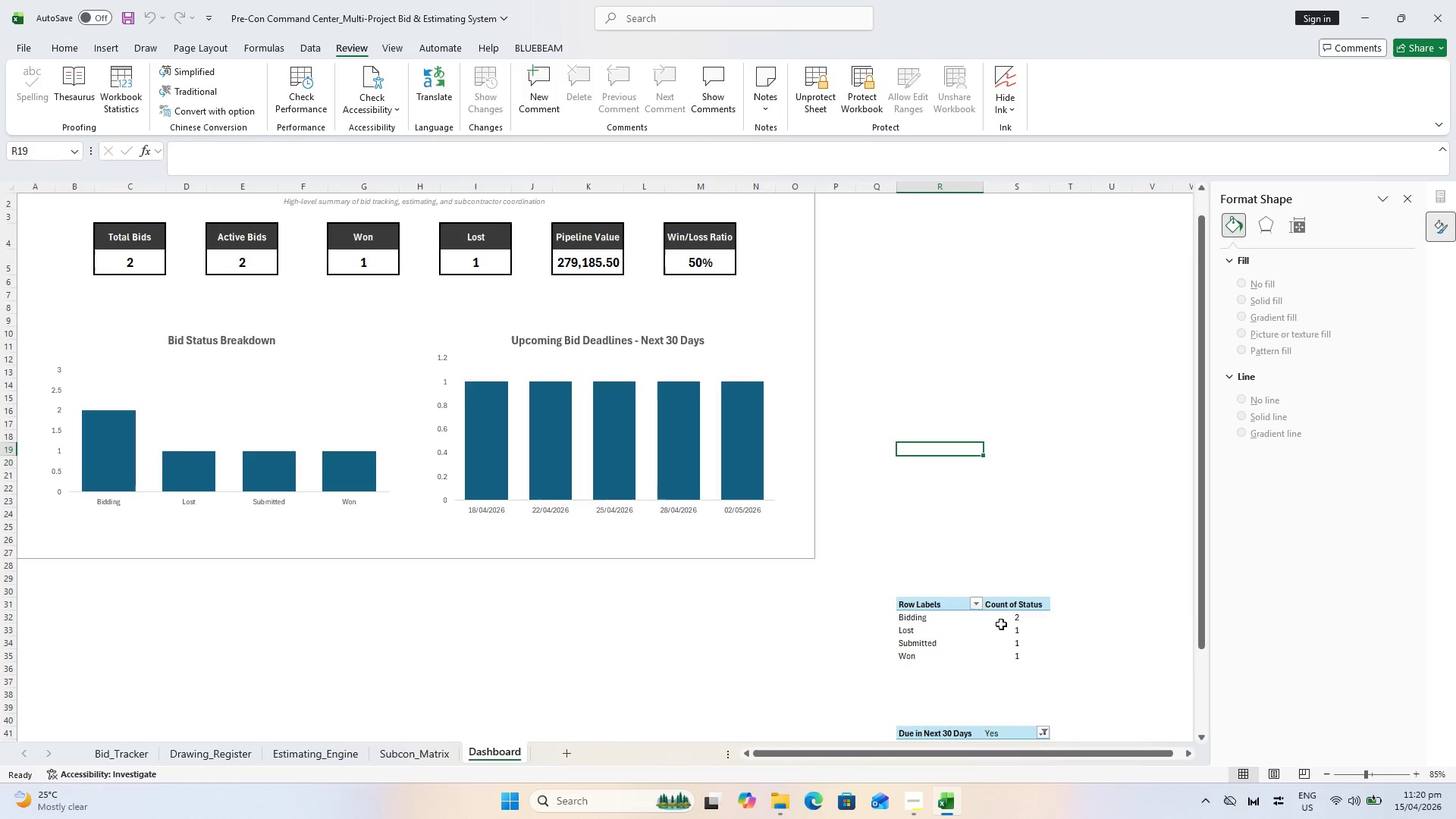 
left_click([1075, 470])
 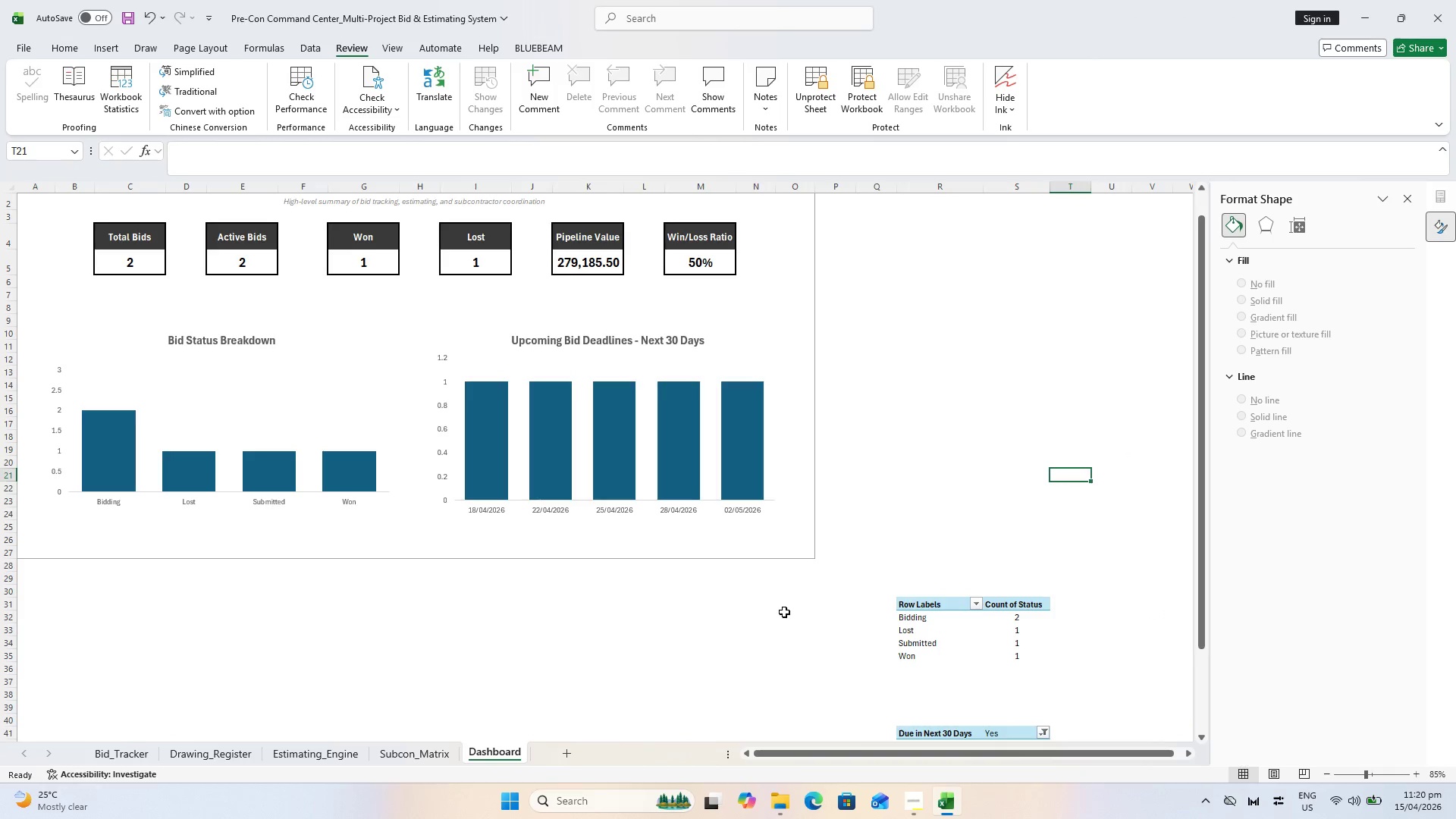 
left_click([777, 657])
 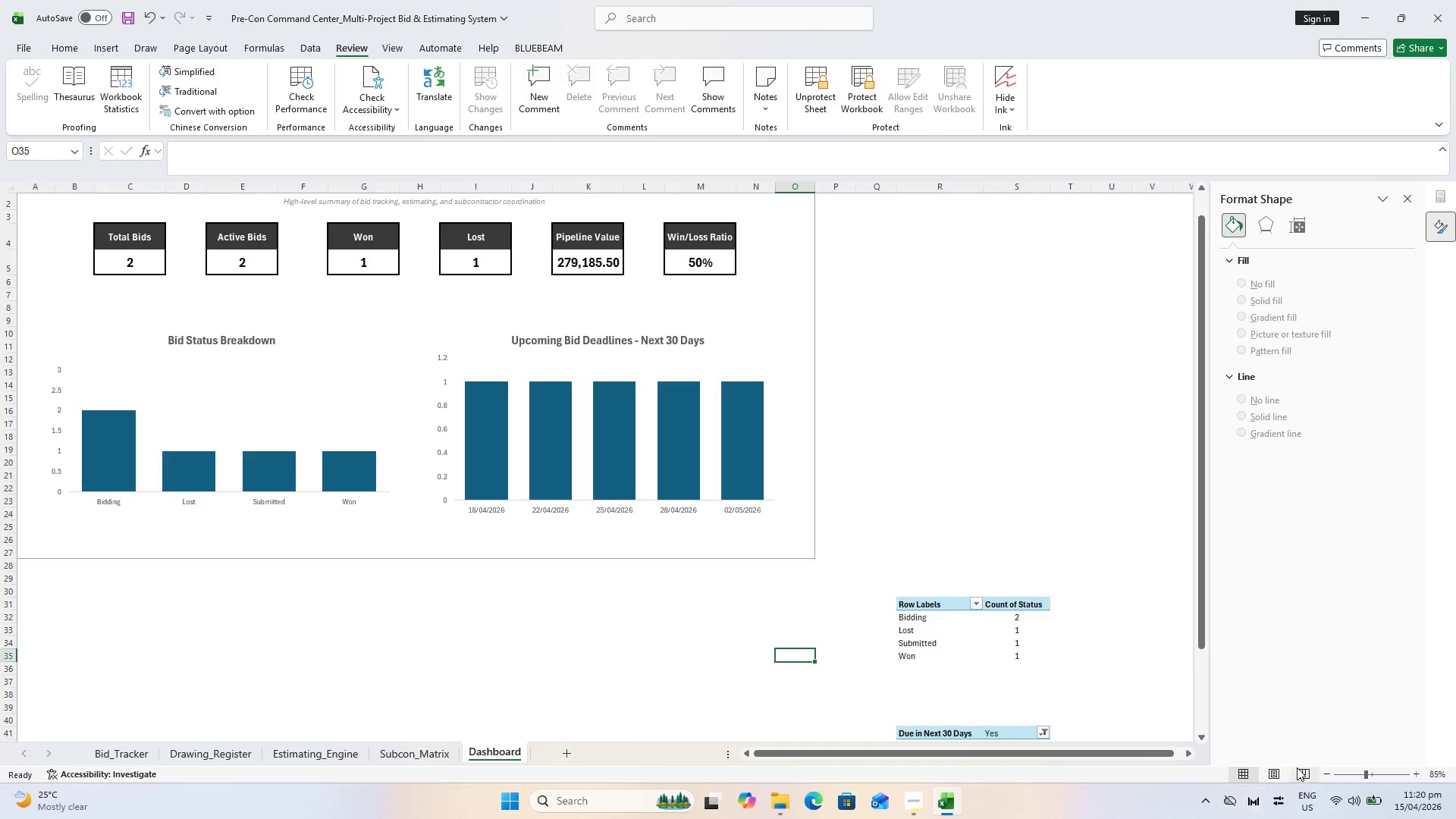 
left_click([1305, 770])
 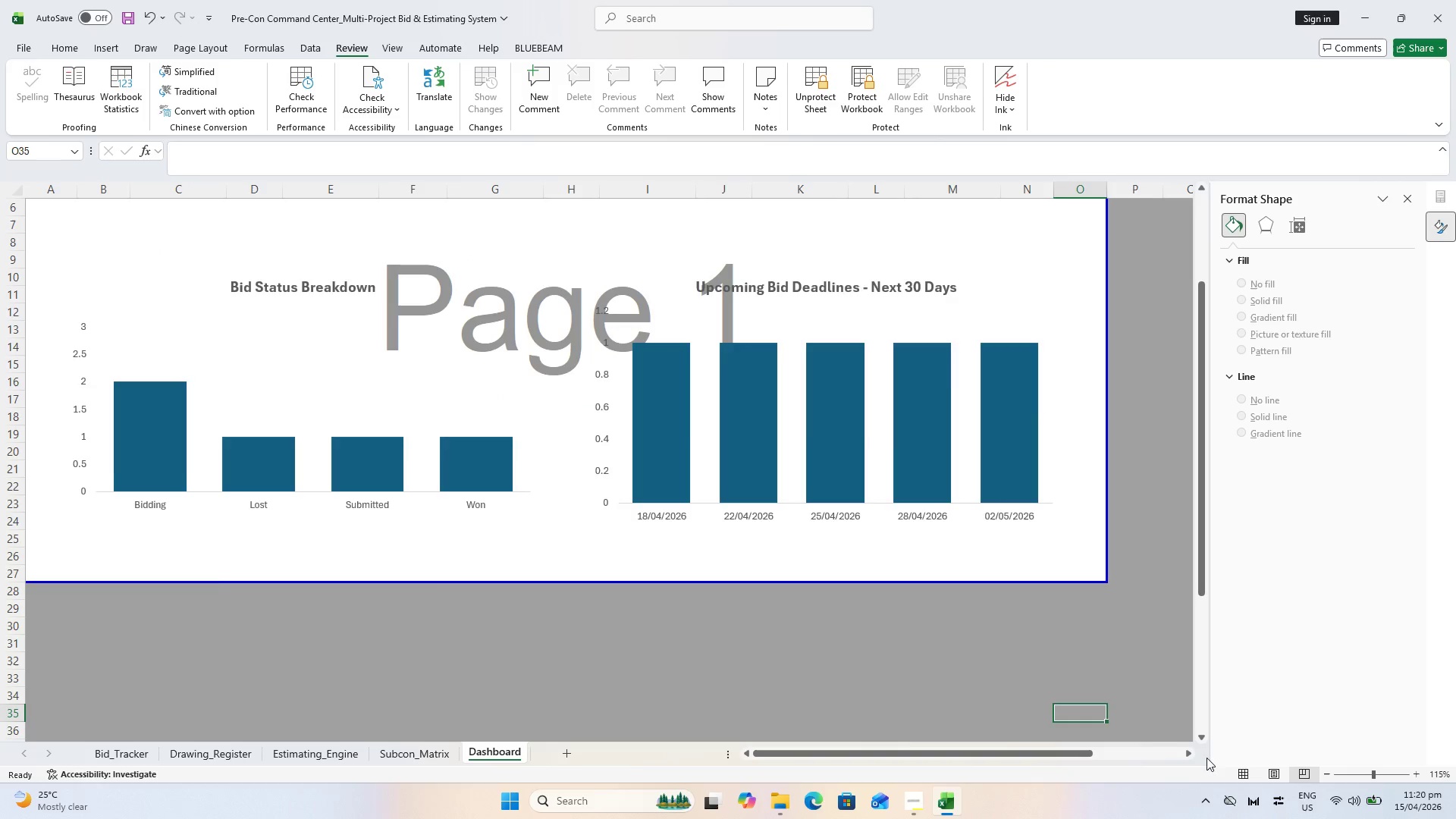 
scroll: coordinate [919, 726], scroll_direction: up, amount: 5.0
 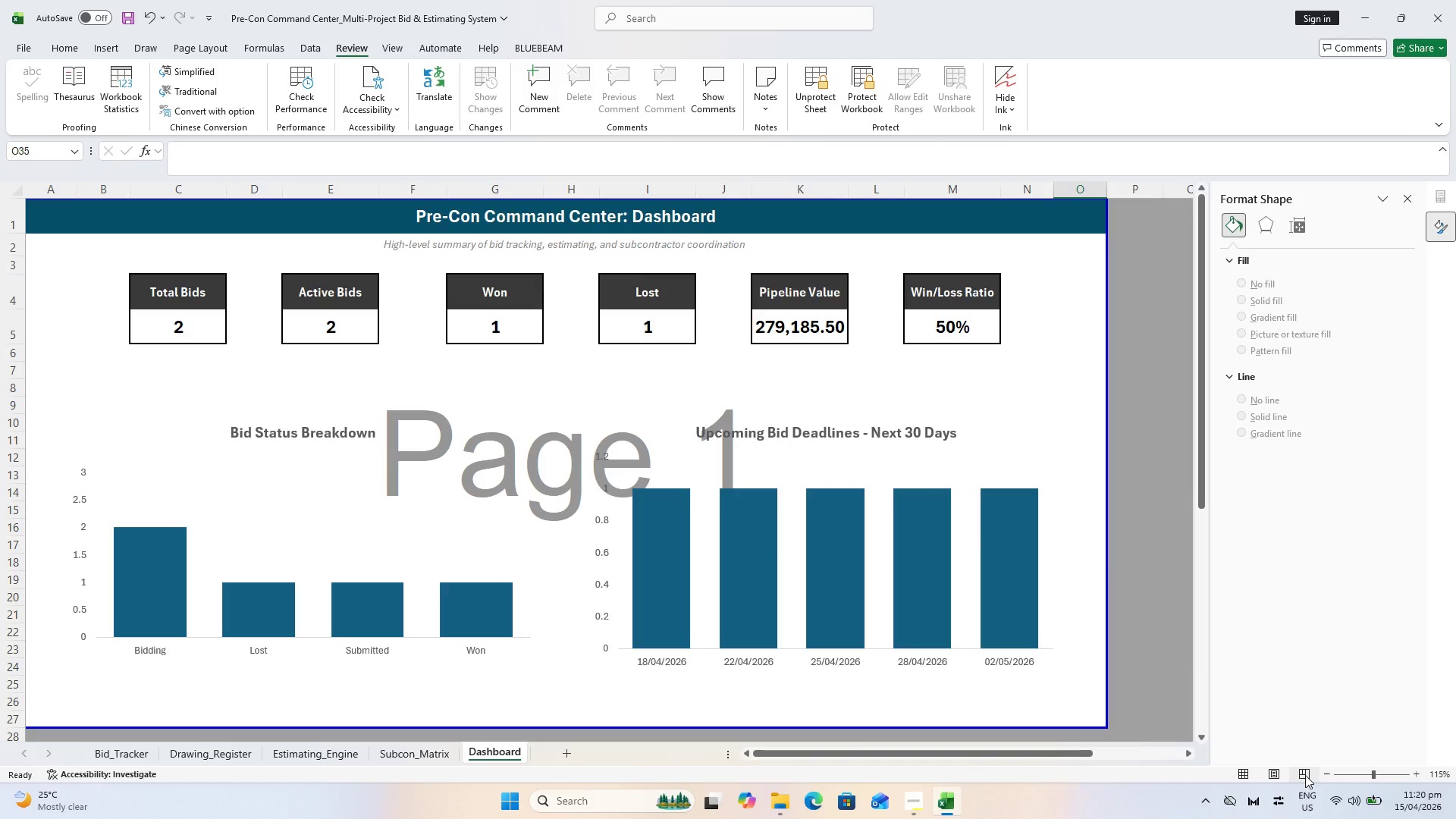 
left_click([1305, 775])
 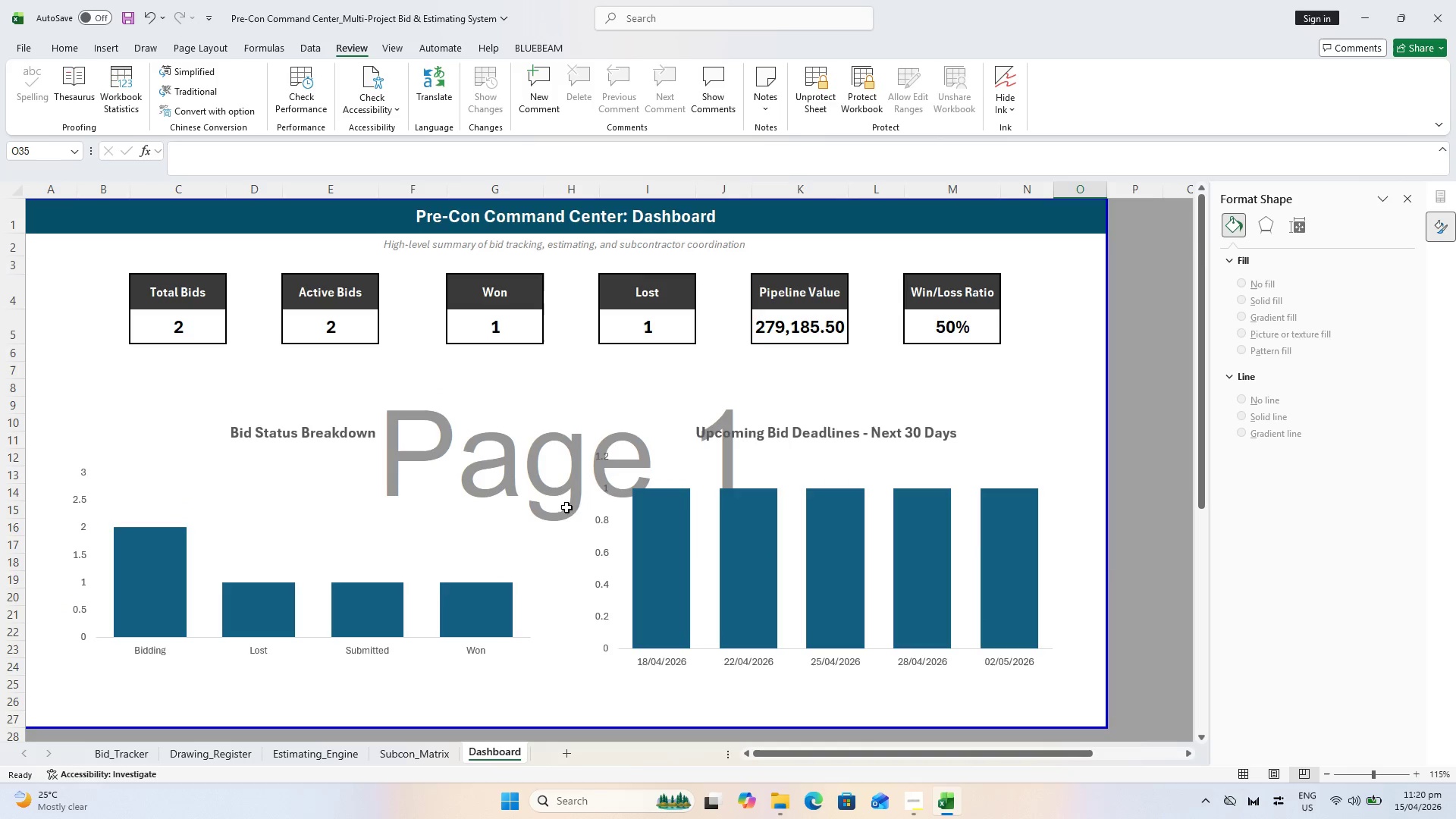 
double_click([492, 446])
 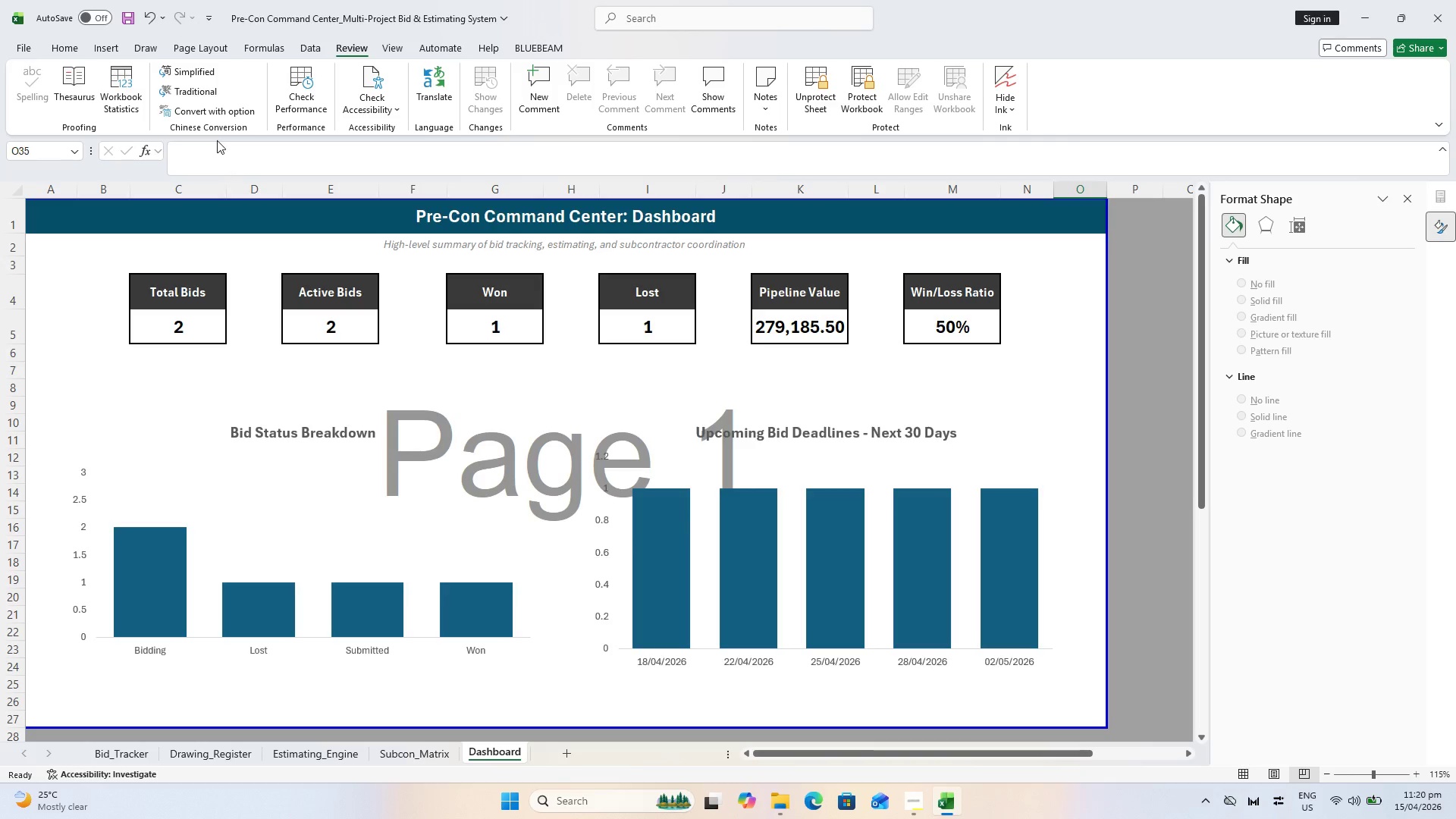 
key(Escape)
 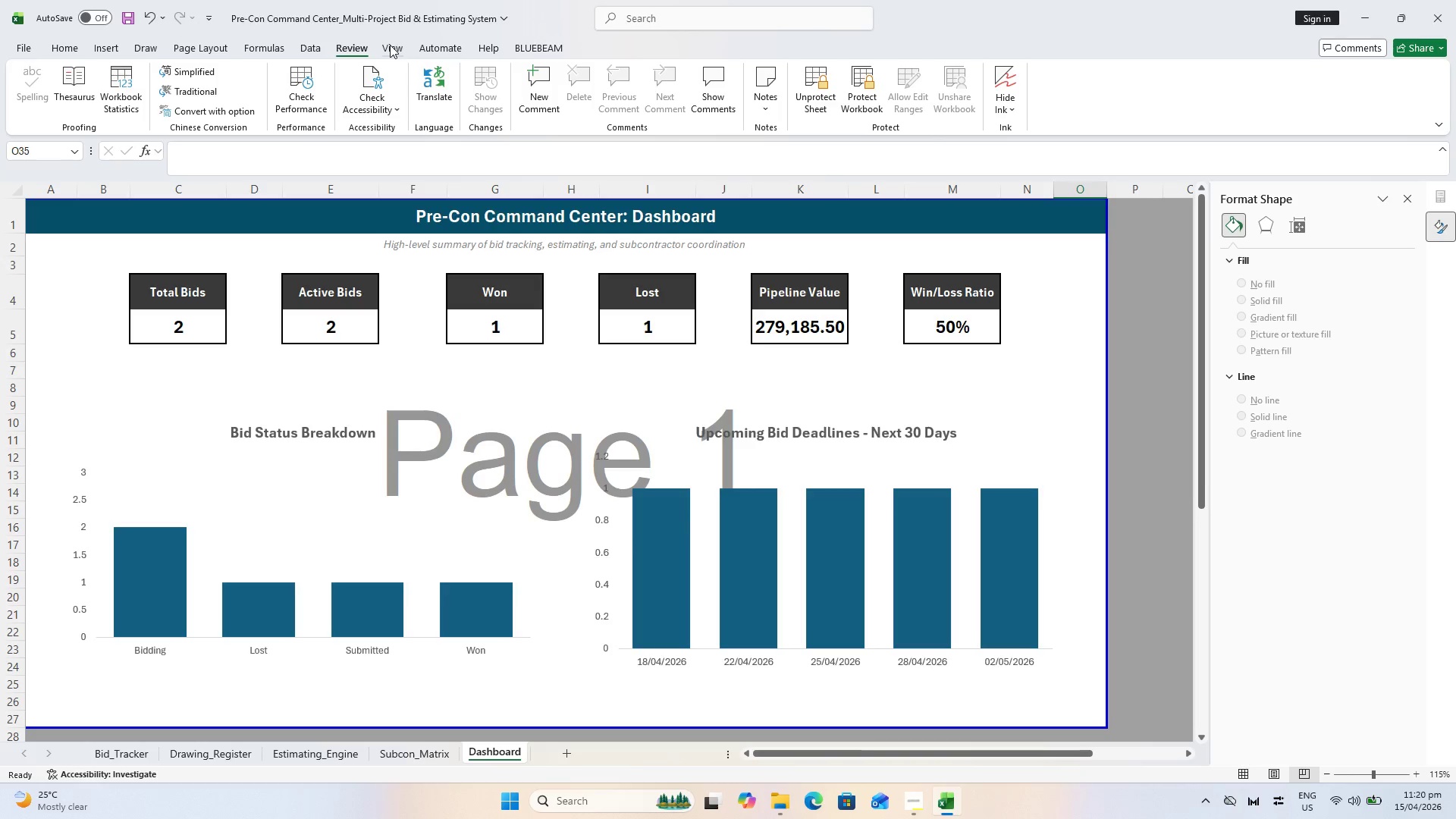 
left_click([390, 45])
 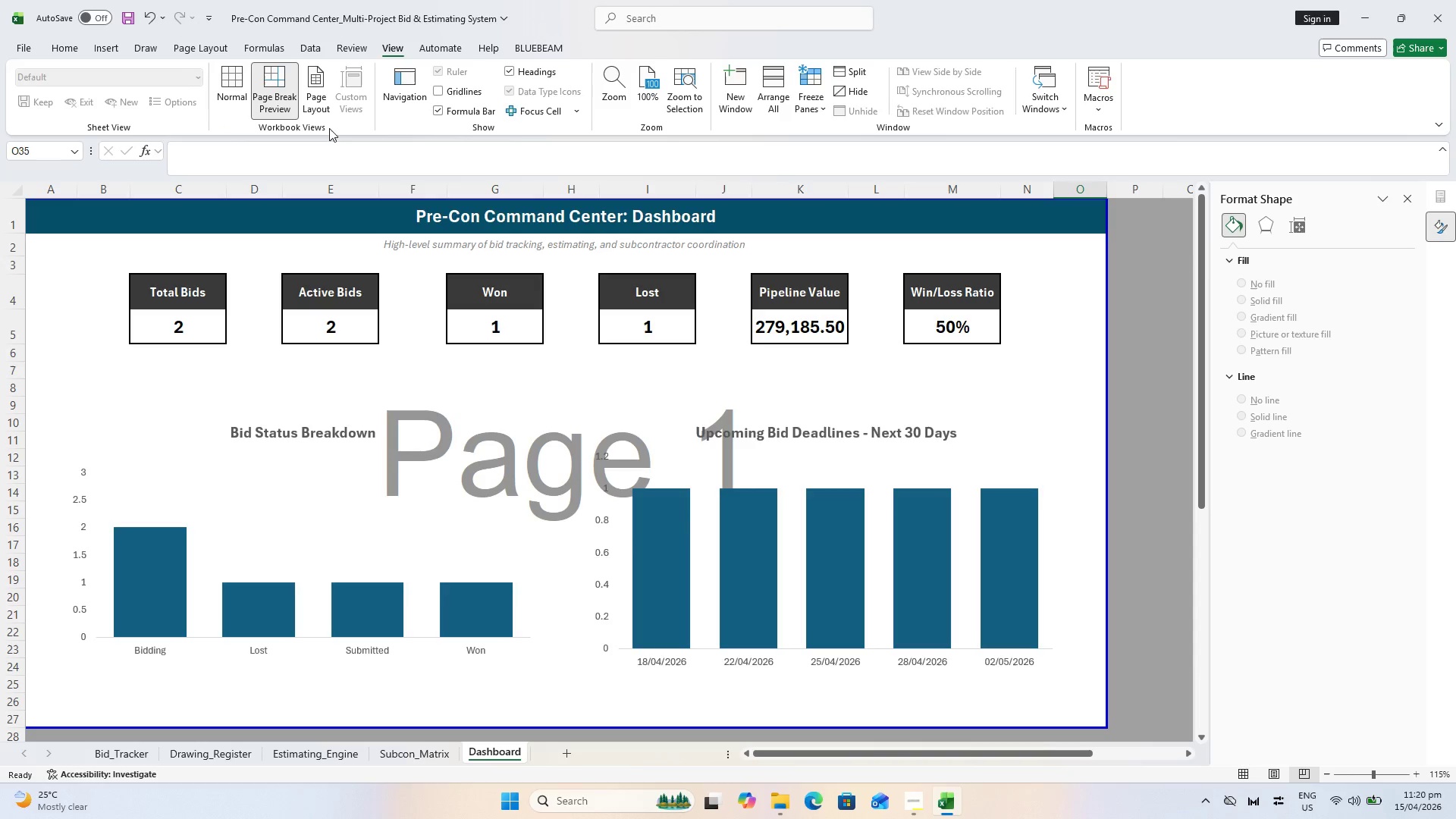 
wait(5.19)
 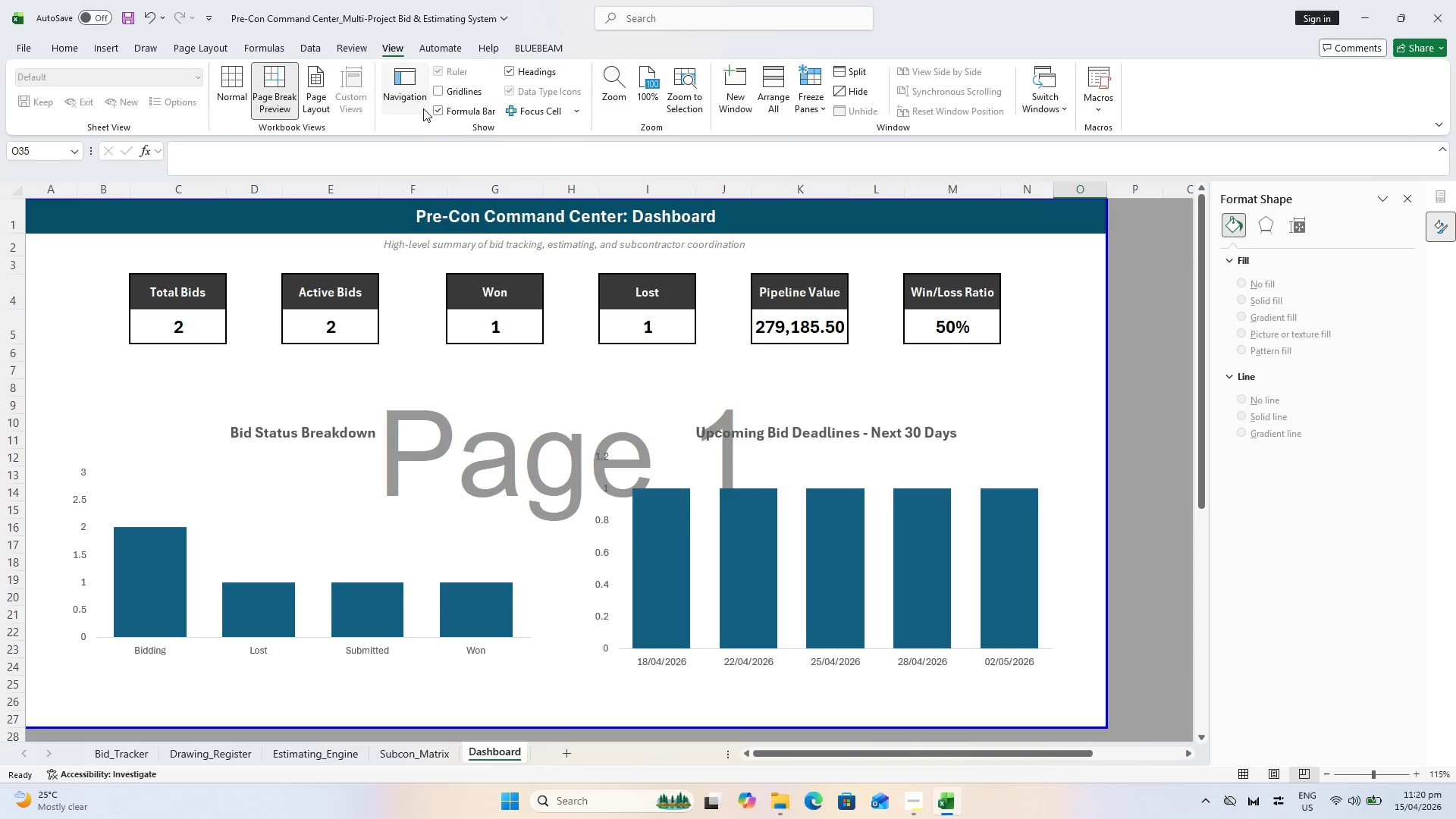 
key(Escape)
 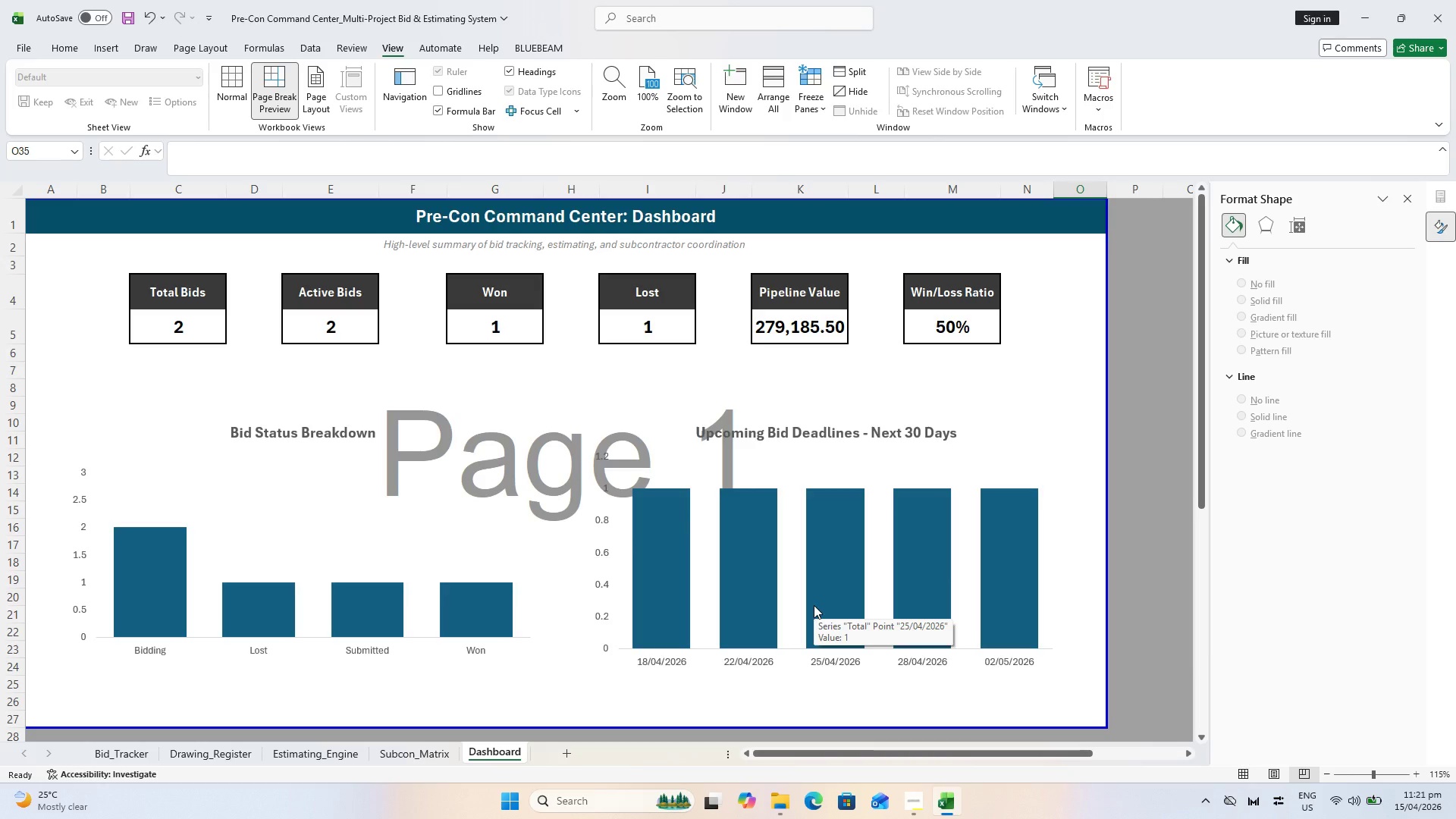 
wait(23.59)
 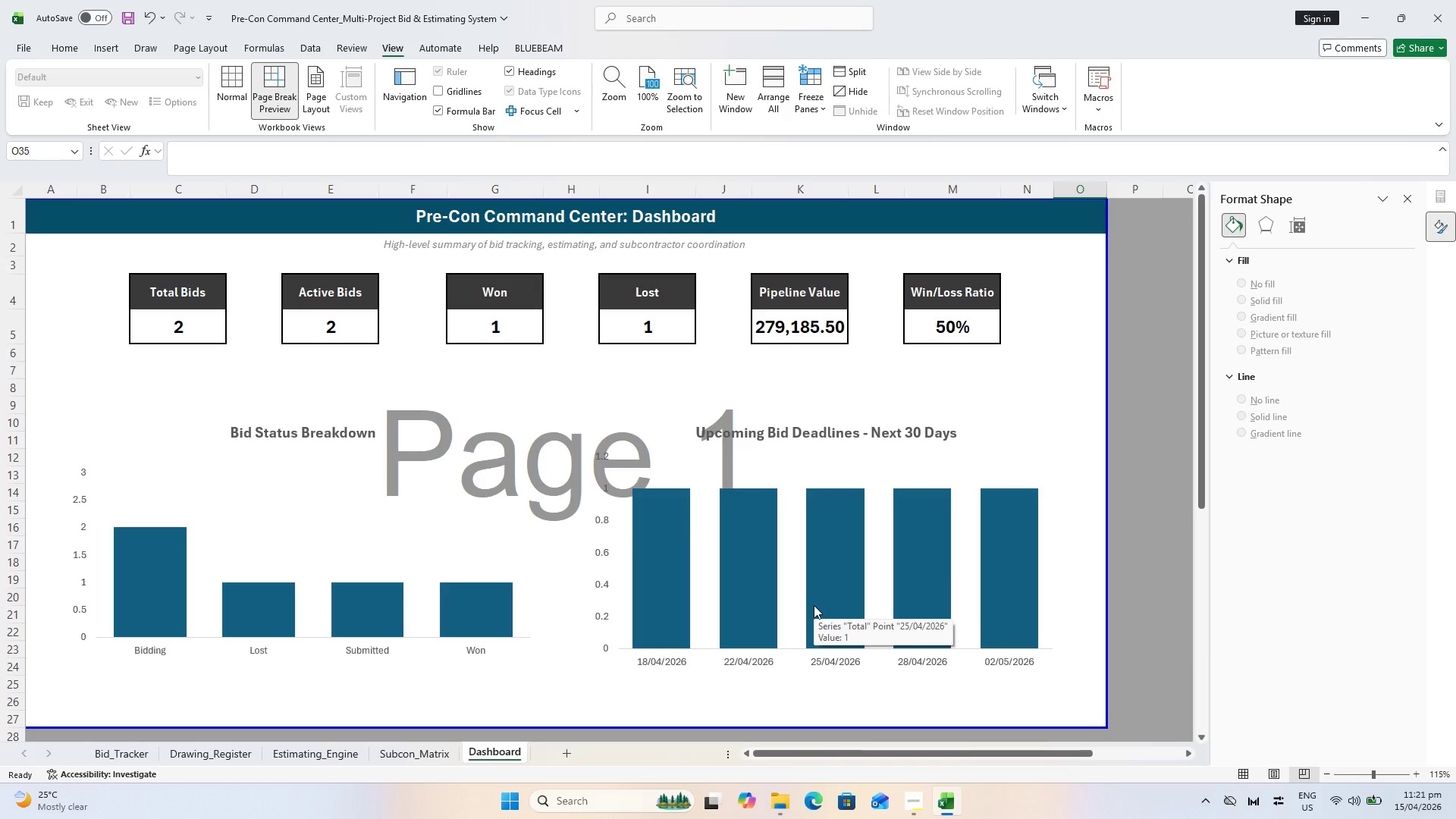 
key(Control+S)
 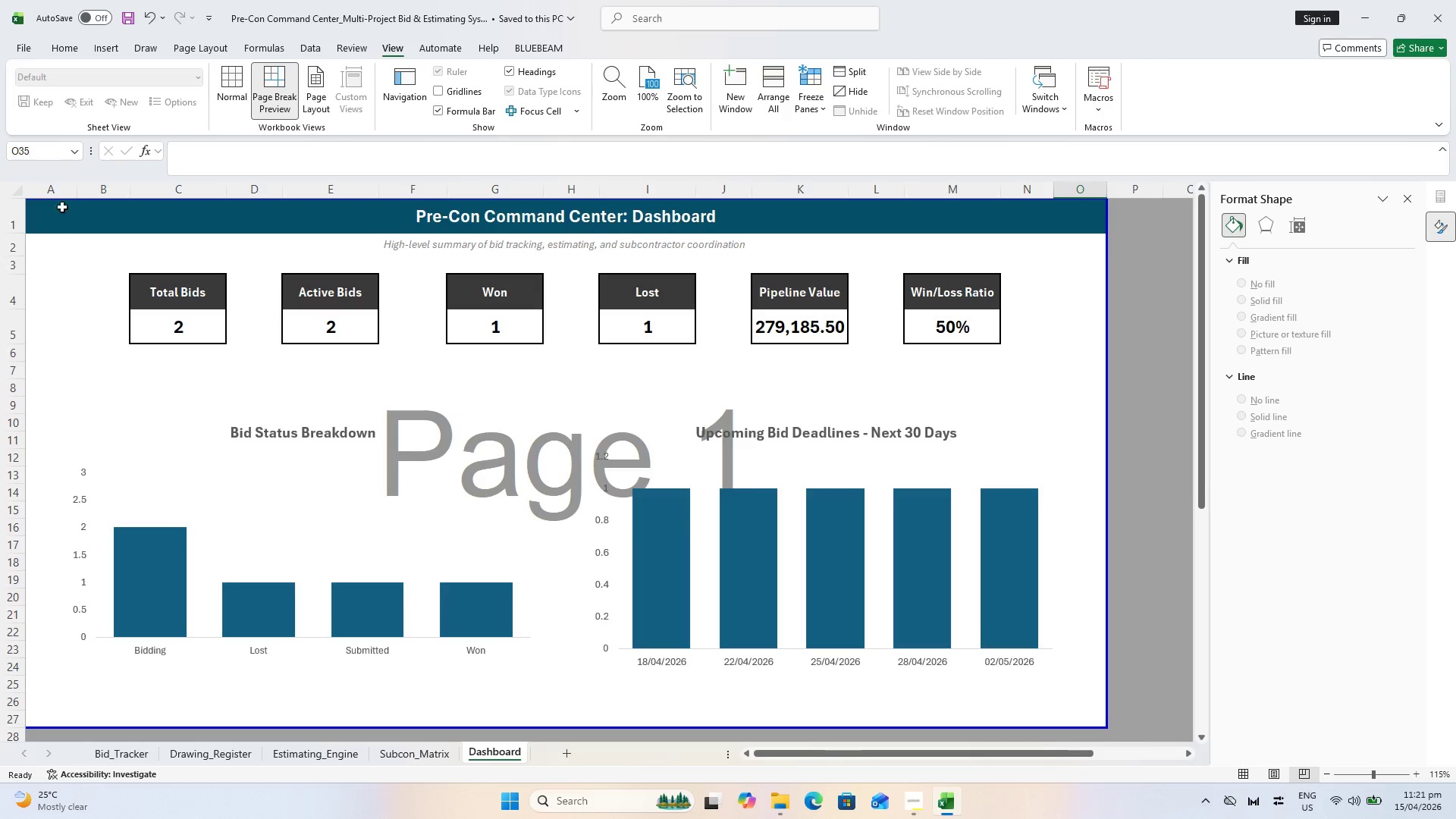 
wait(6.92)
 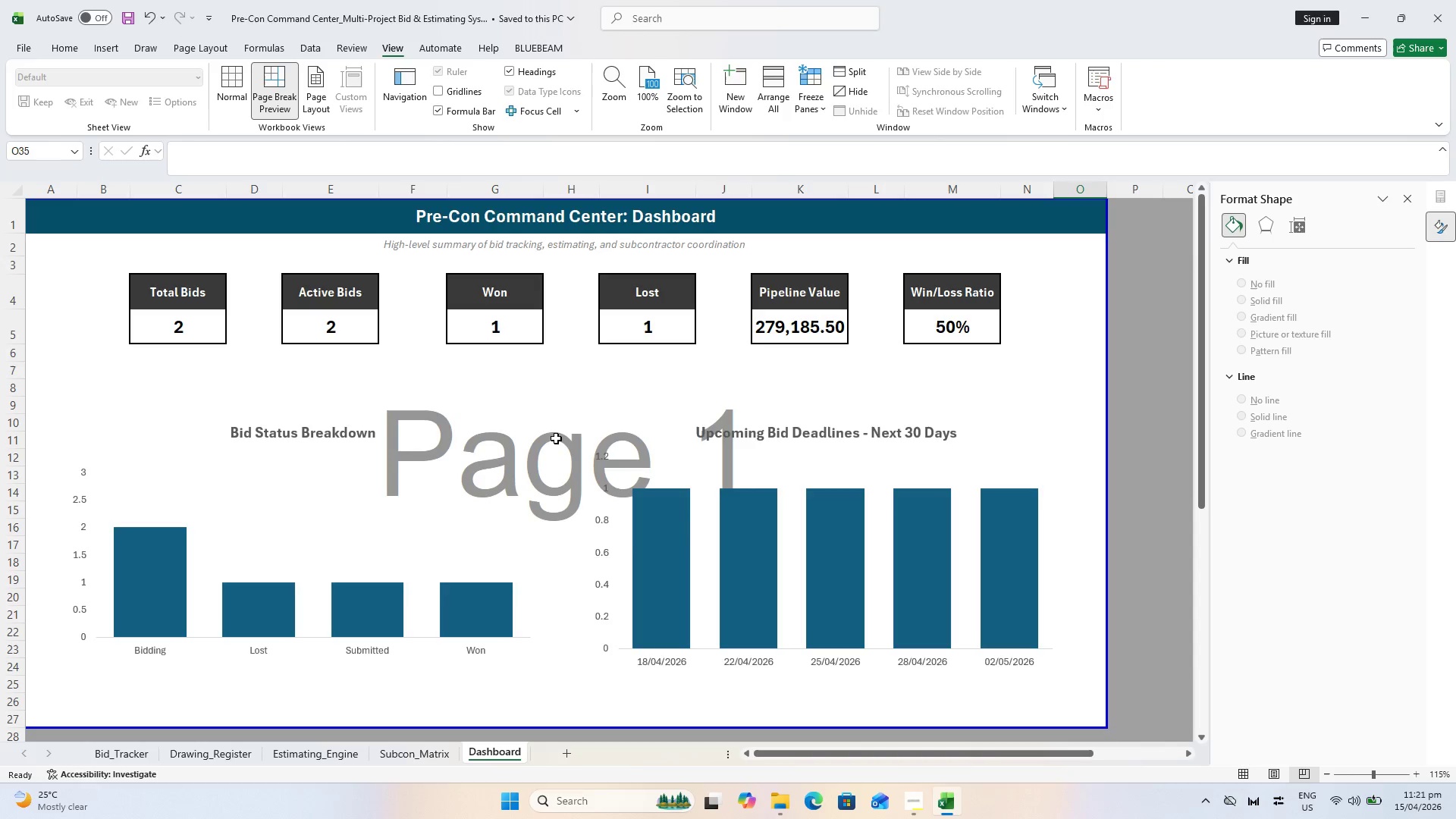 
hold_key(key=ShiftLeft, duration=0.73)
left_click([1092, 724])
 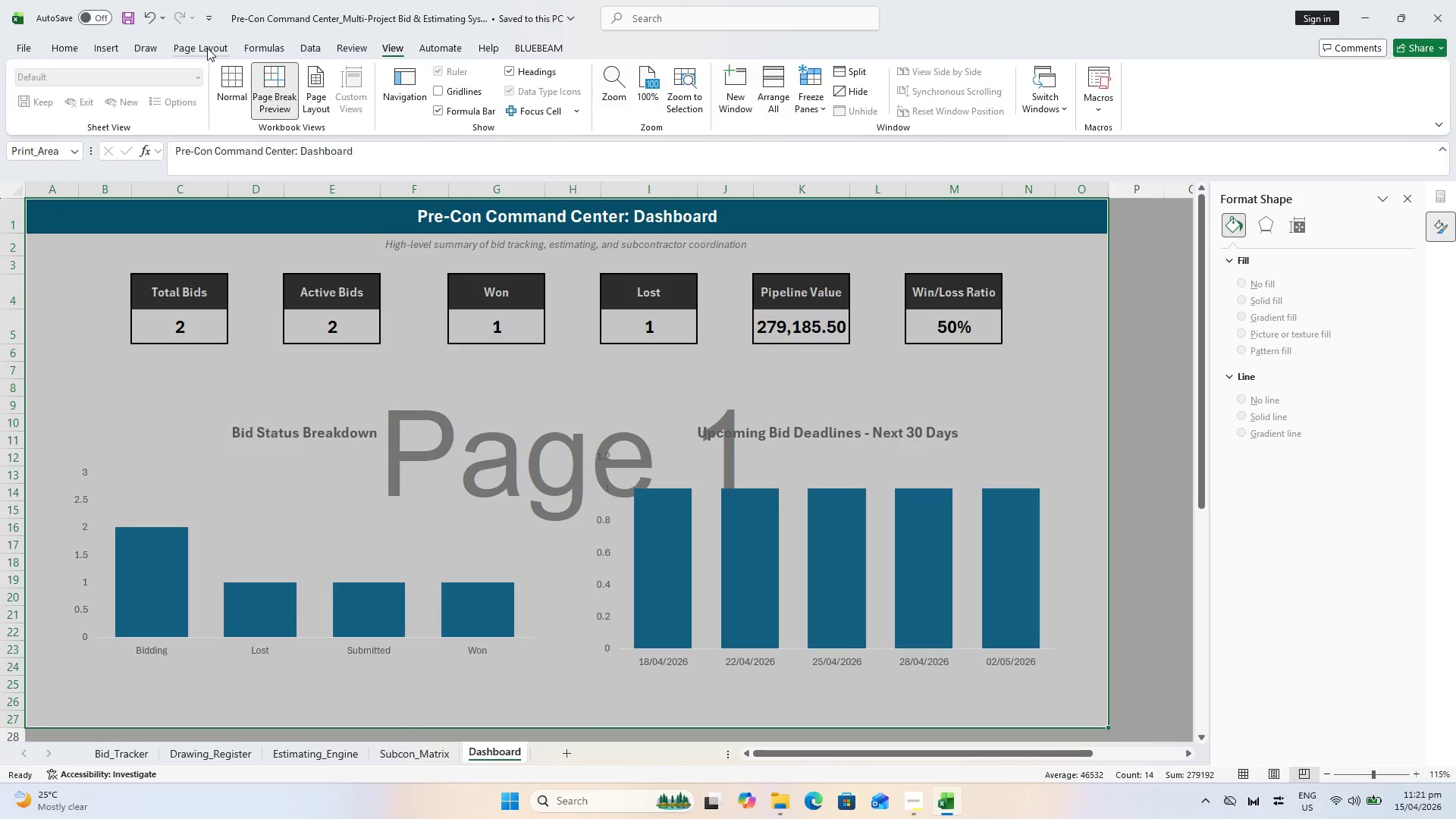 
mouse_move([223, 101])
 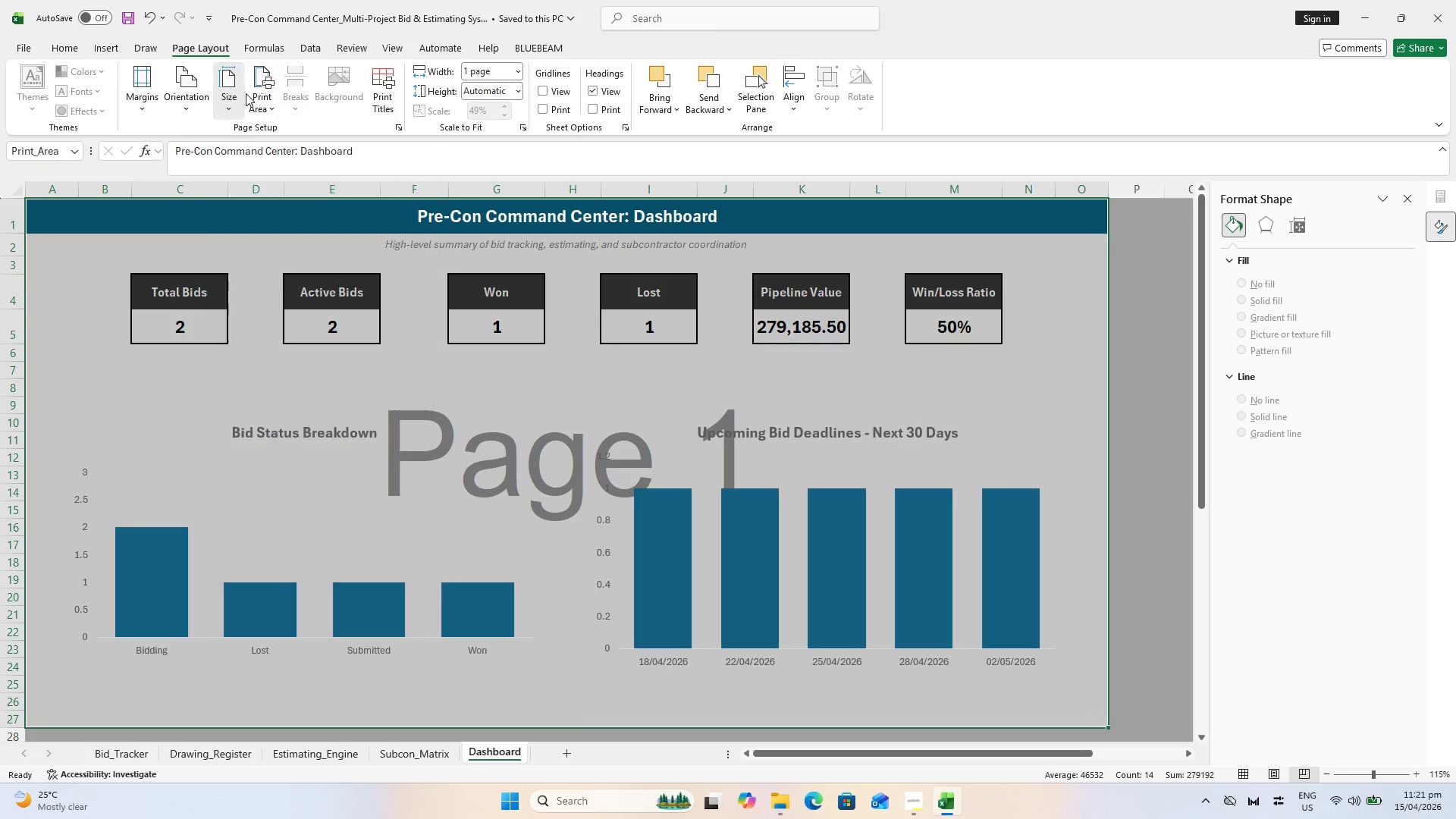 
left_click([246, 93])
 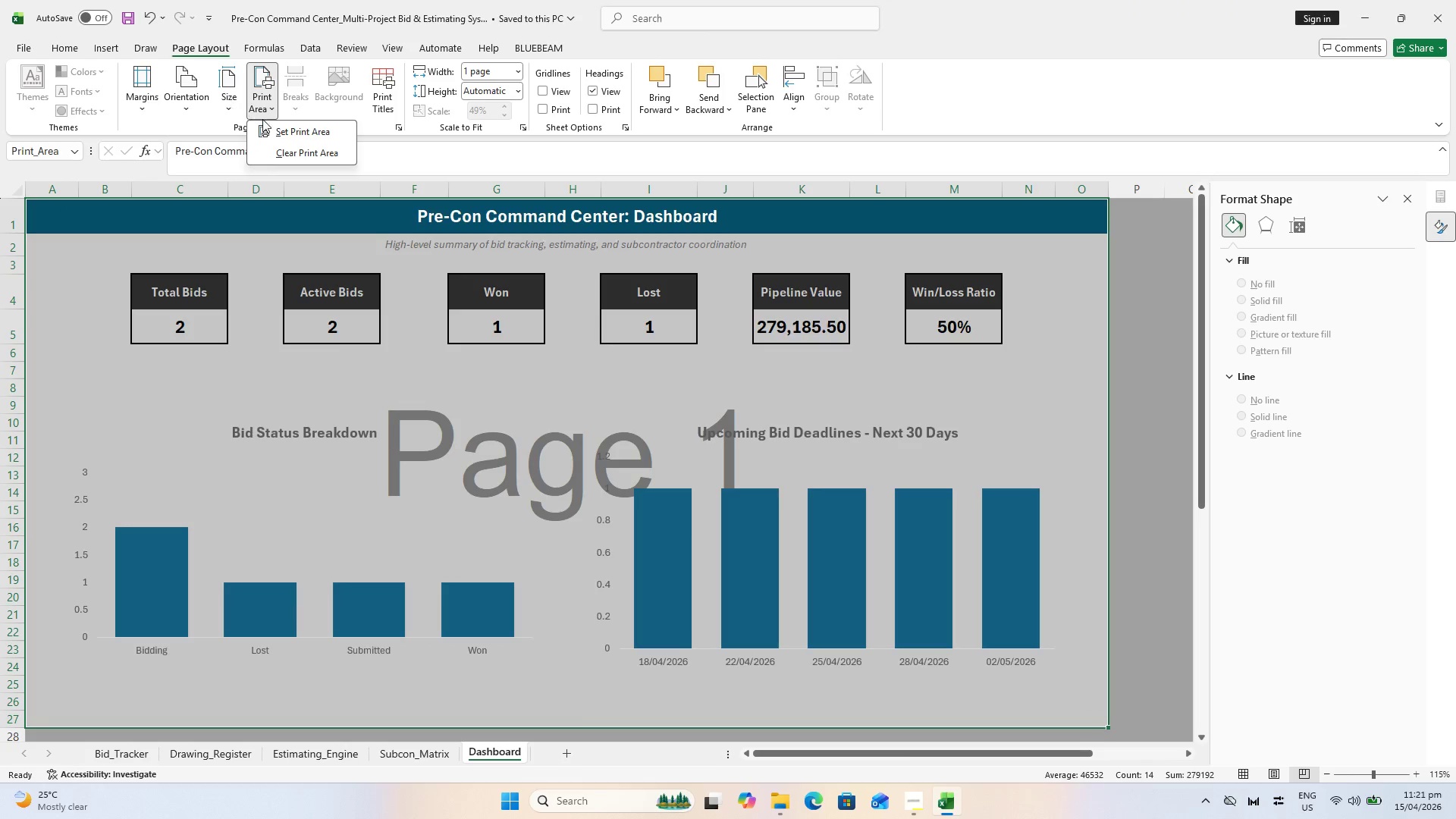 
left_click([275, 130])
 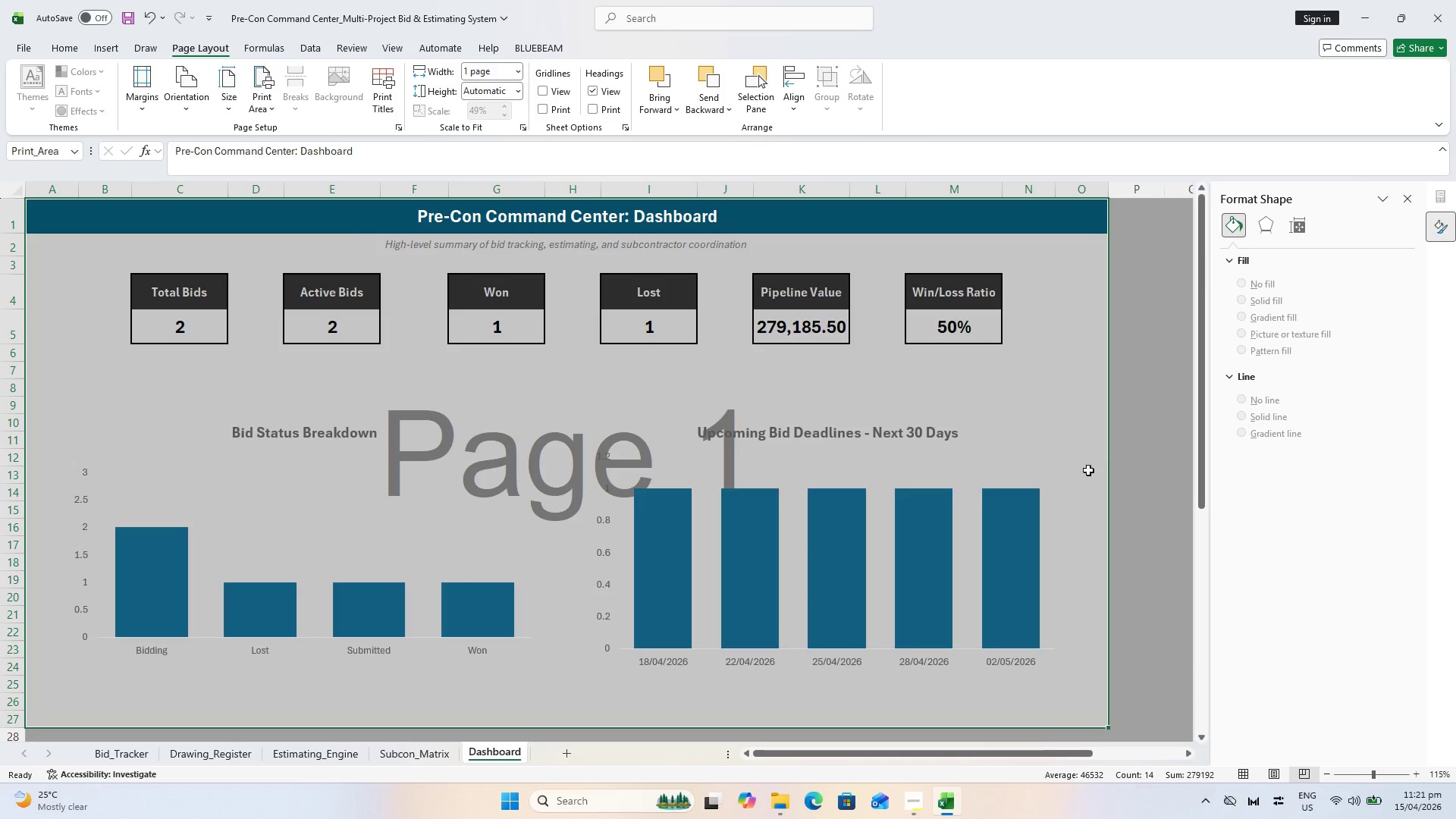 
left_click([1146, 434])
 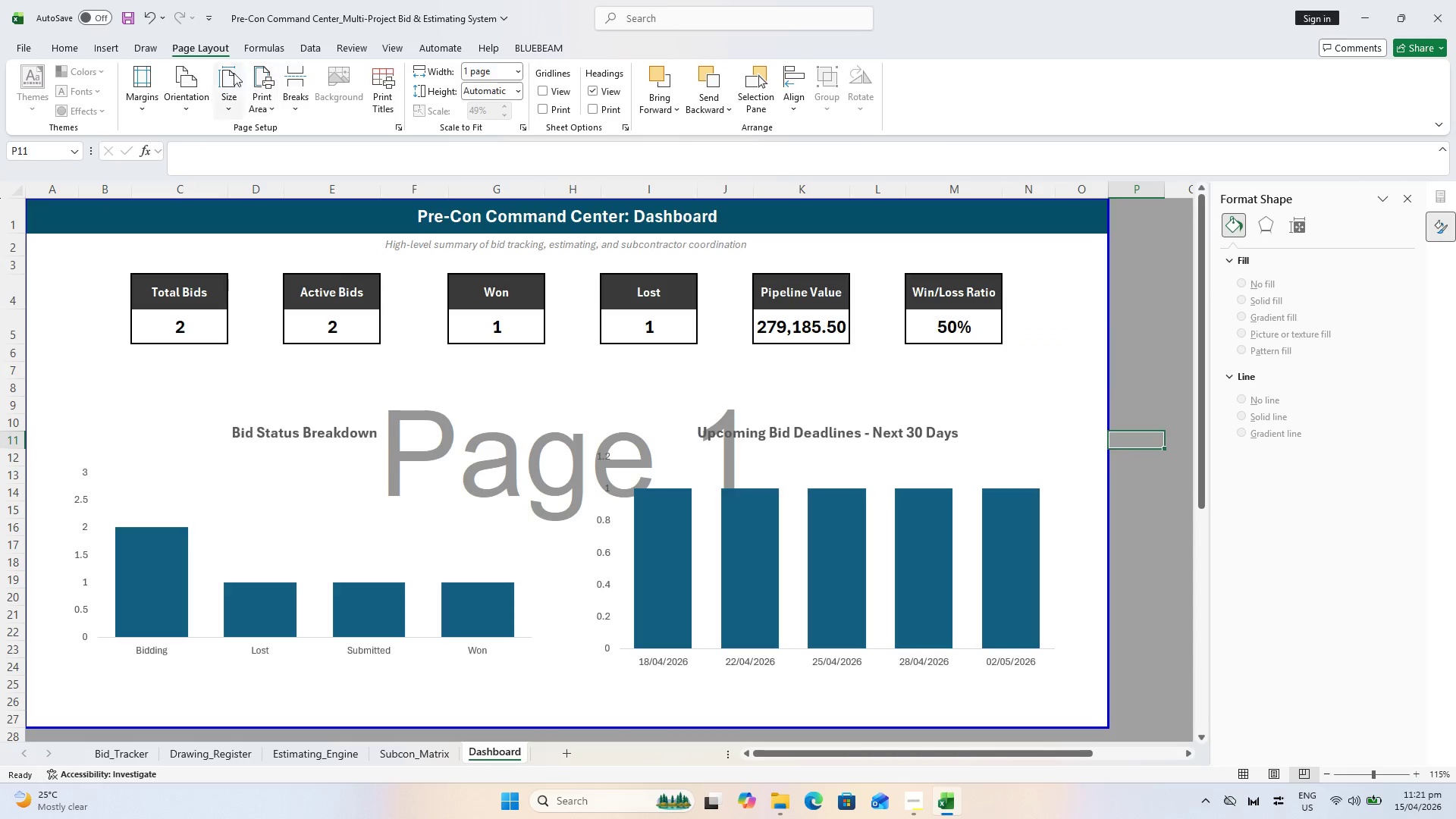 
left_click([193, 83])
 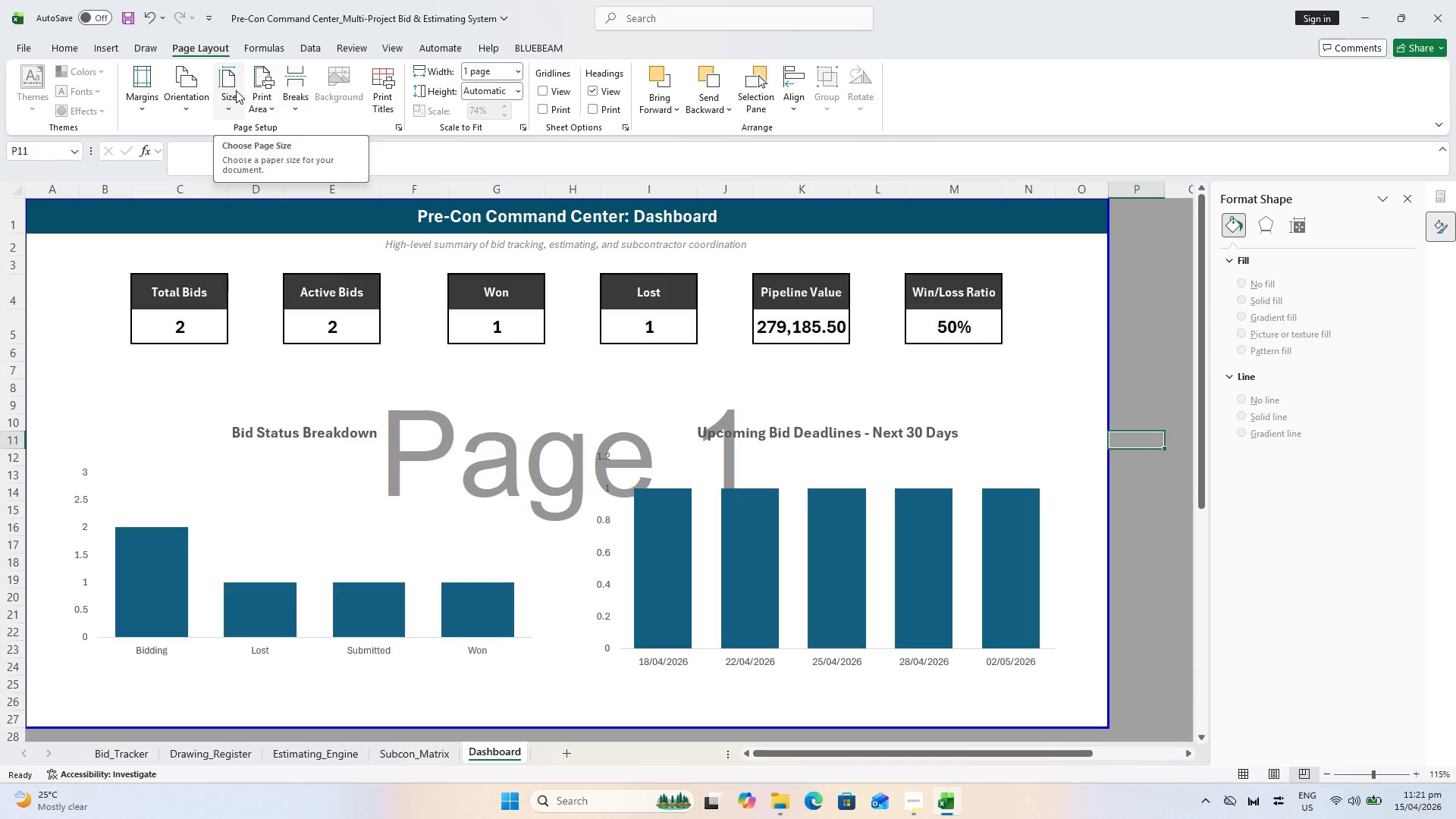 
left_click([236, 90])
 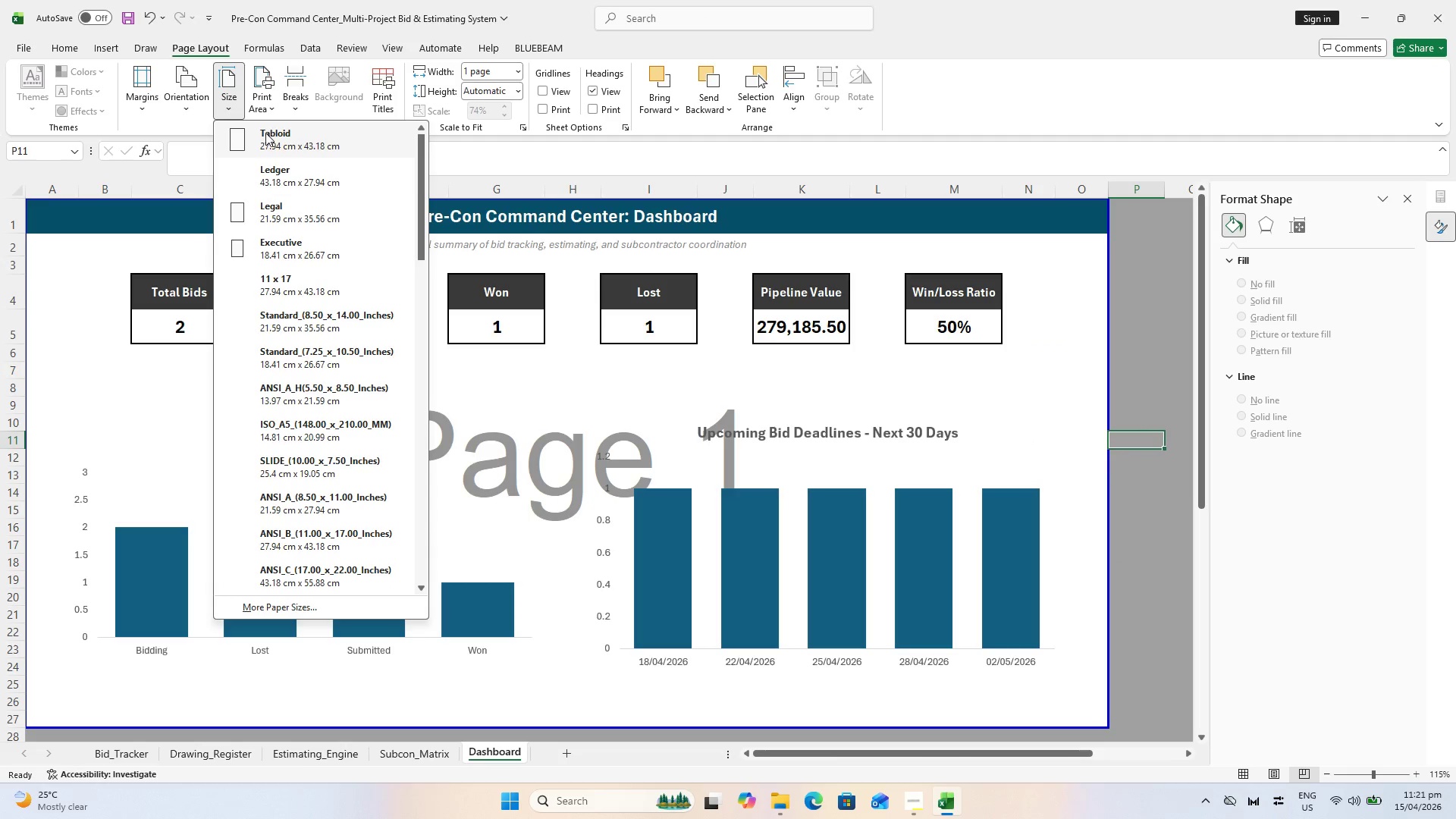 
key(Control+Escape)
 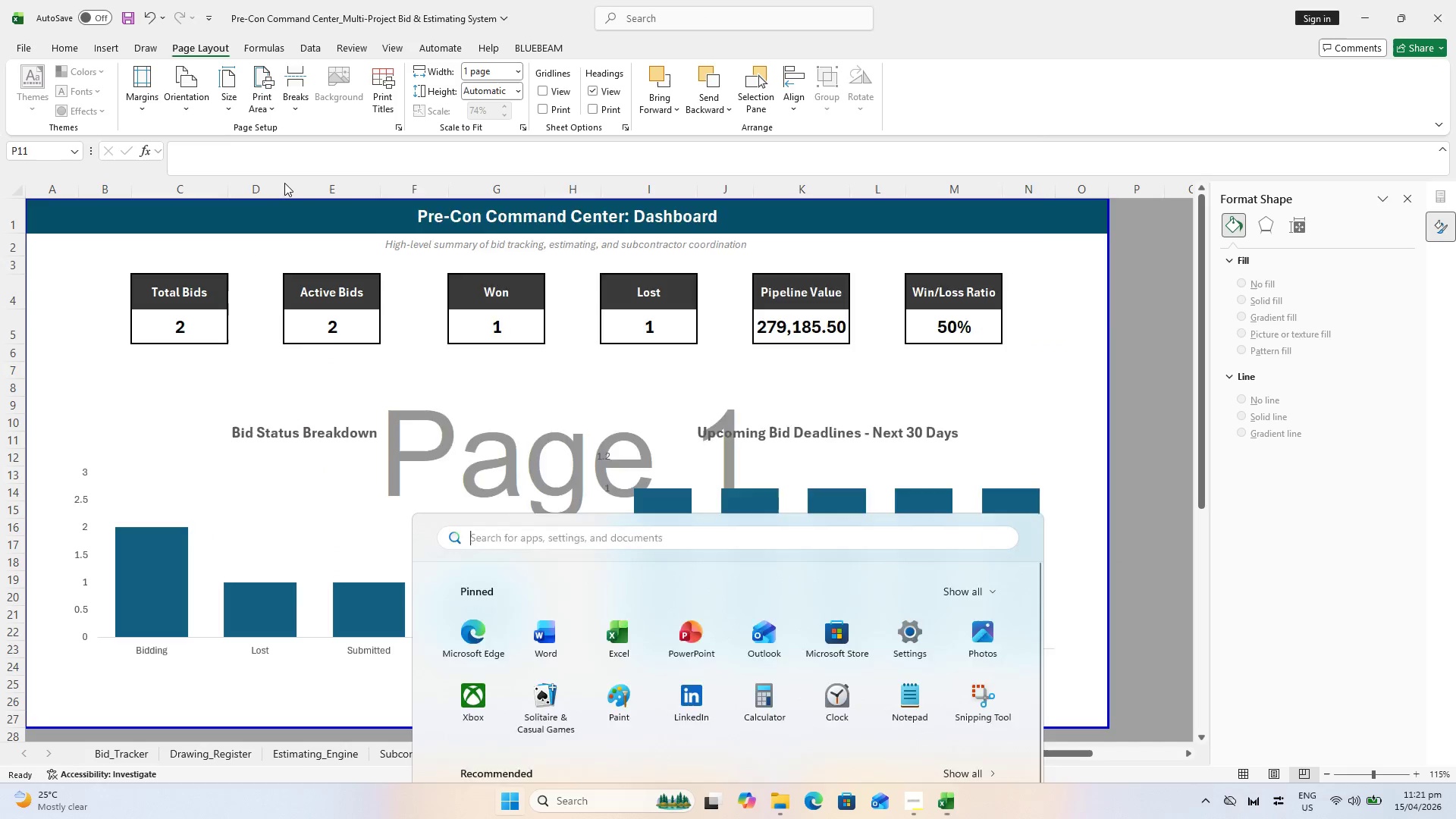 
key(Control+ControlLeft)
 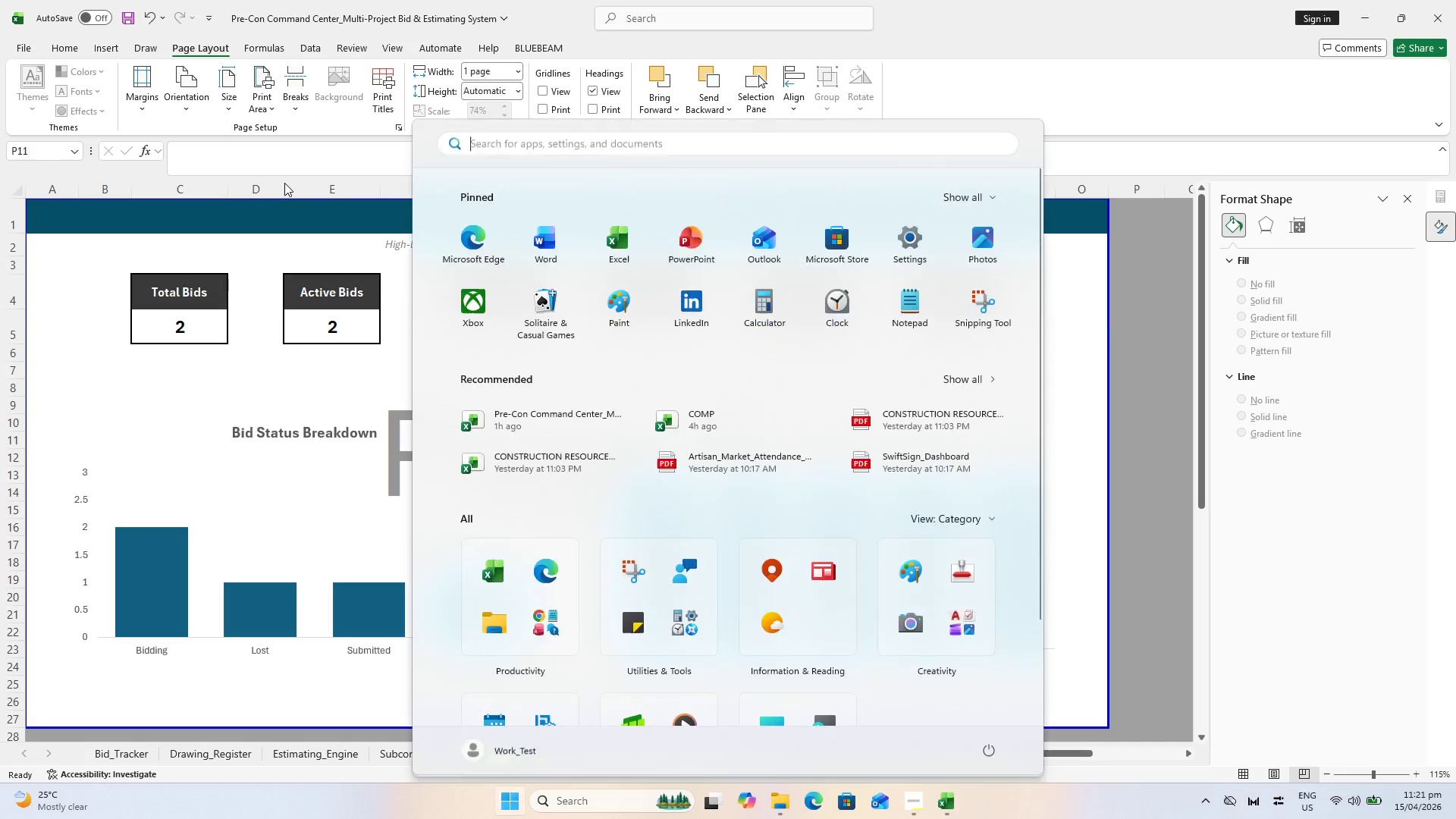 
key(Control+P)
 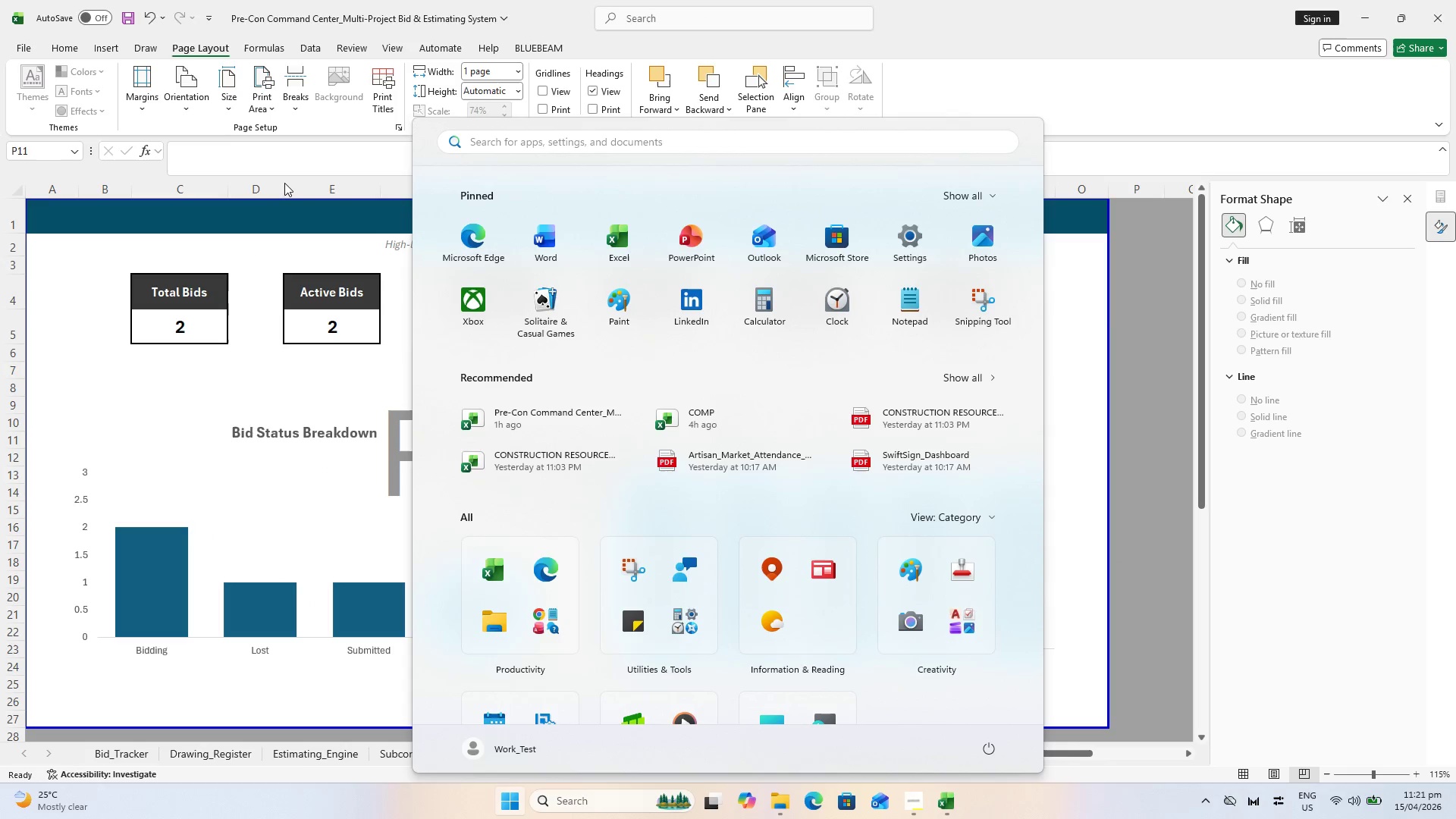 
key(Escape)
 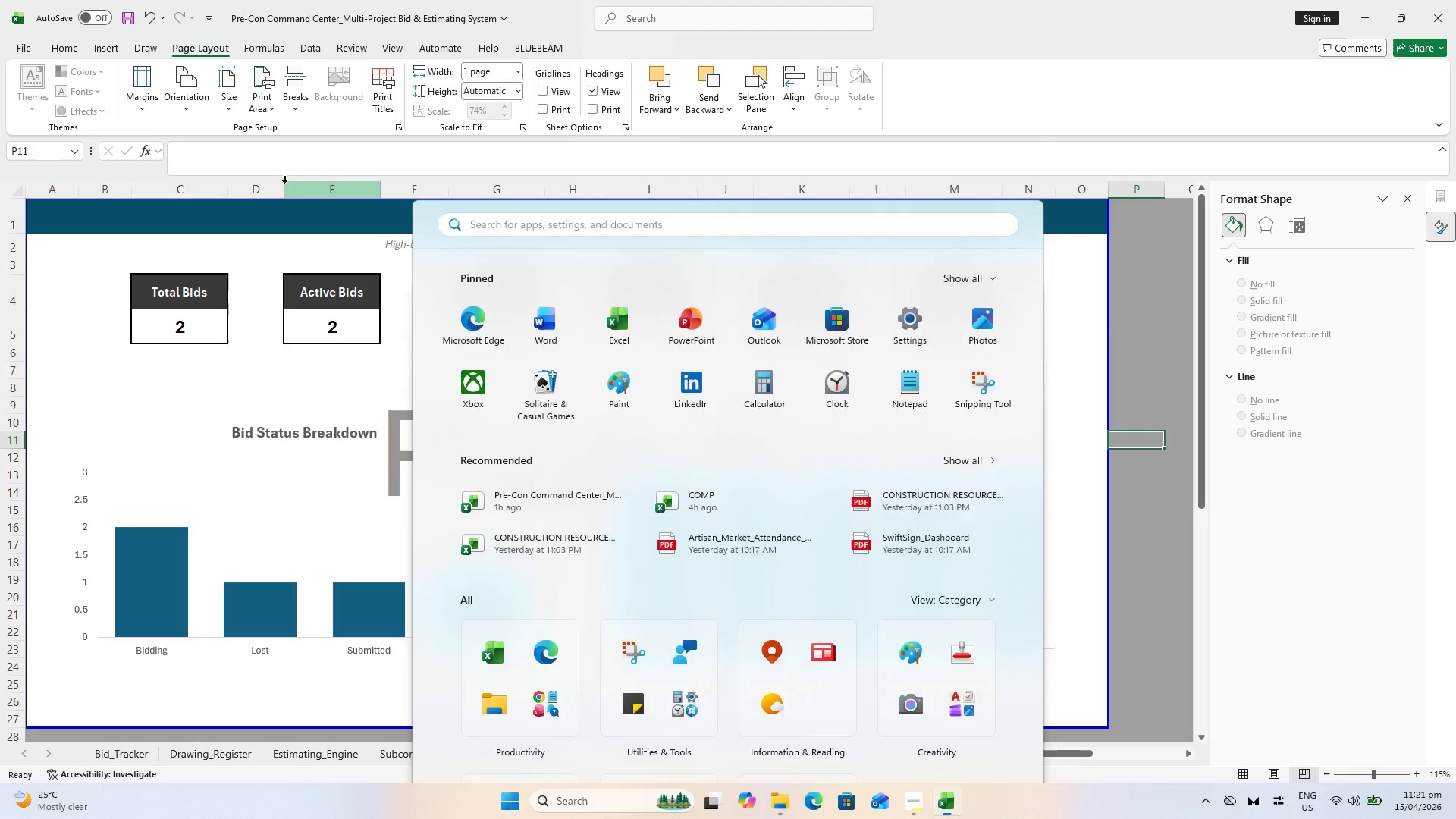 
key(Control+P)
 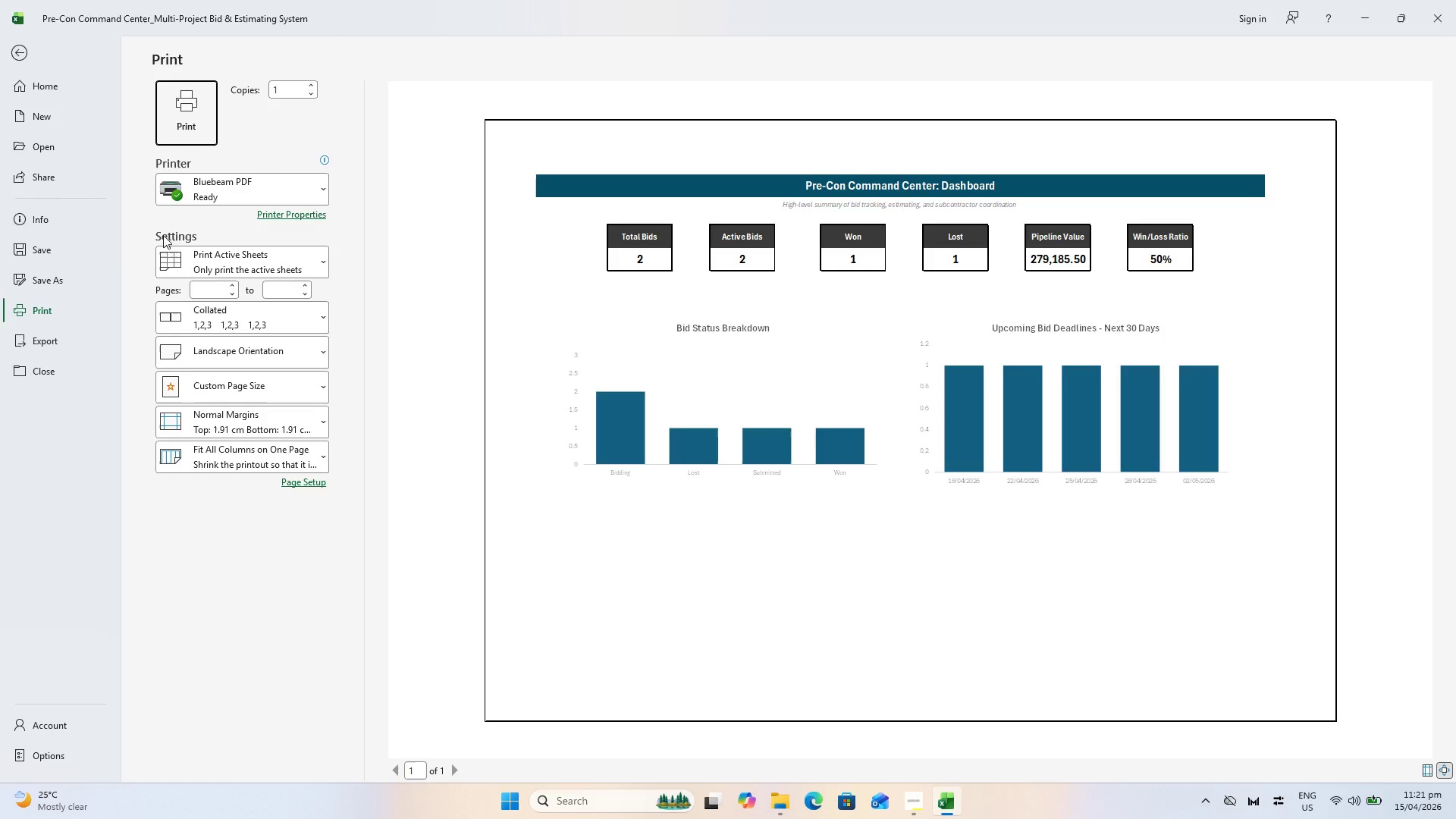 
left_click([281, 199])
 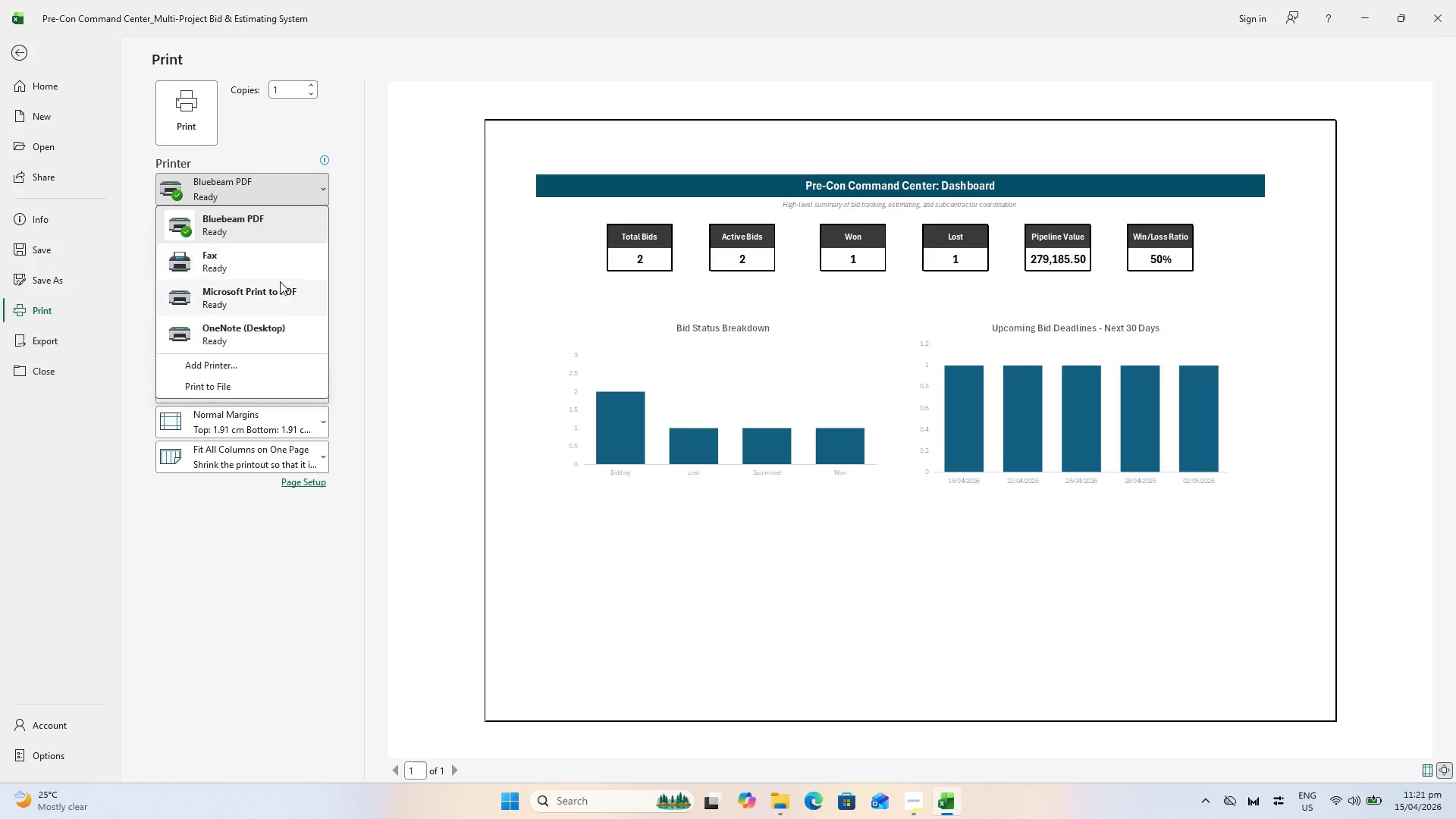 
key(Escape)
 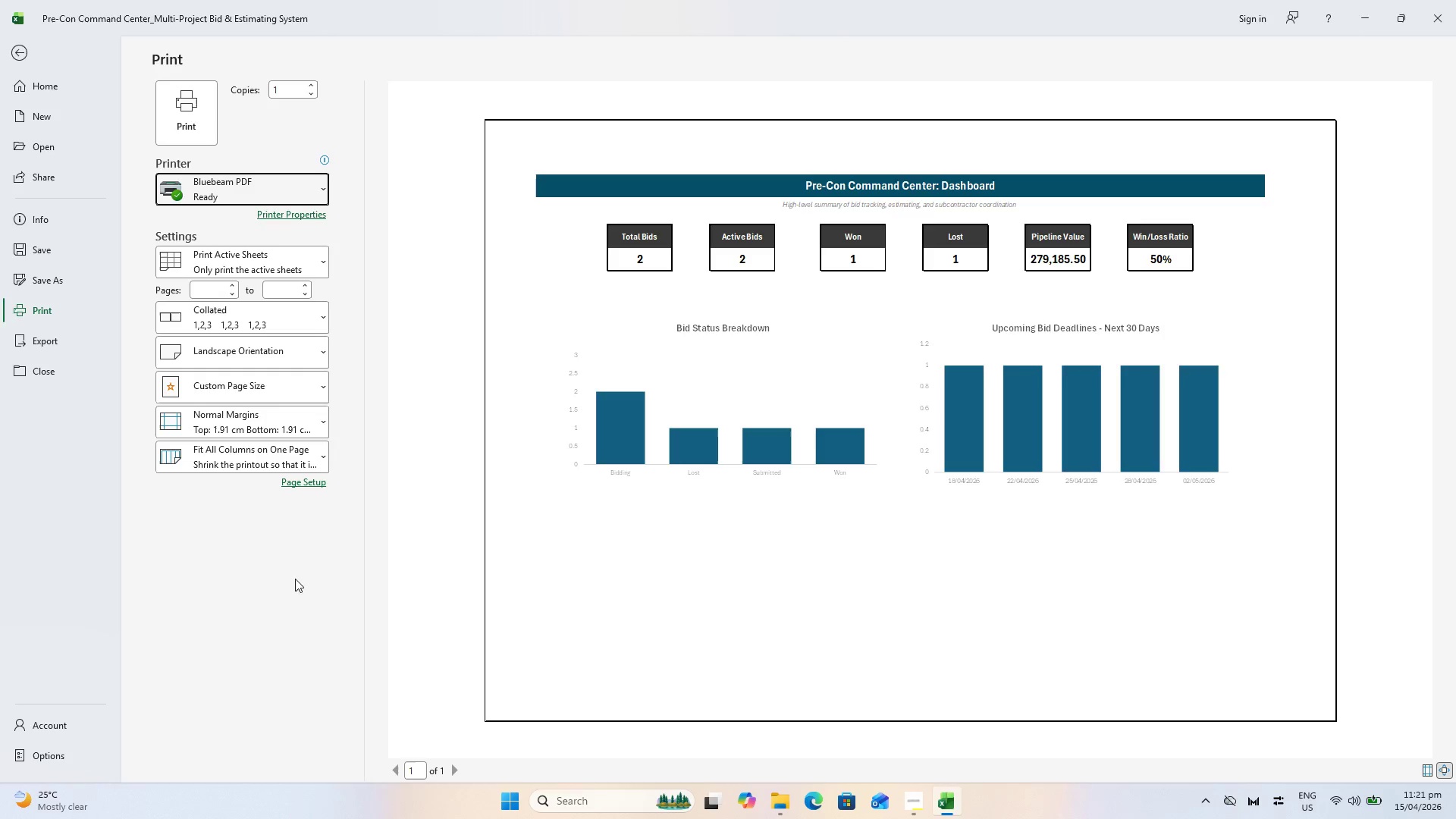 
key(Escape)
 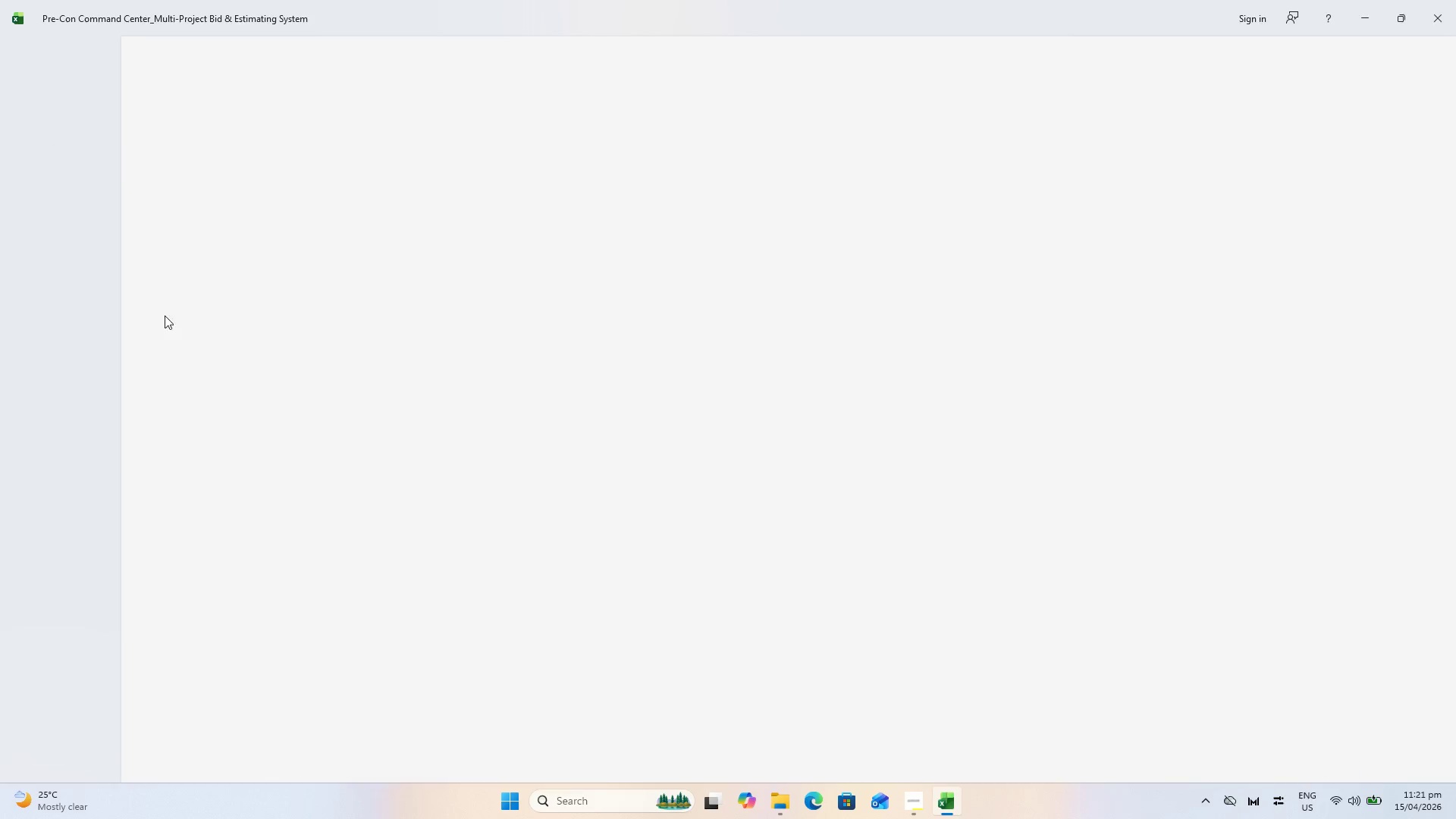 
key(Escape)
 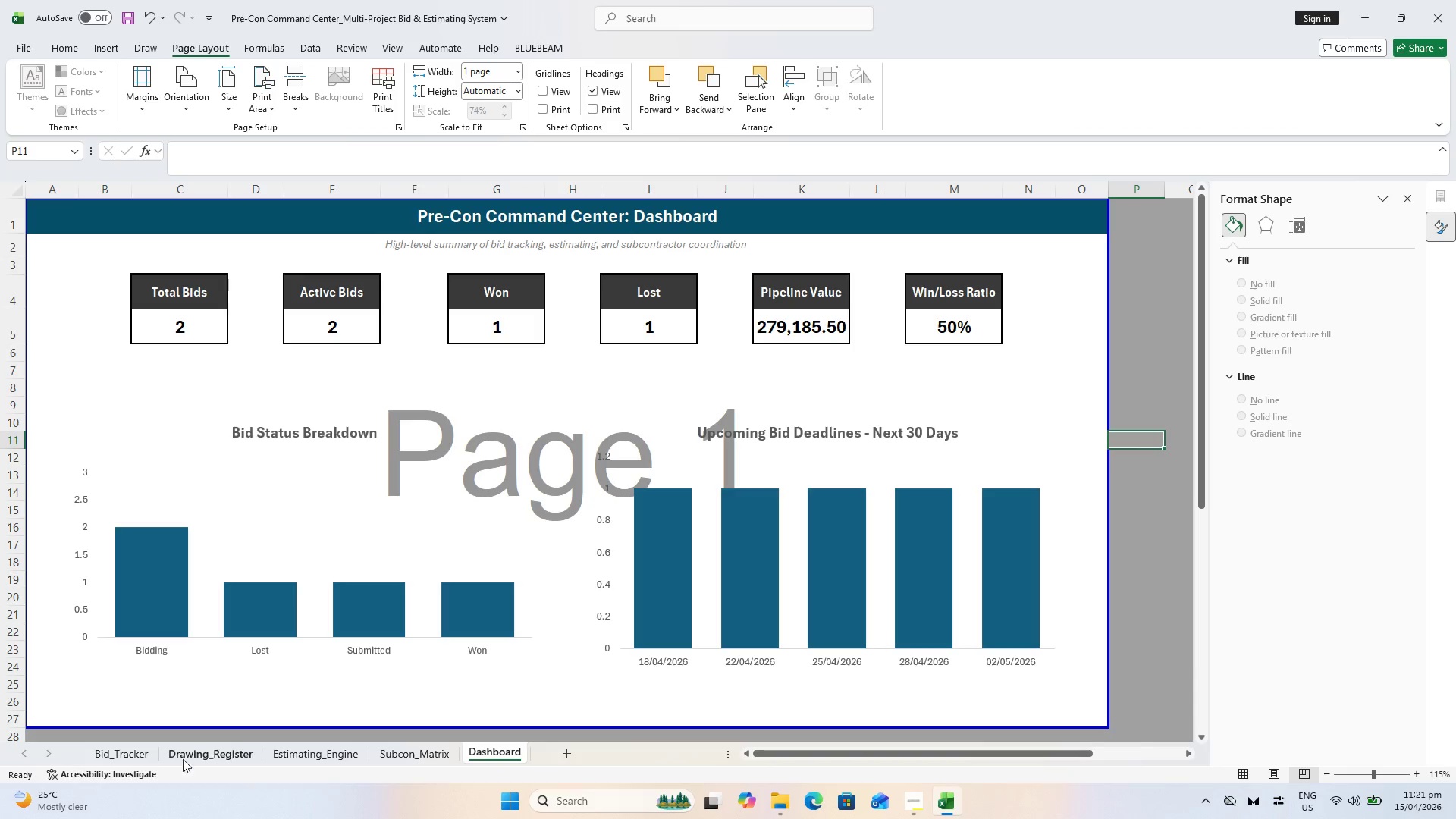 
hold_key(key=ShiftLeft, duration=0.33)
left_click([136, 763])
 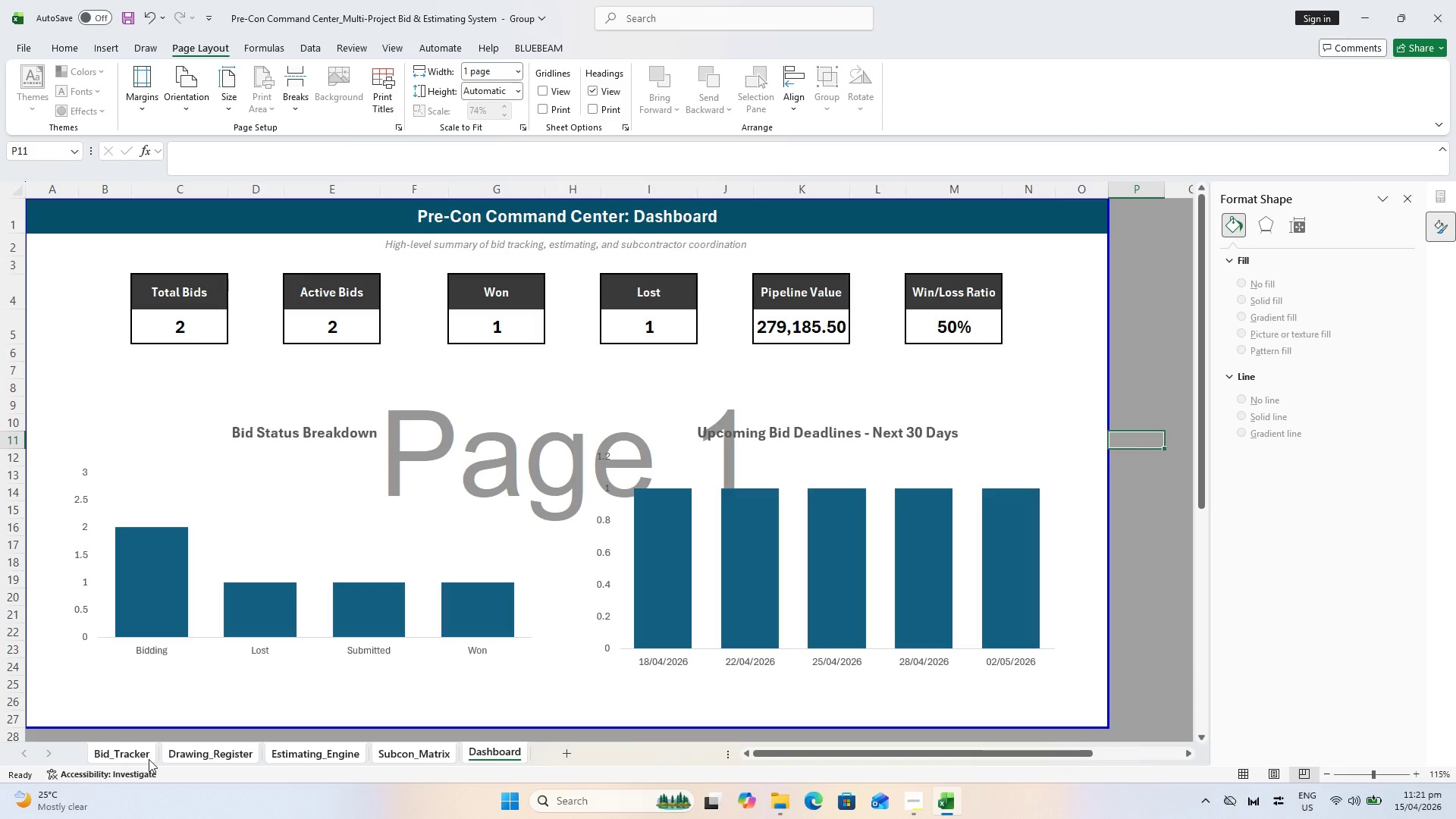 
key(Control+P)
 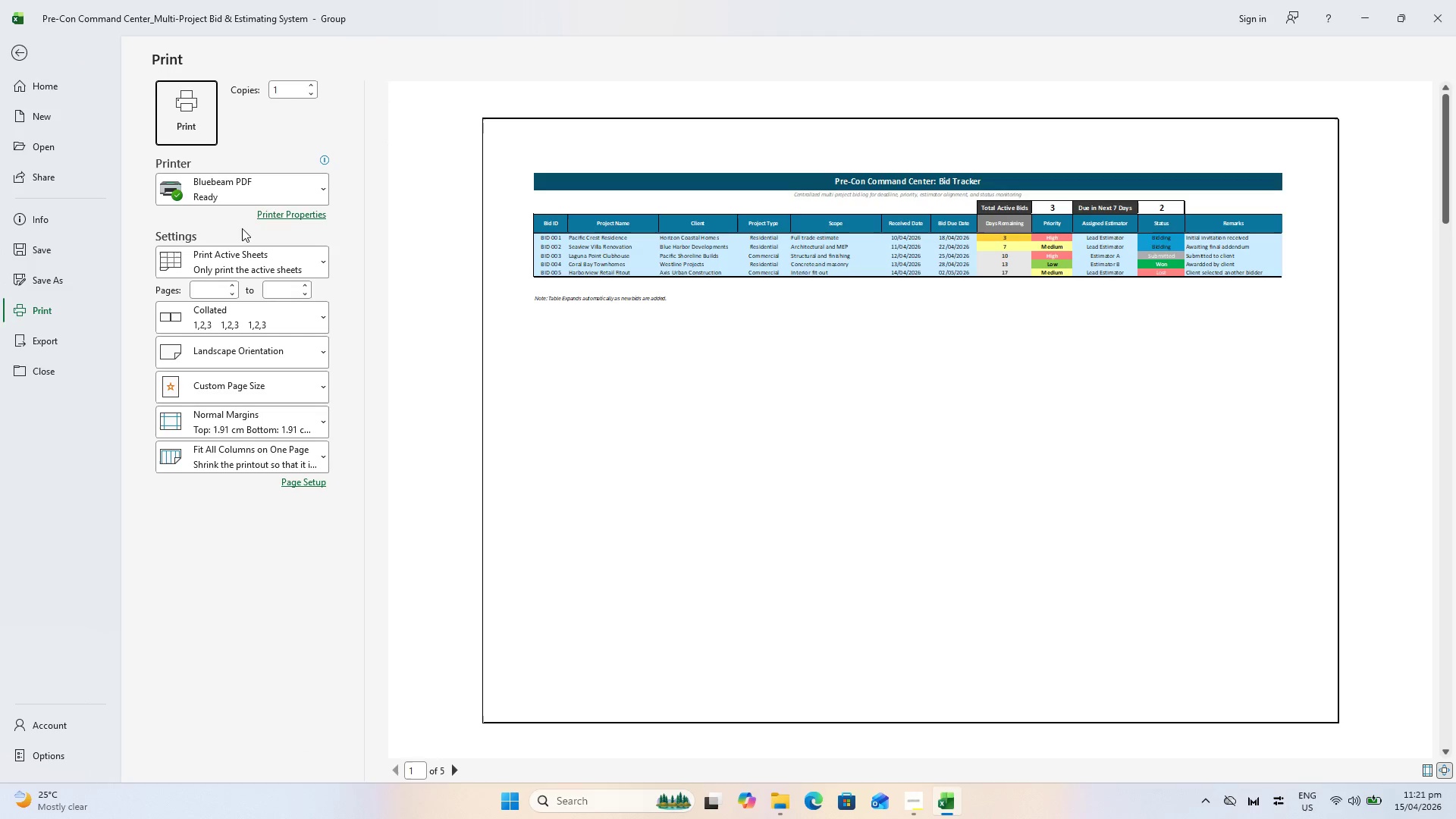 
left_click([255, 180])
 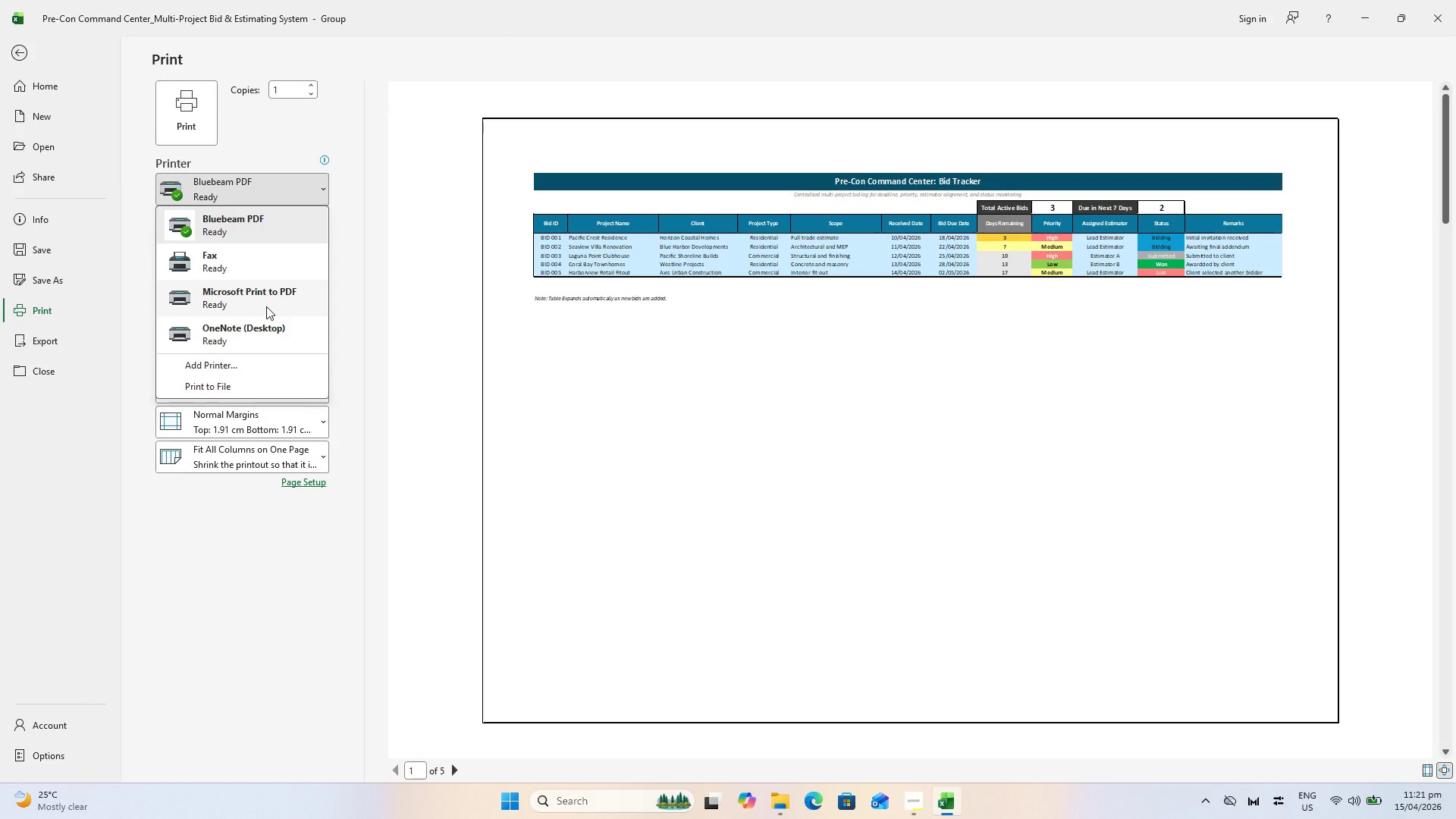 
left_click([266, 306])
 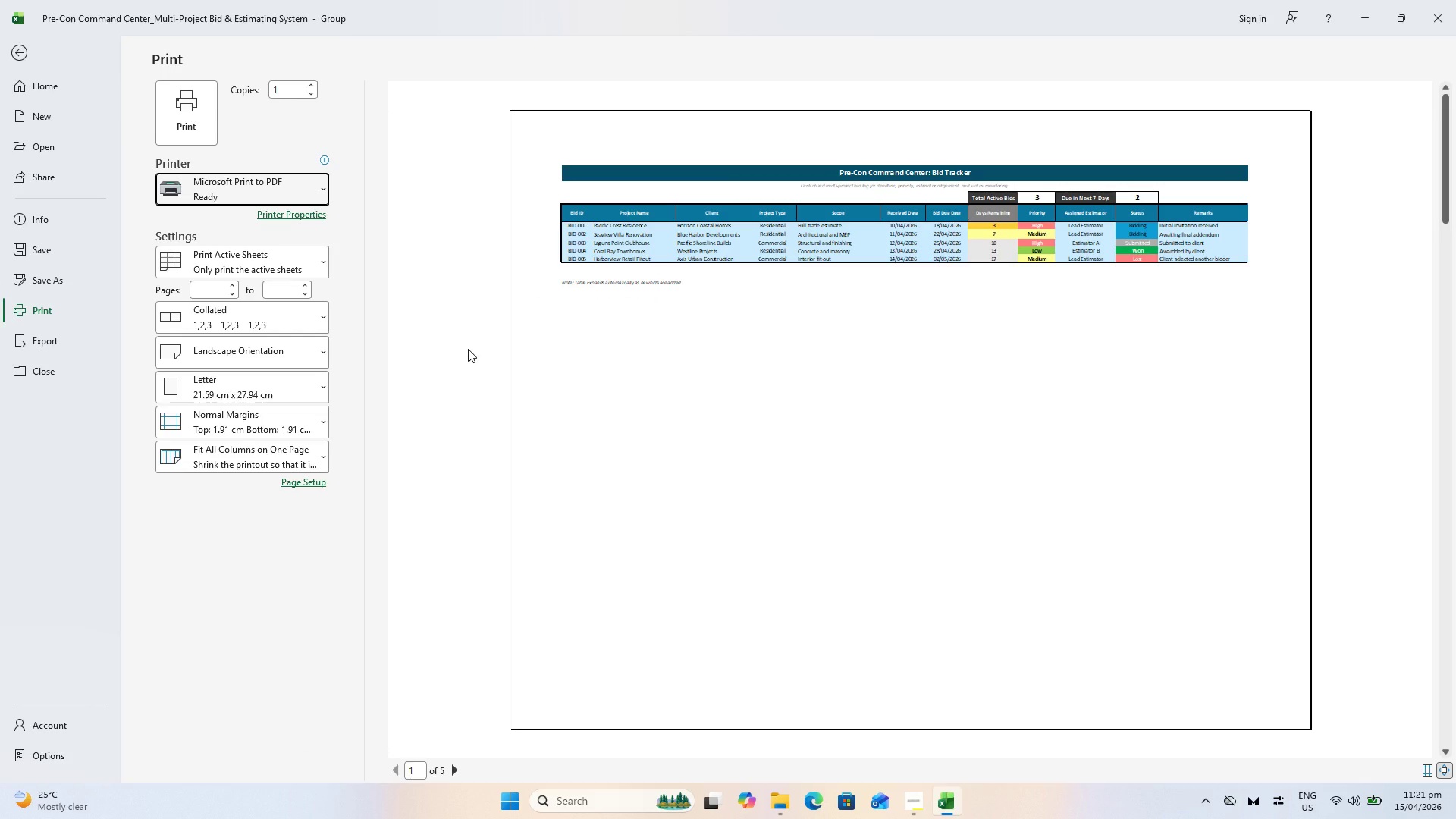 
key(Escape)
 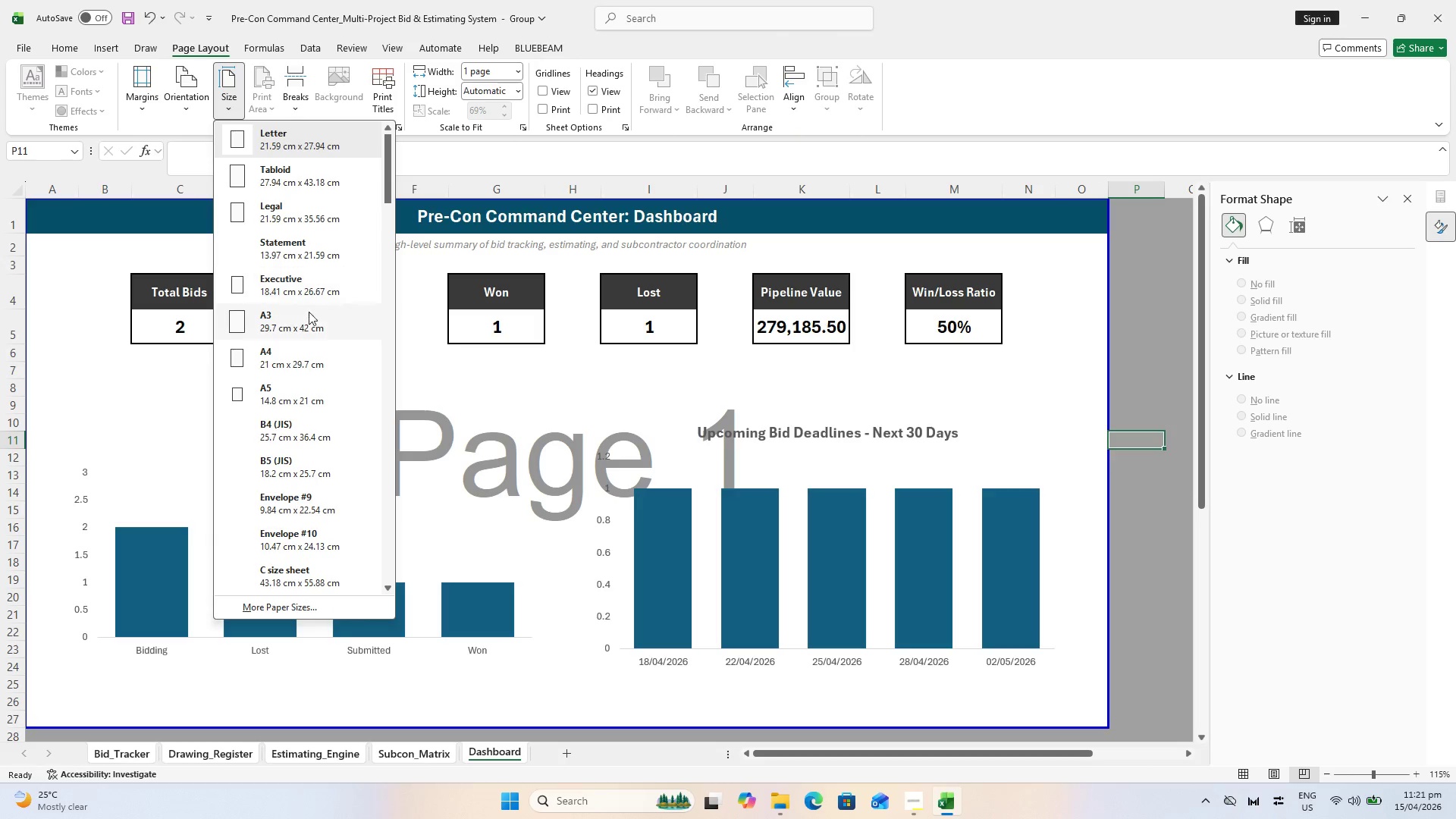 
wait(5.25)
 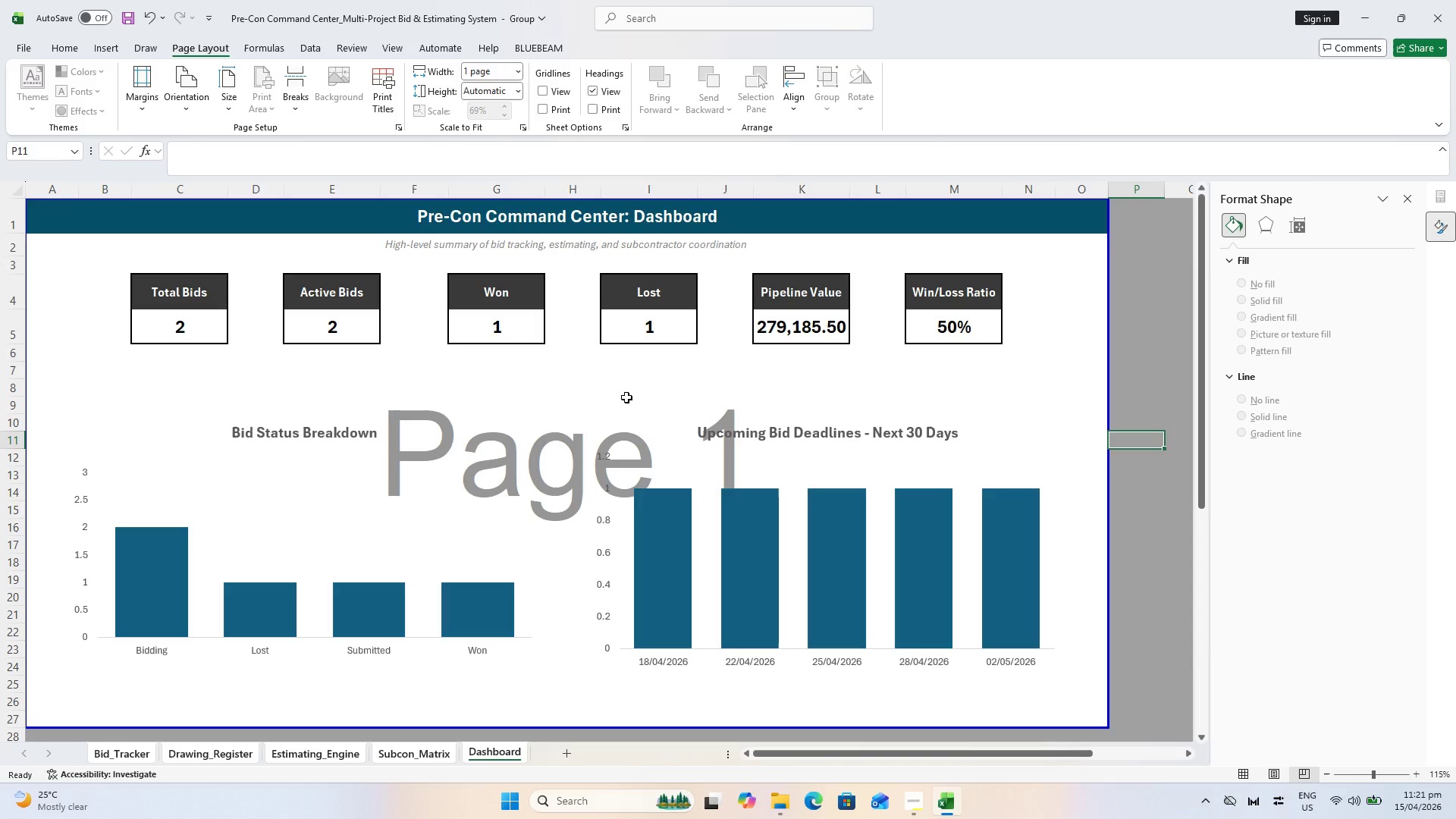 
left_click([306, 330])
 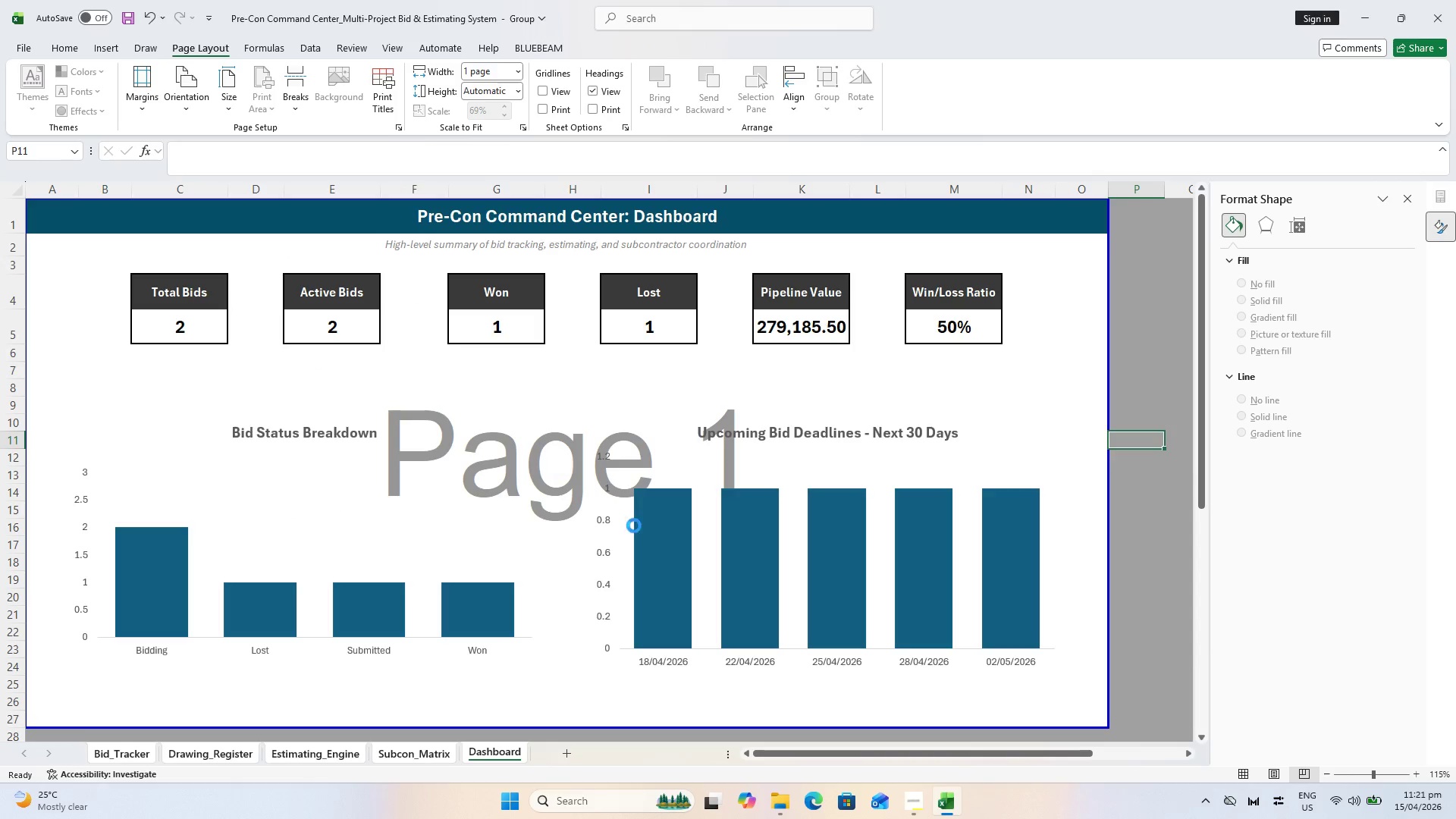 
key(Control+P)
 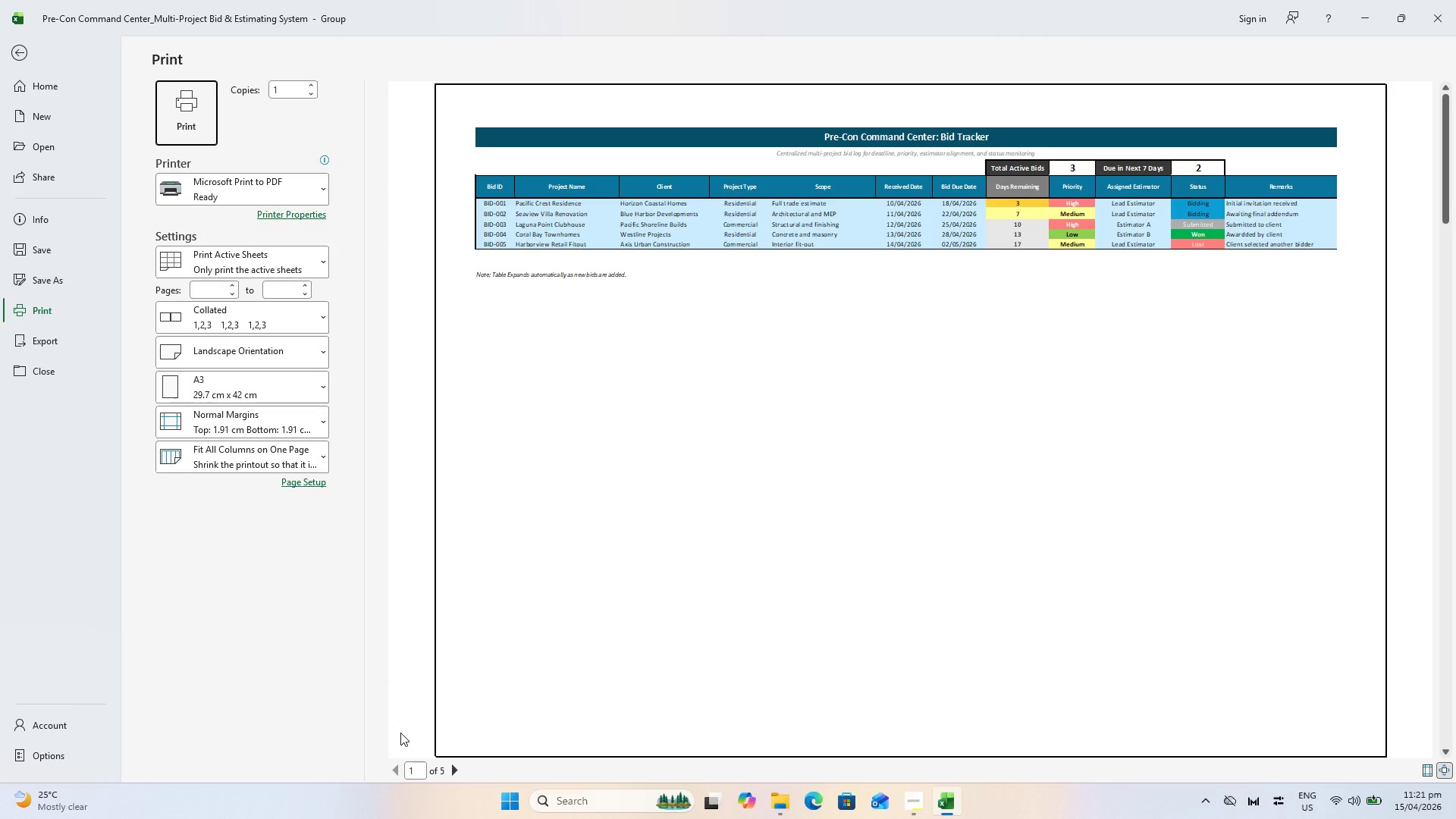 
key(Escape)
 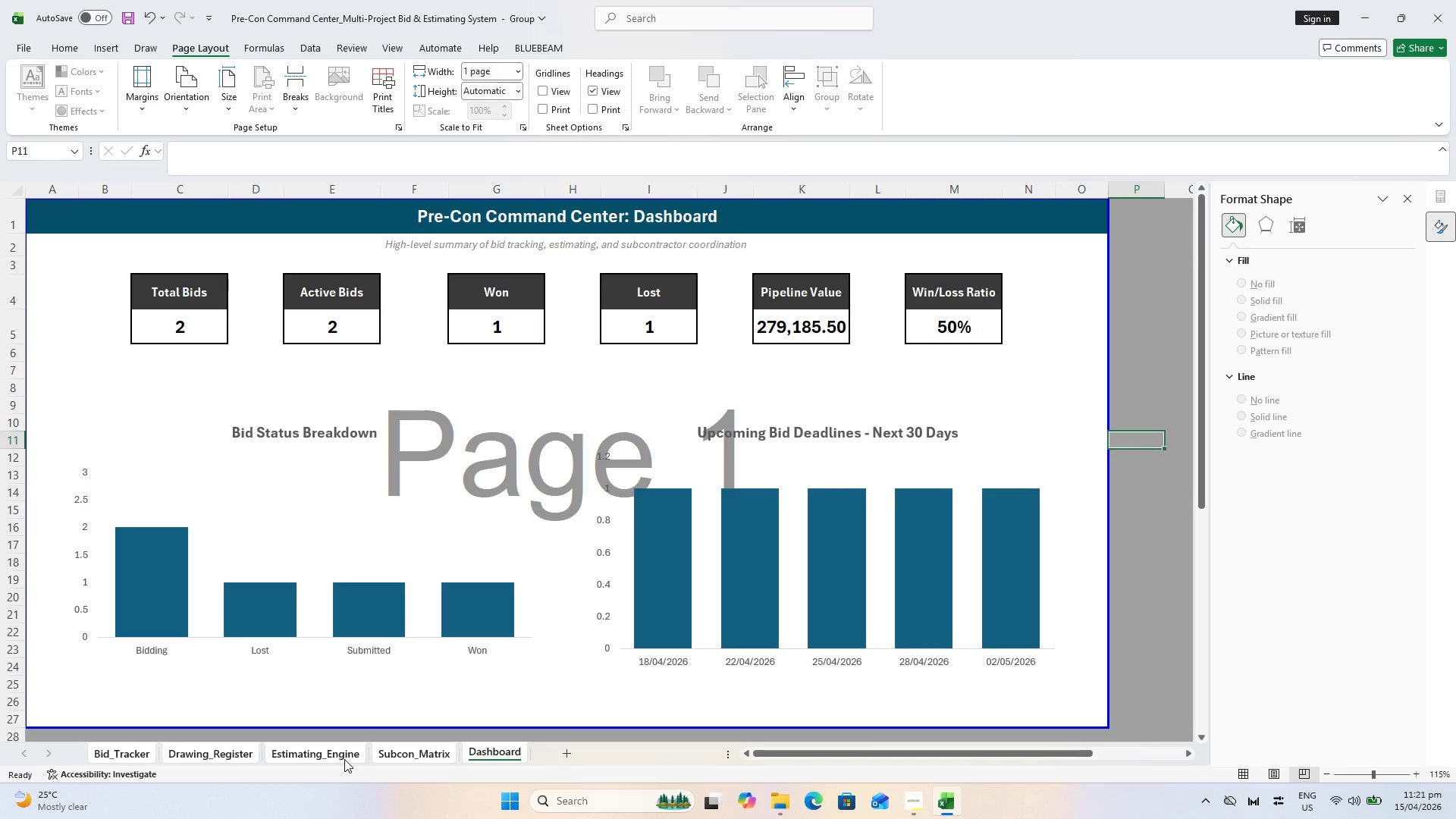 
left_click([357, 753])
 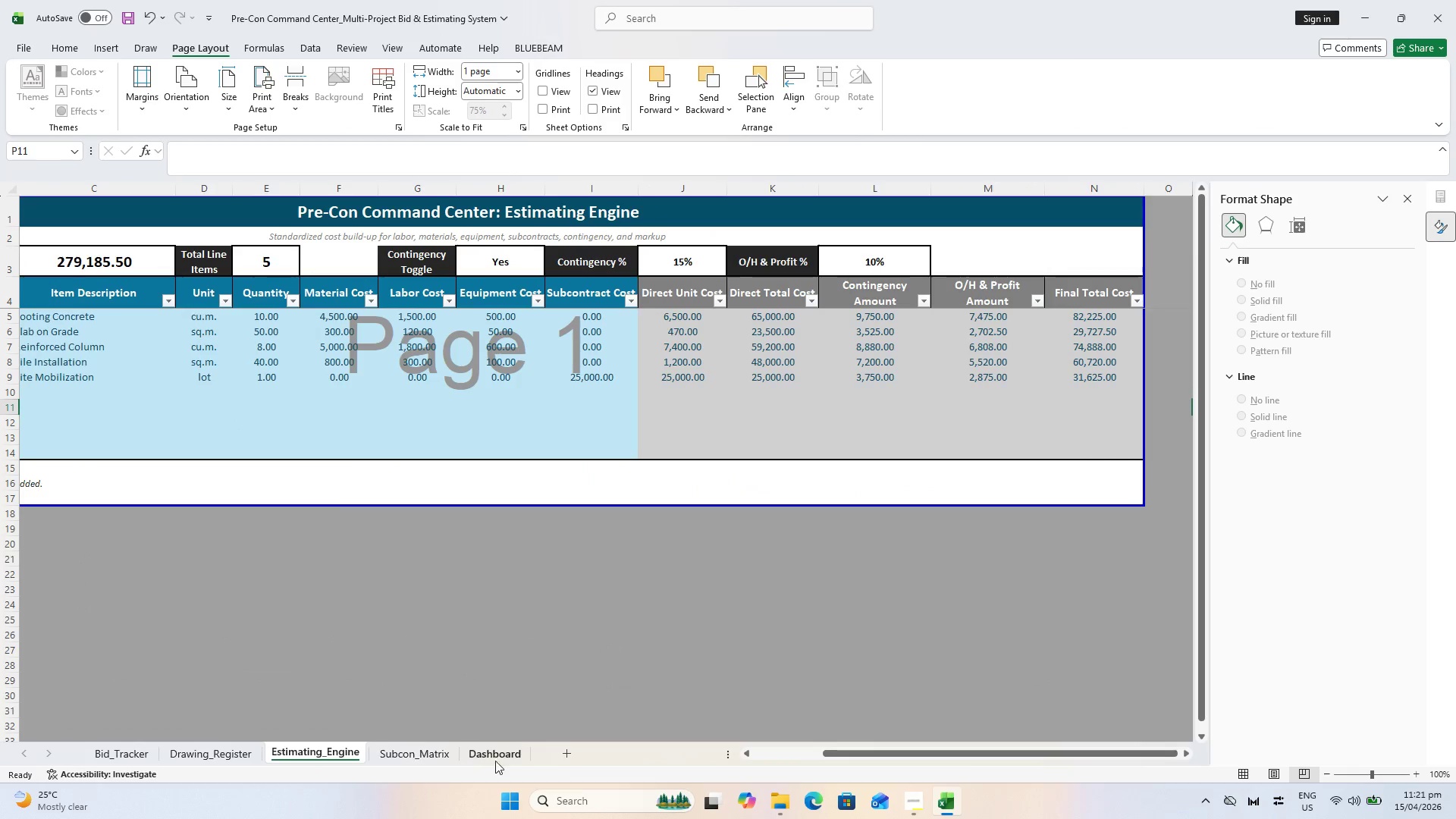 
left_click([497, 761])
 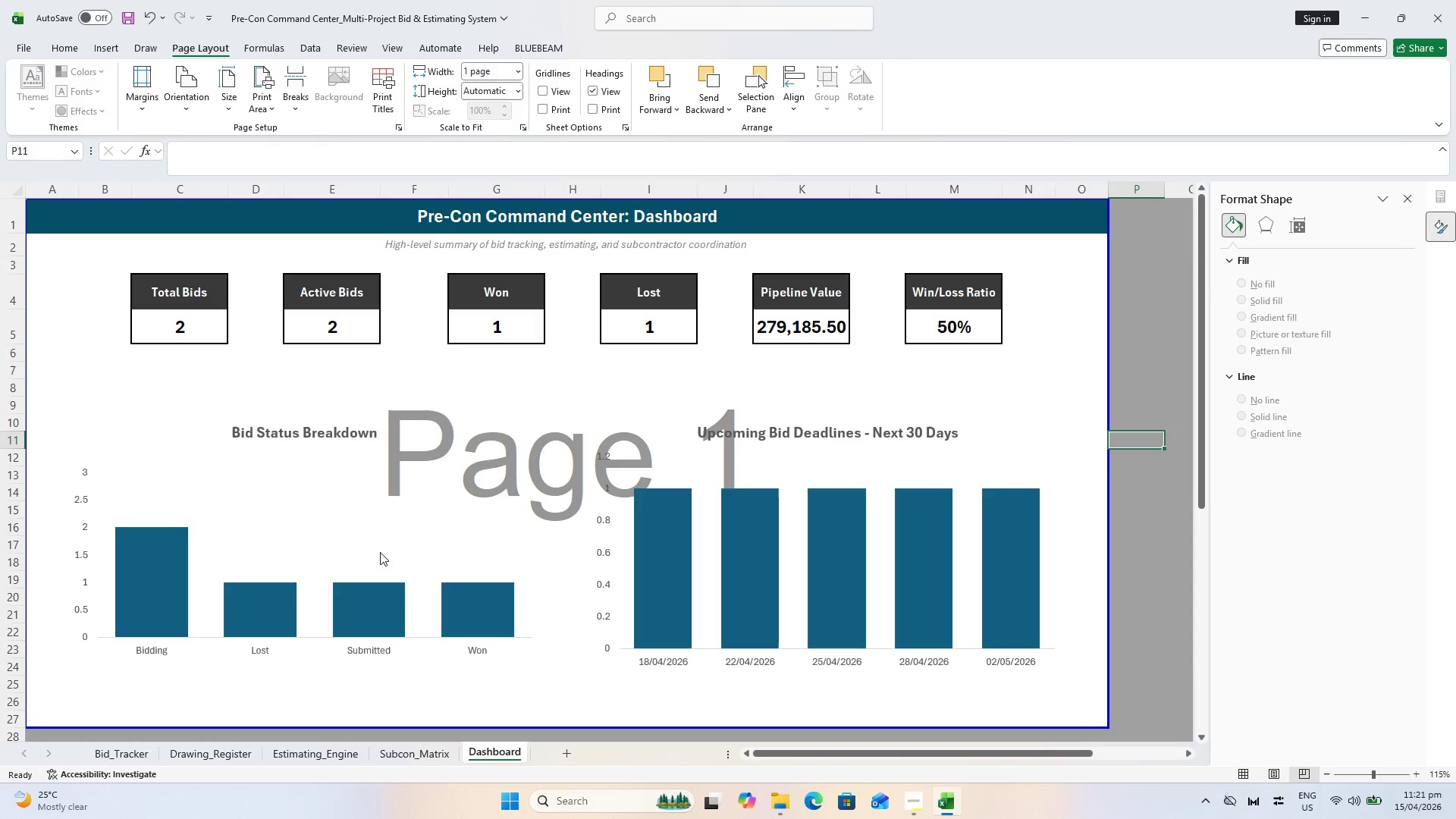 
key(Control+P)
 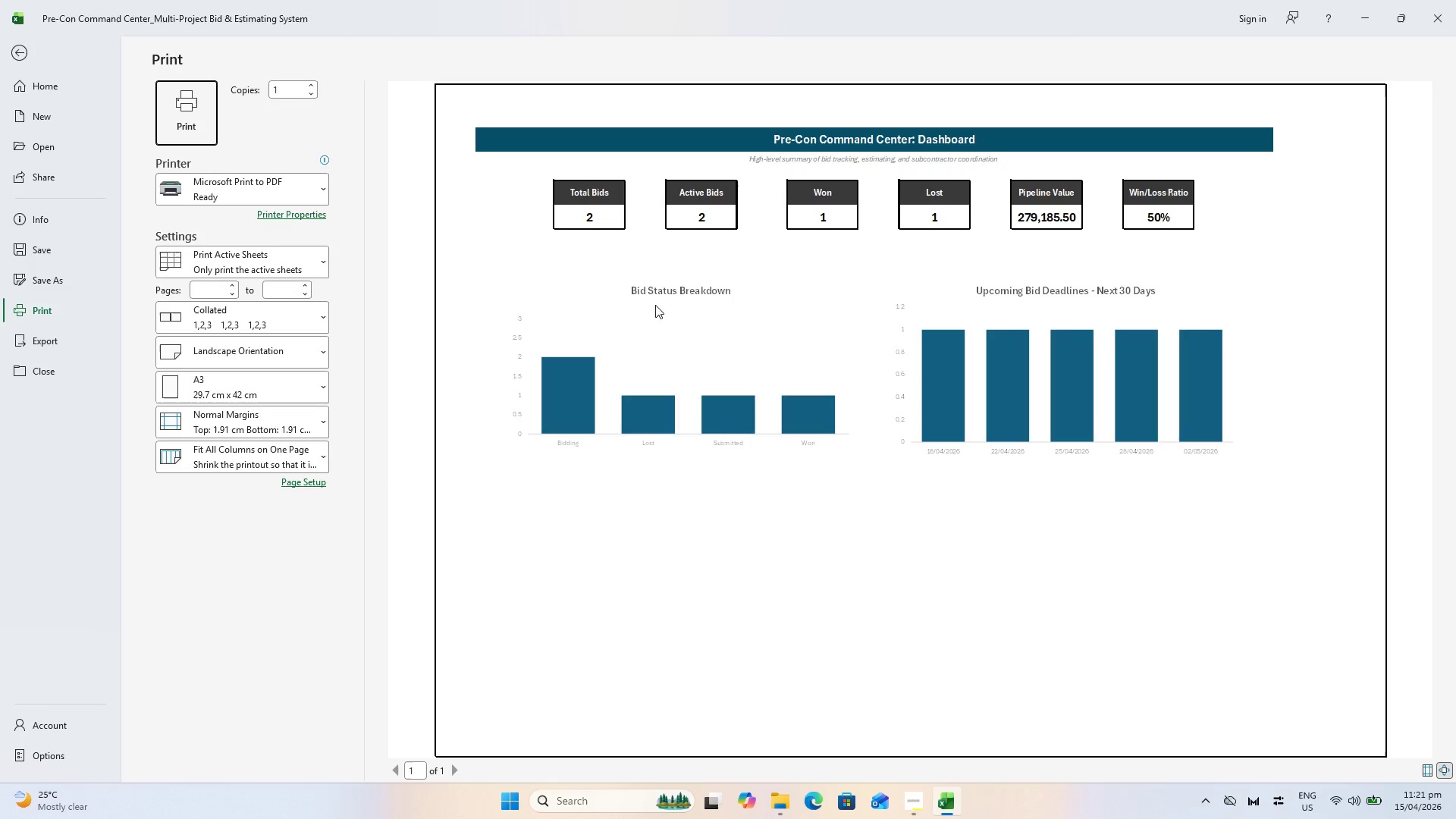 
key(Escape)
 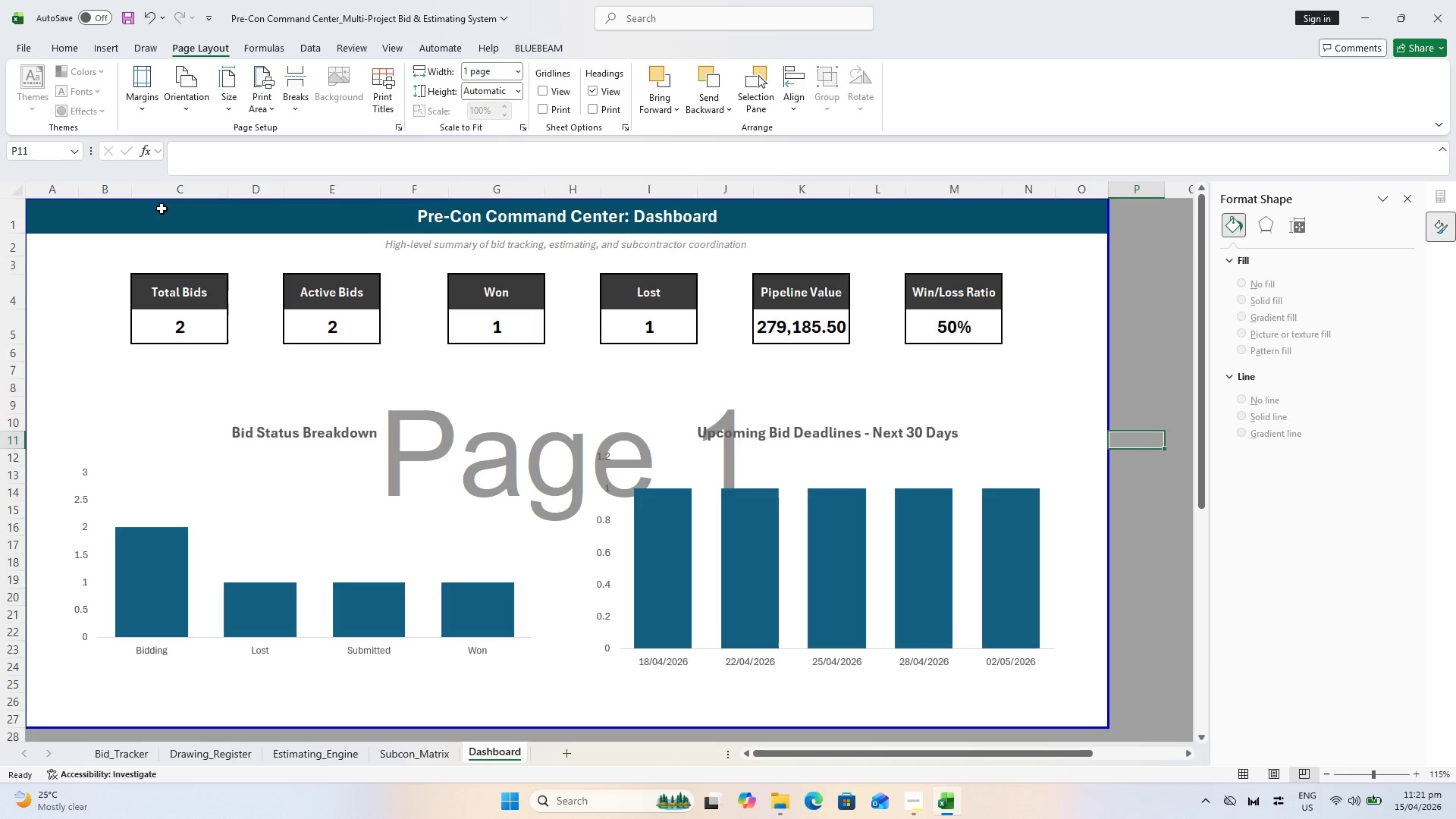 
left_click([144, 103])
 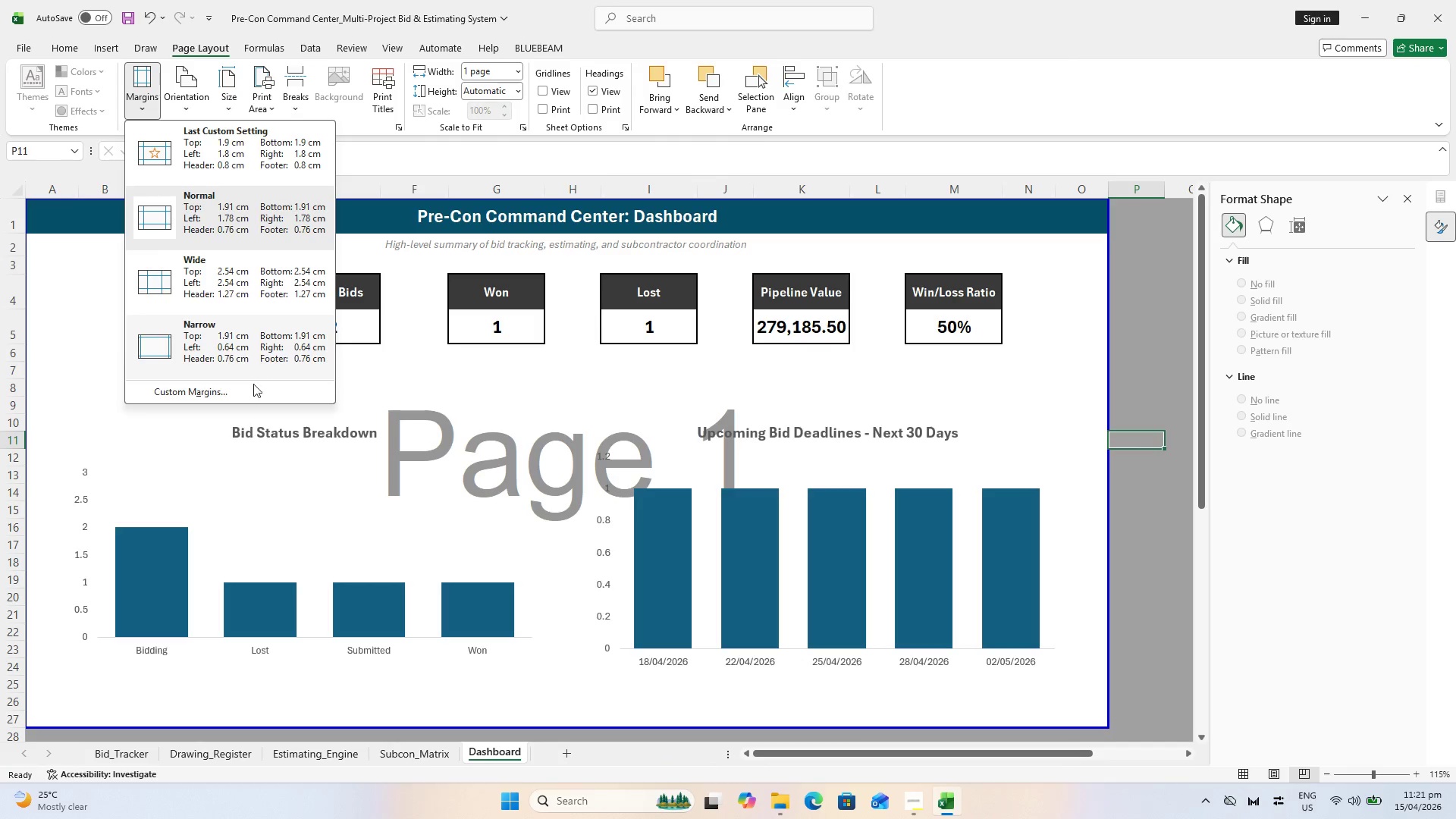 
left_click([253, 385])
 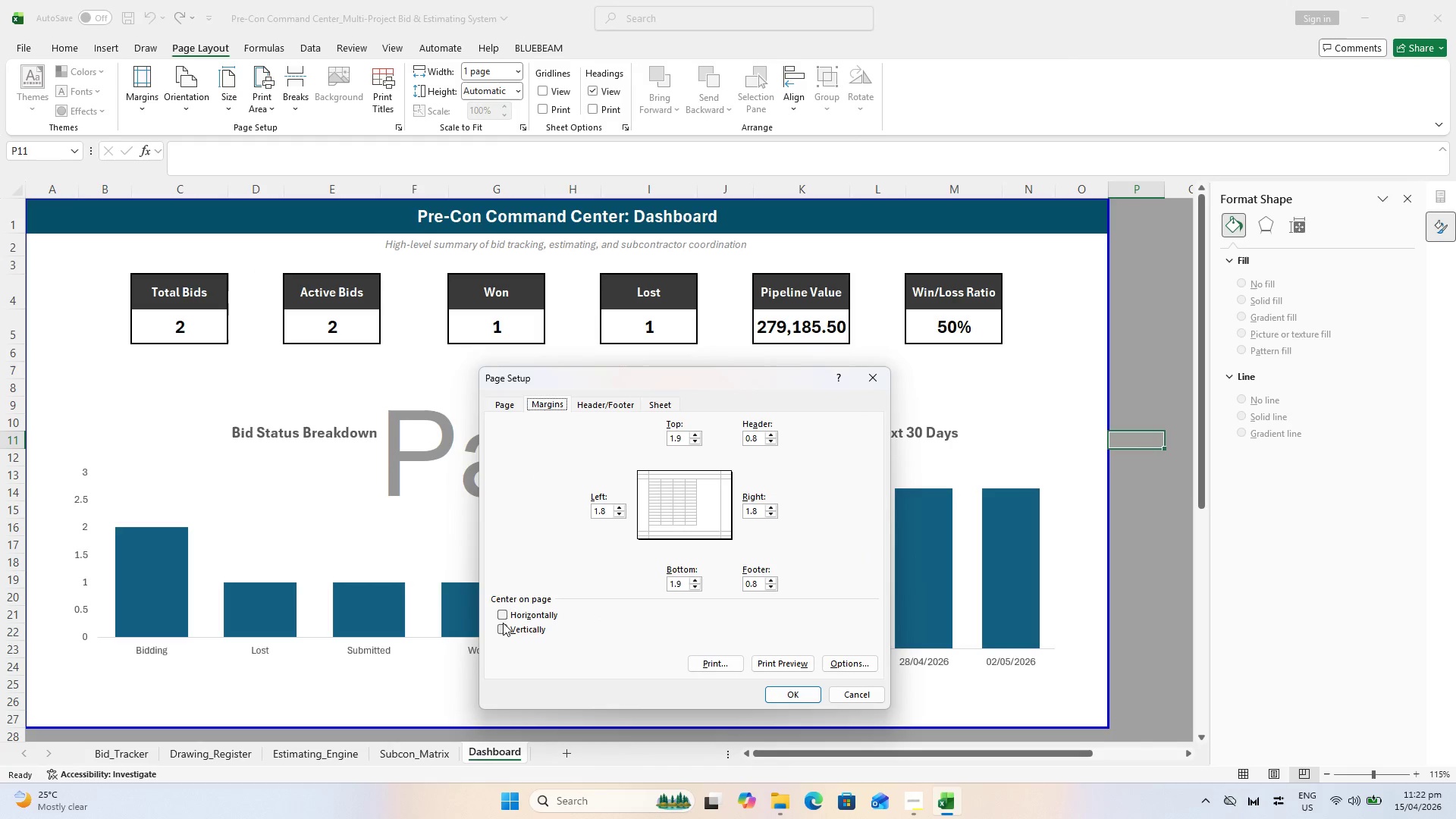 
left_click([508, 617])
 